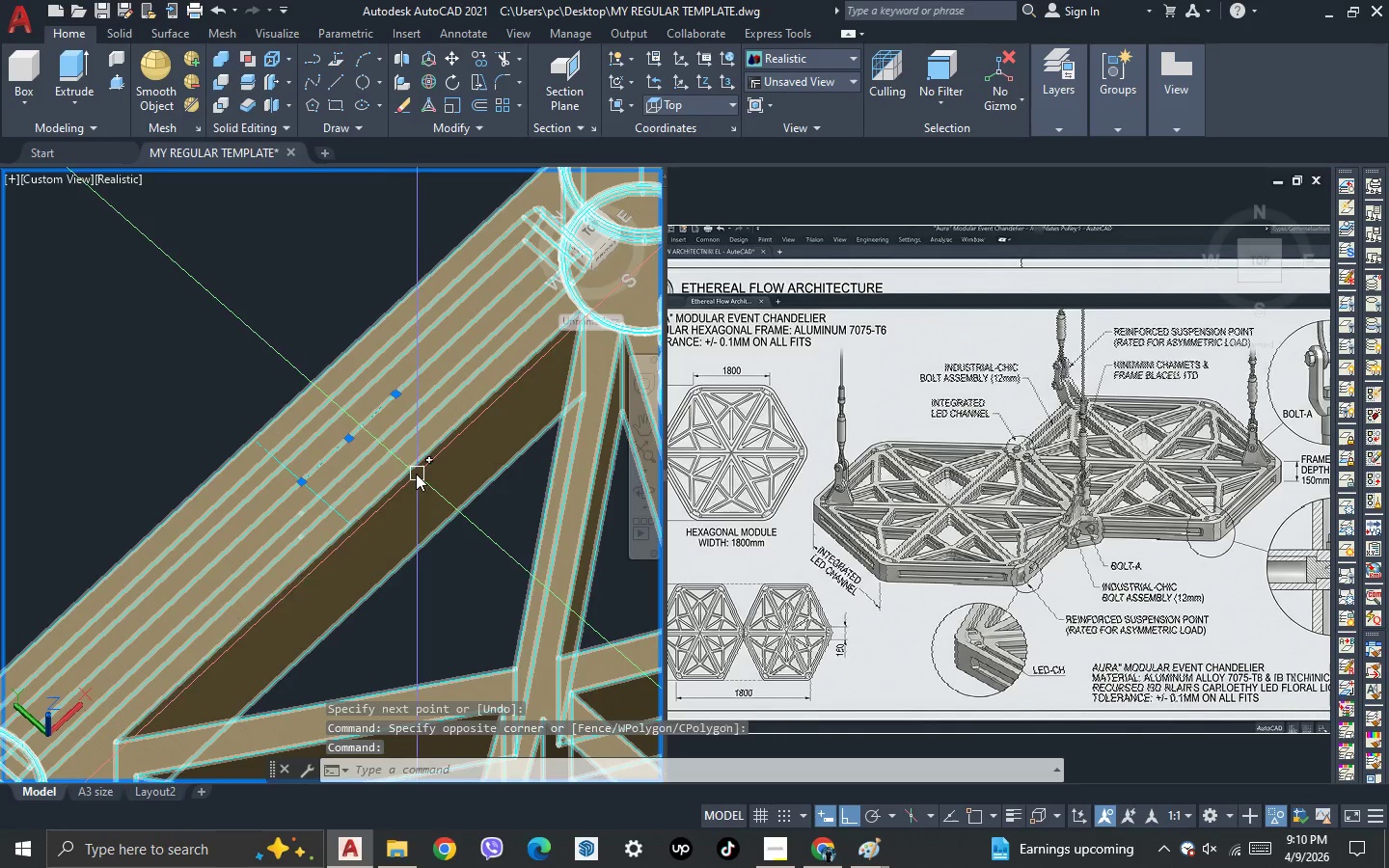 
key(Shift+M)
 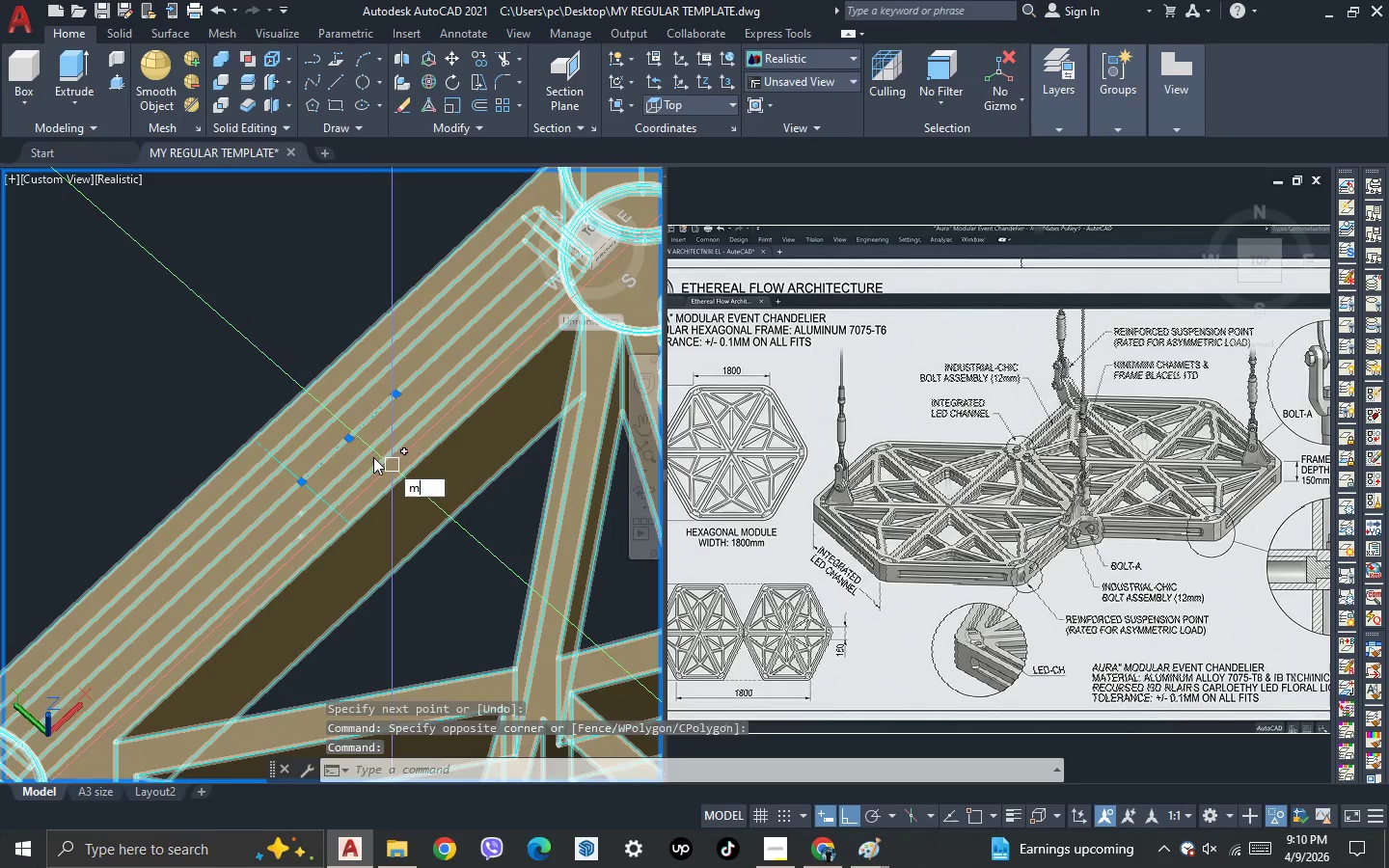 
key(Shift+Space)
 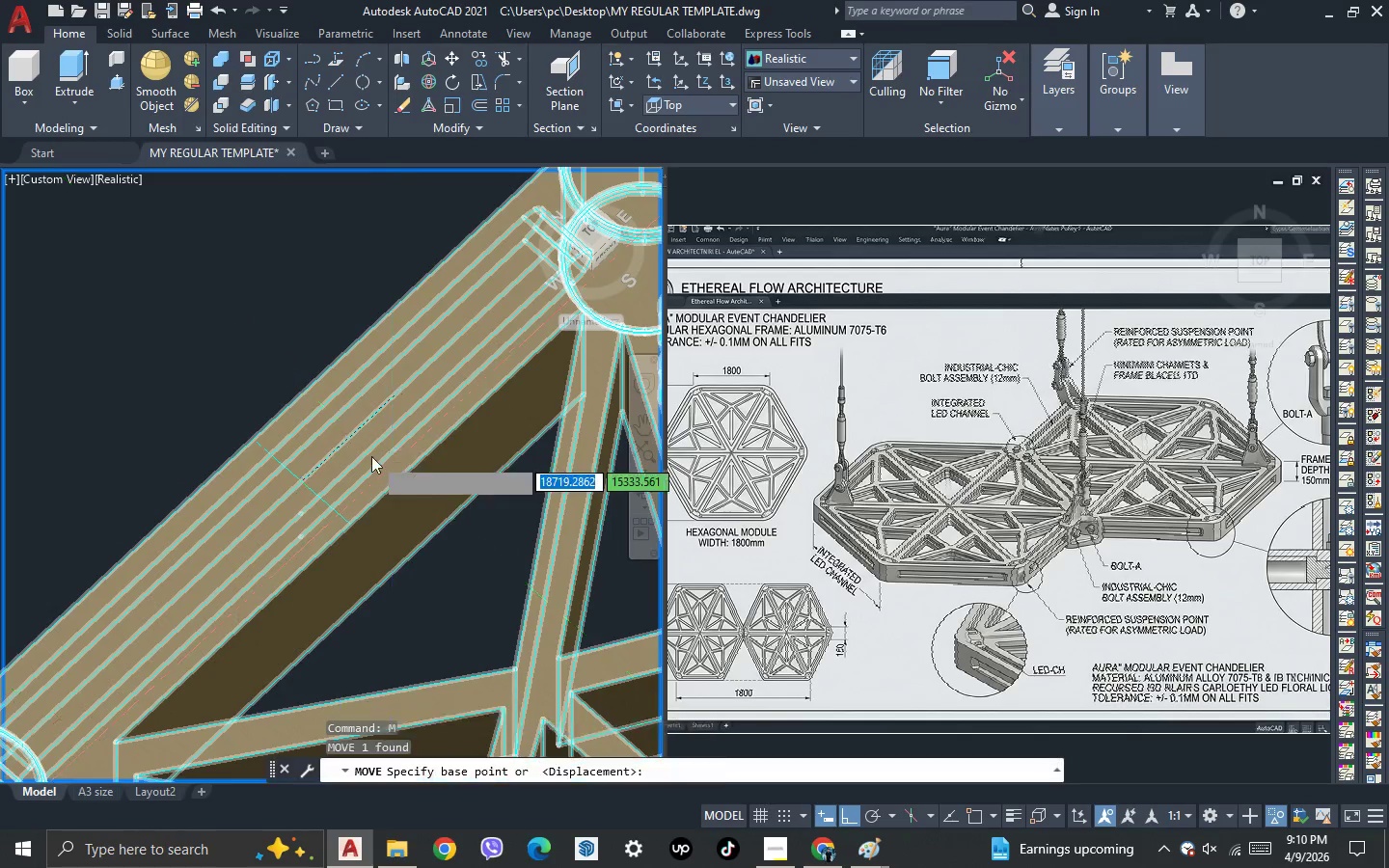 
scroll: coordinate [342, 430], scroll_direction: up, amount: 4.0
 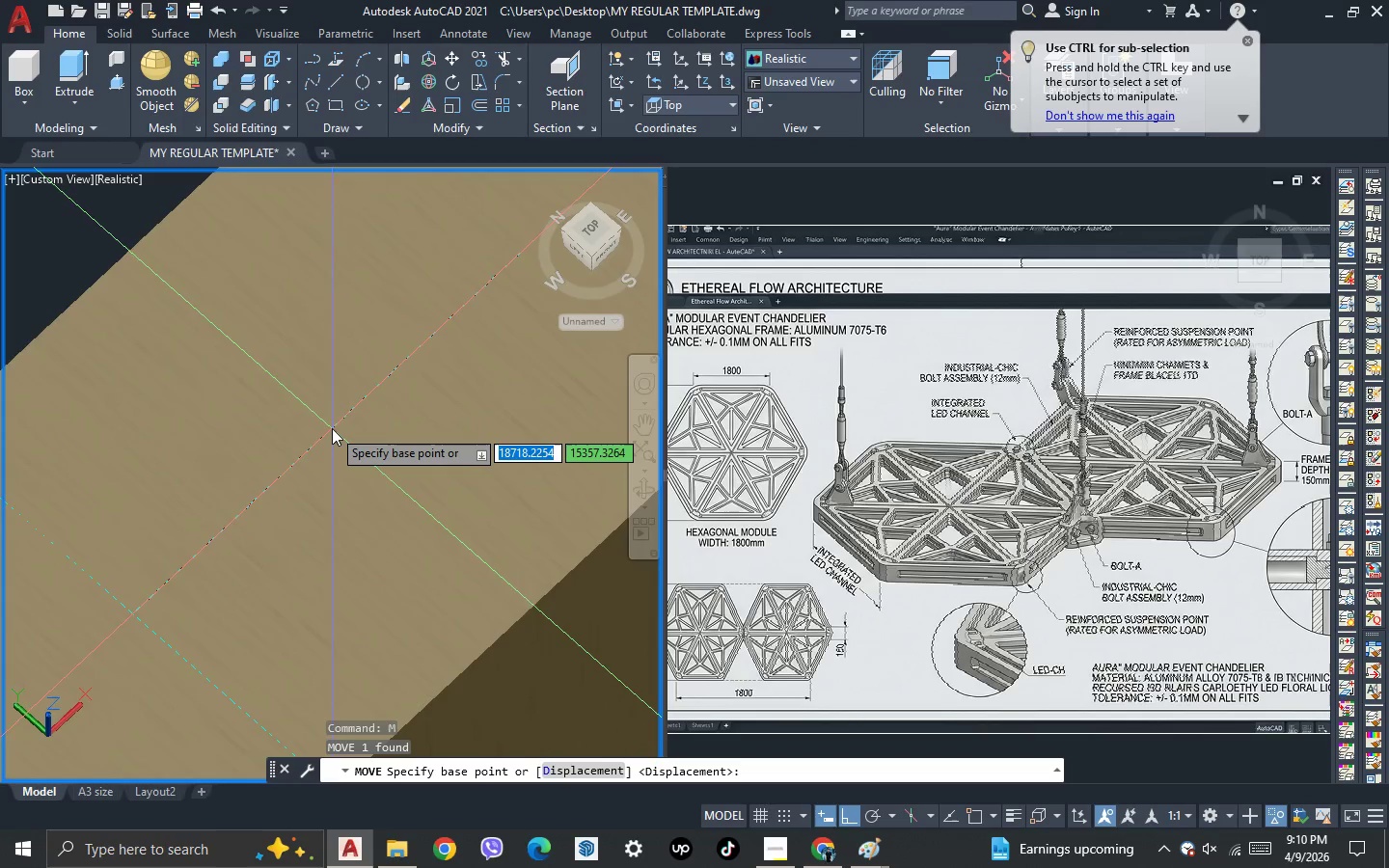 
scroll: coordinate [332, 428], scroll_direction: down, amount: 3.0
 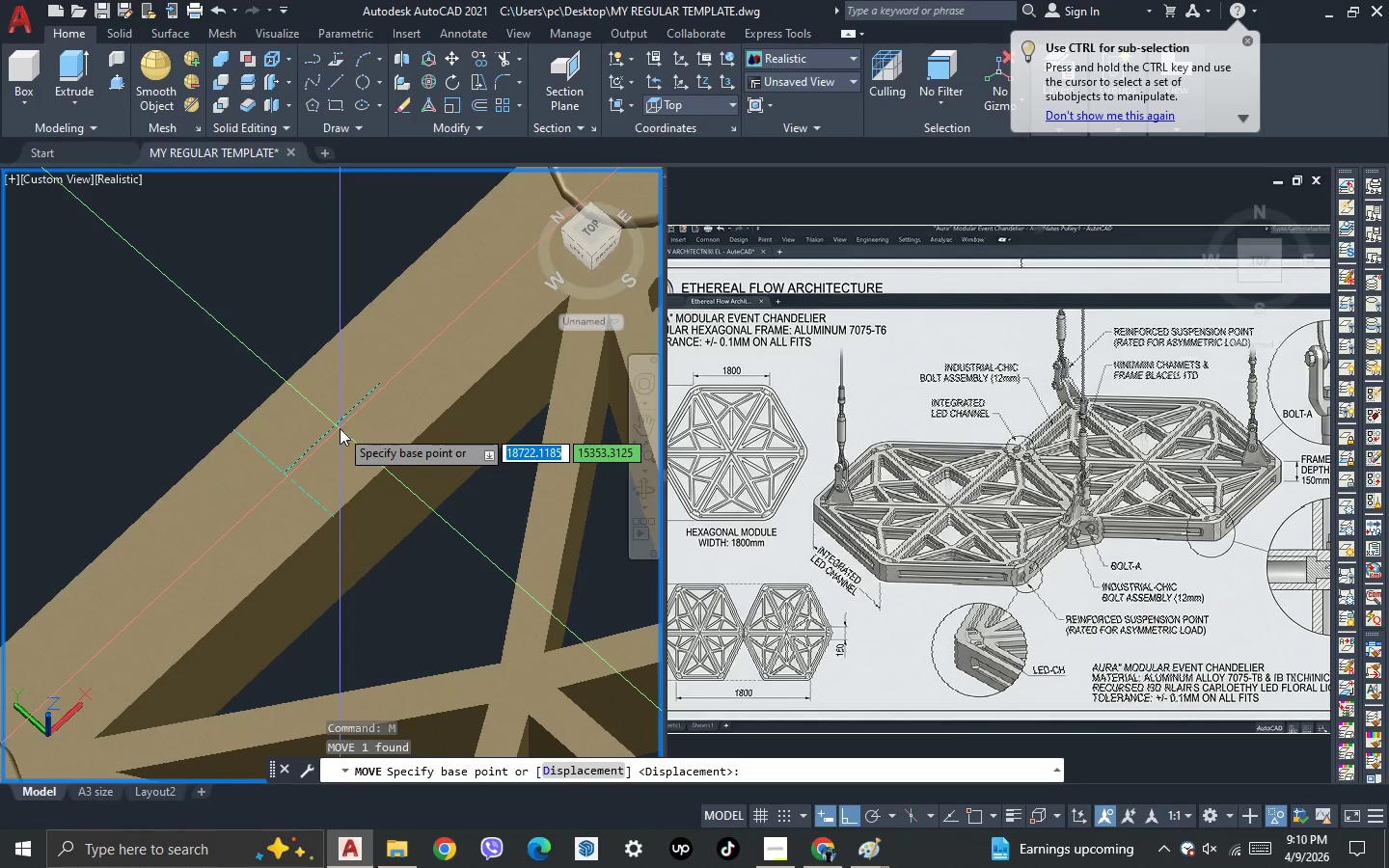 
key(F3)
 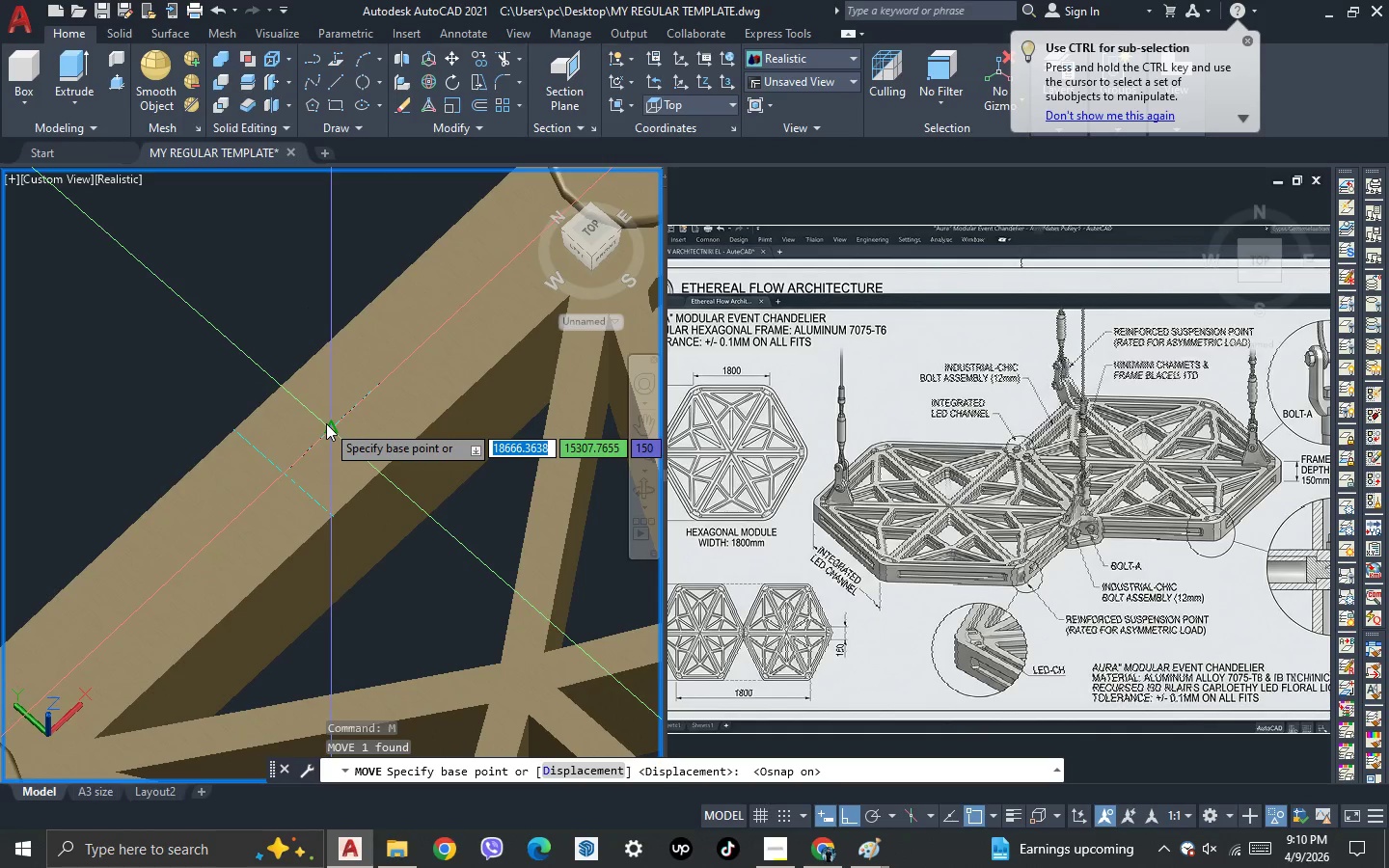 
left_click_drag(start_coordinate=[326, 423], to_coordinate=[326, 429])
 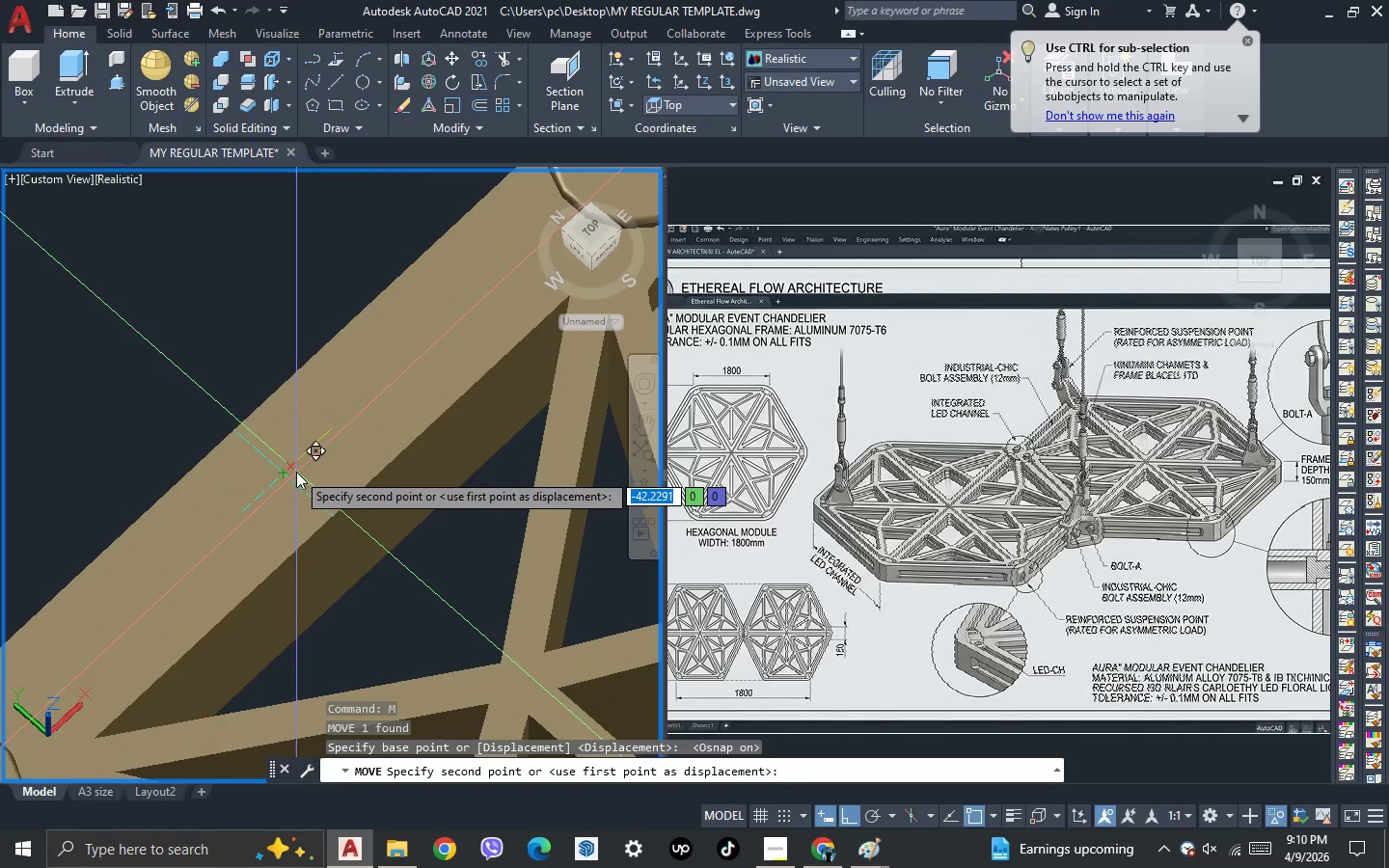 
left_click([296, 472])
 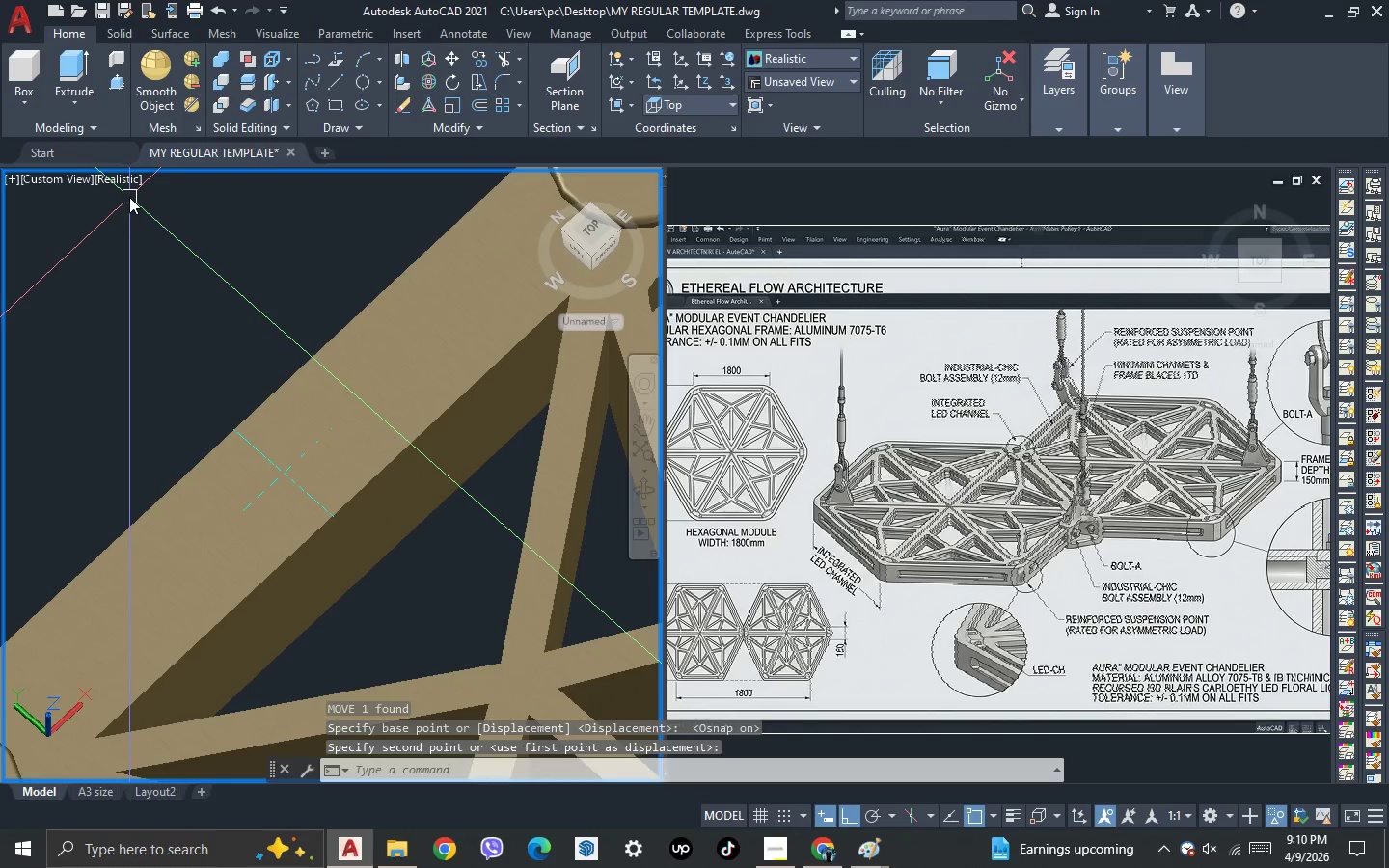 
key(3)
 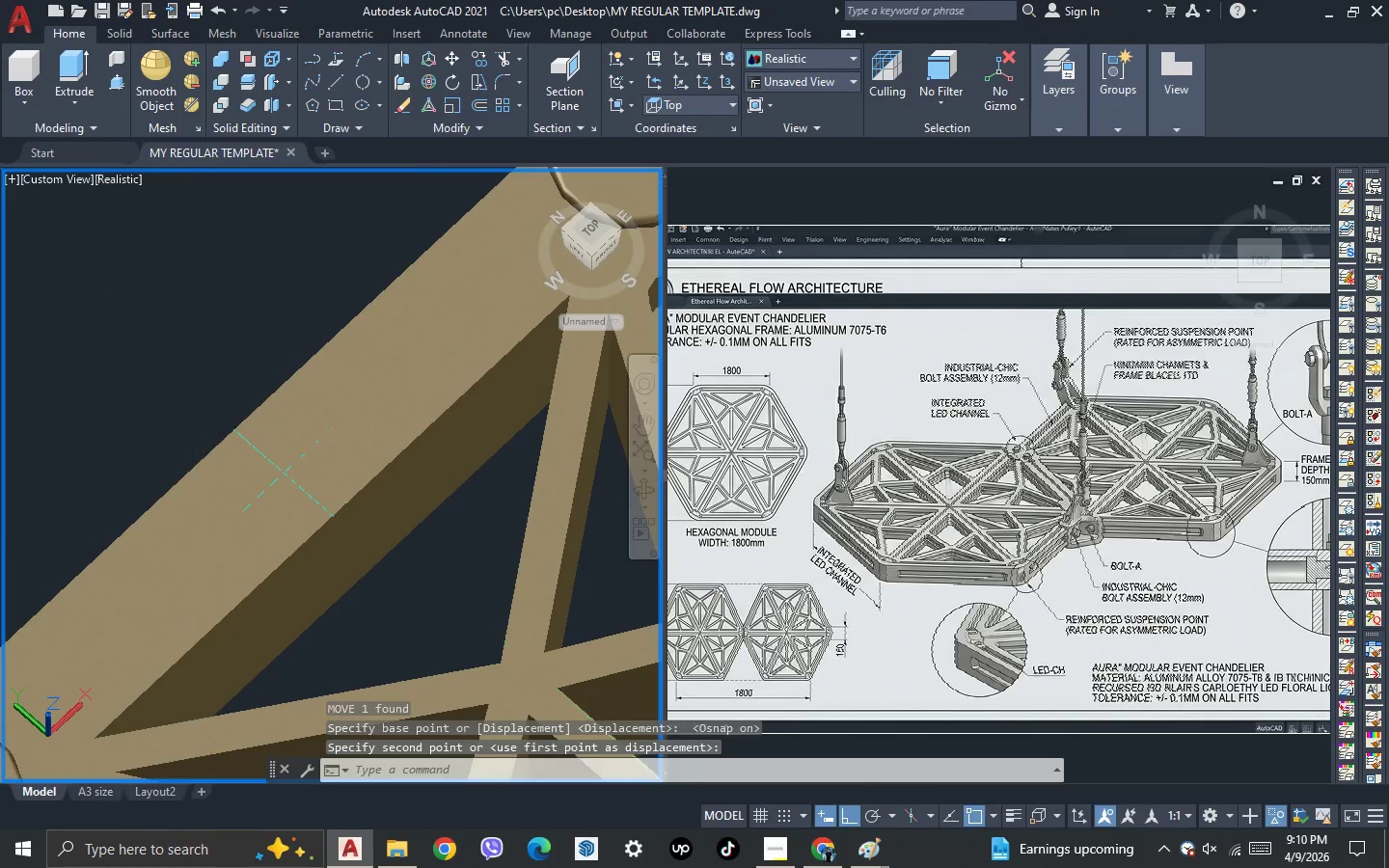 
key(Space)
 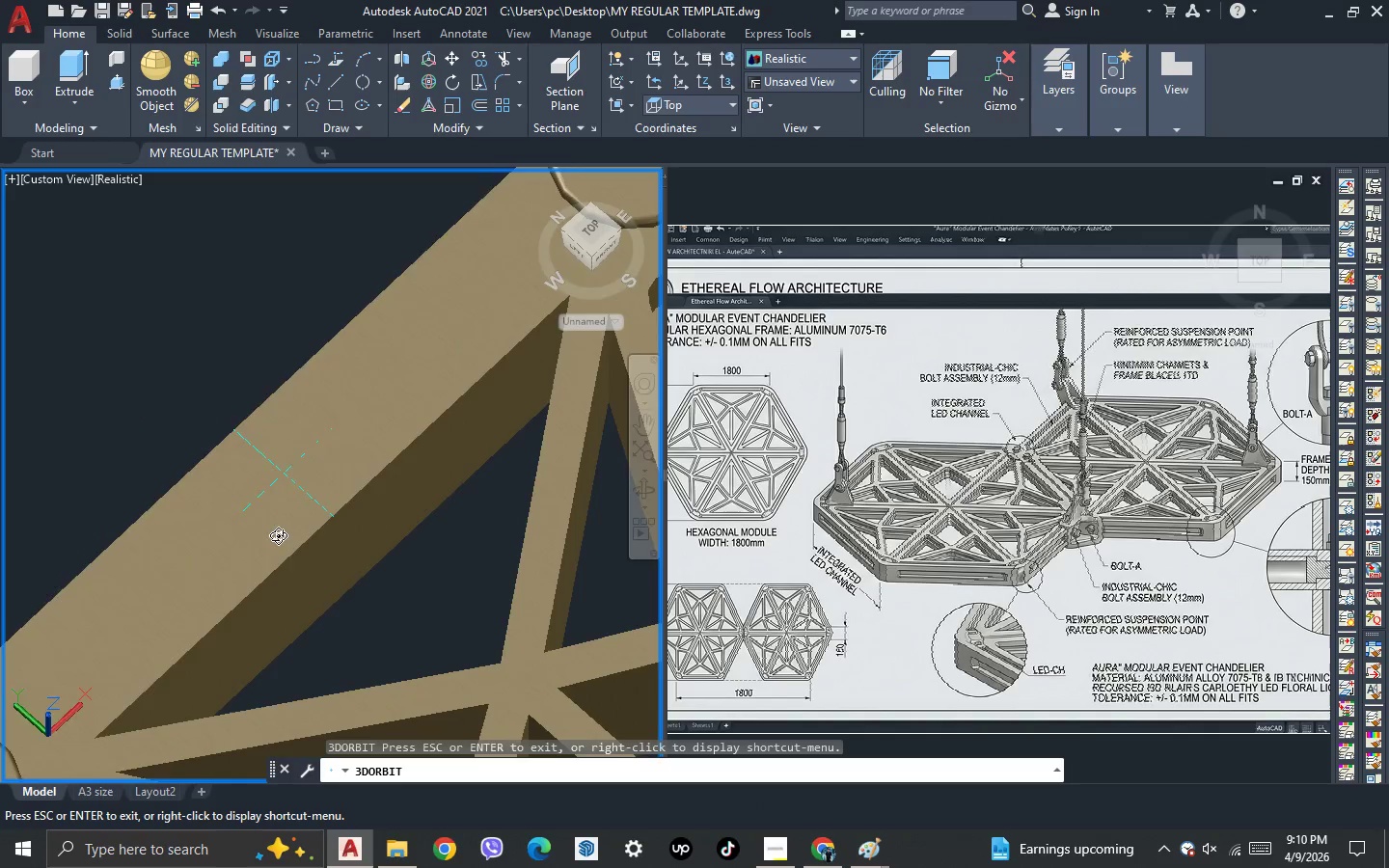 
left_click_drag(start_coordinate=[274, 532], to_coordinate=[294, 567])
 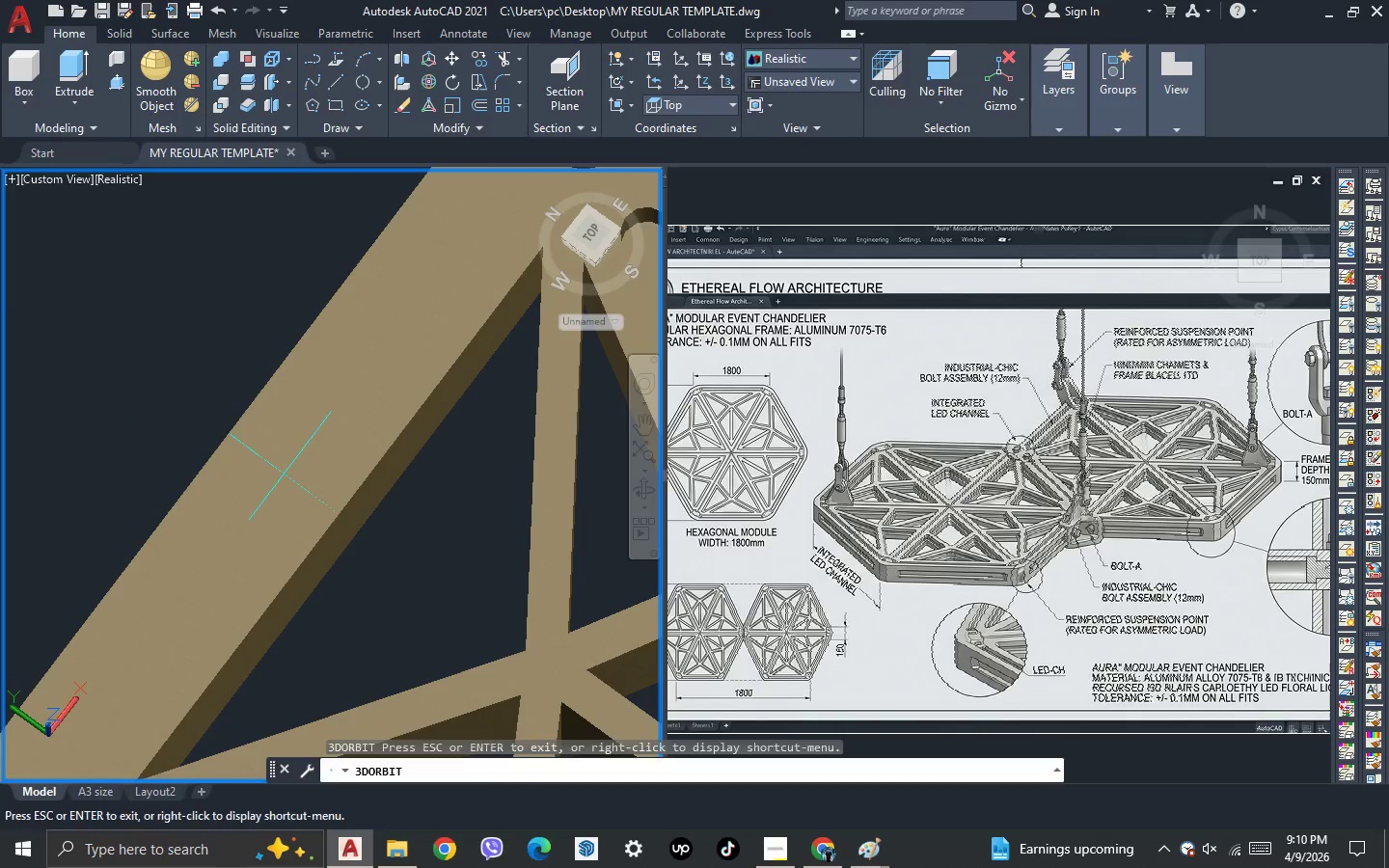 
key(Escape)
 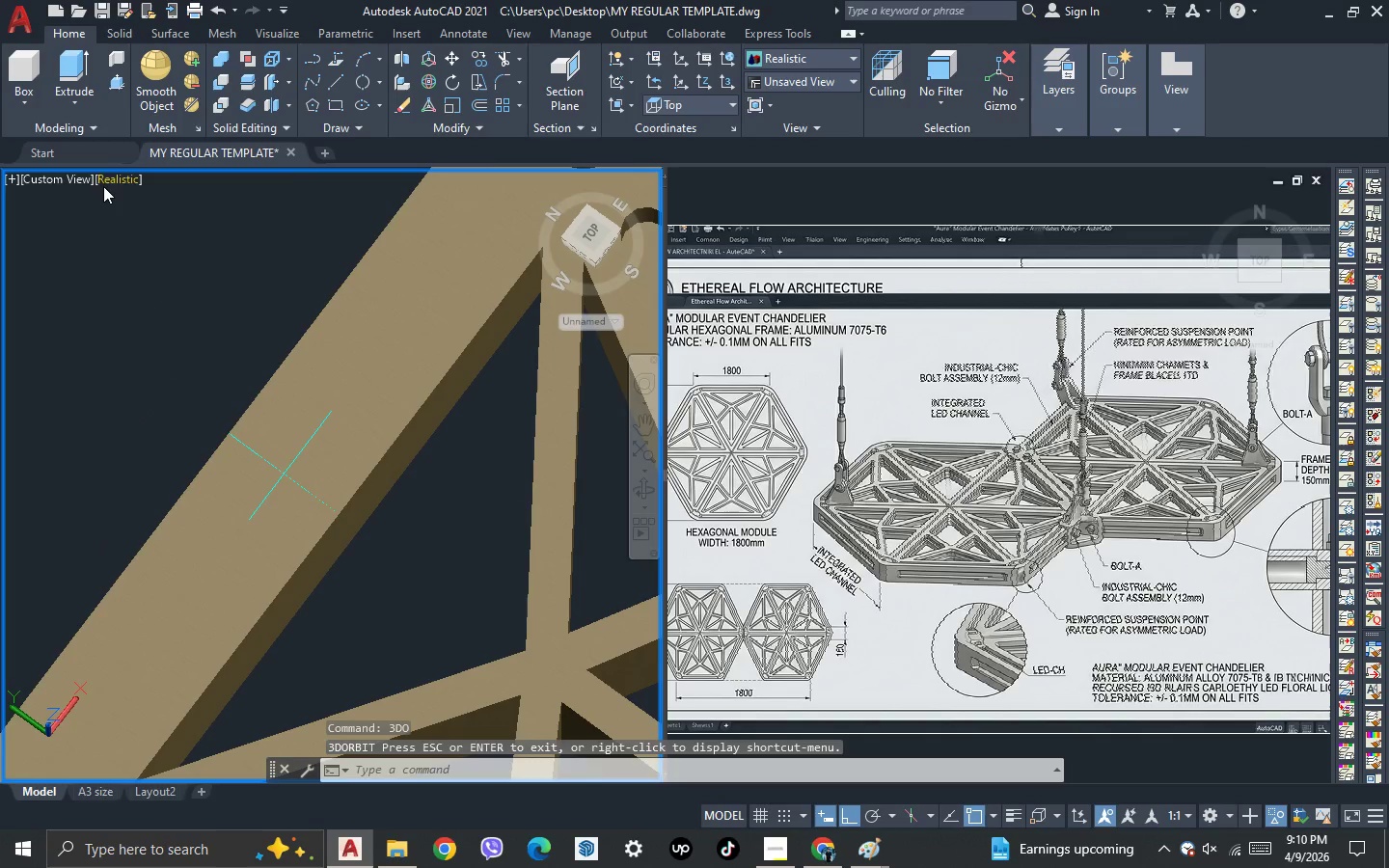 
left_click([107, 178])
 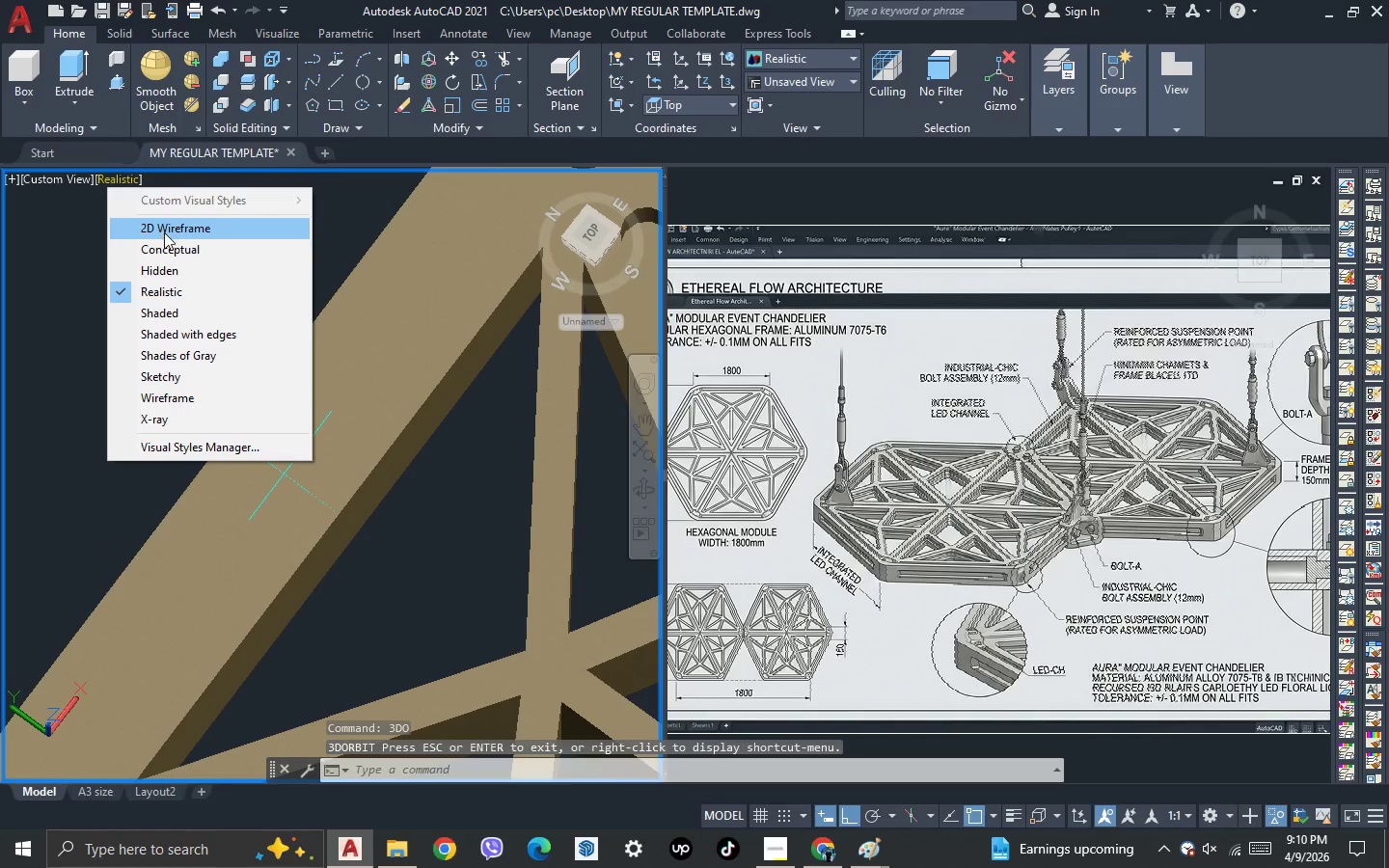 
left_click([165, 232])
 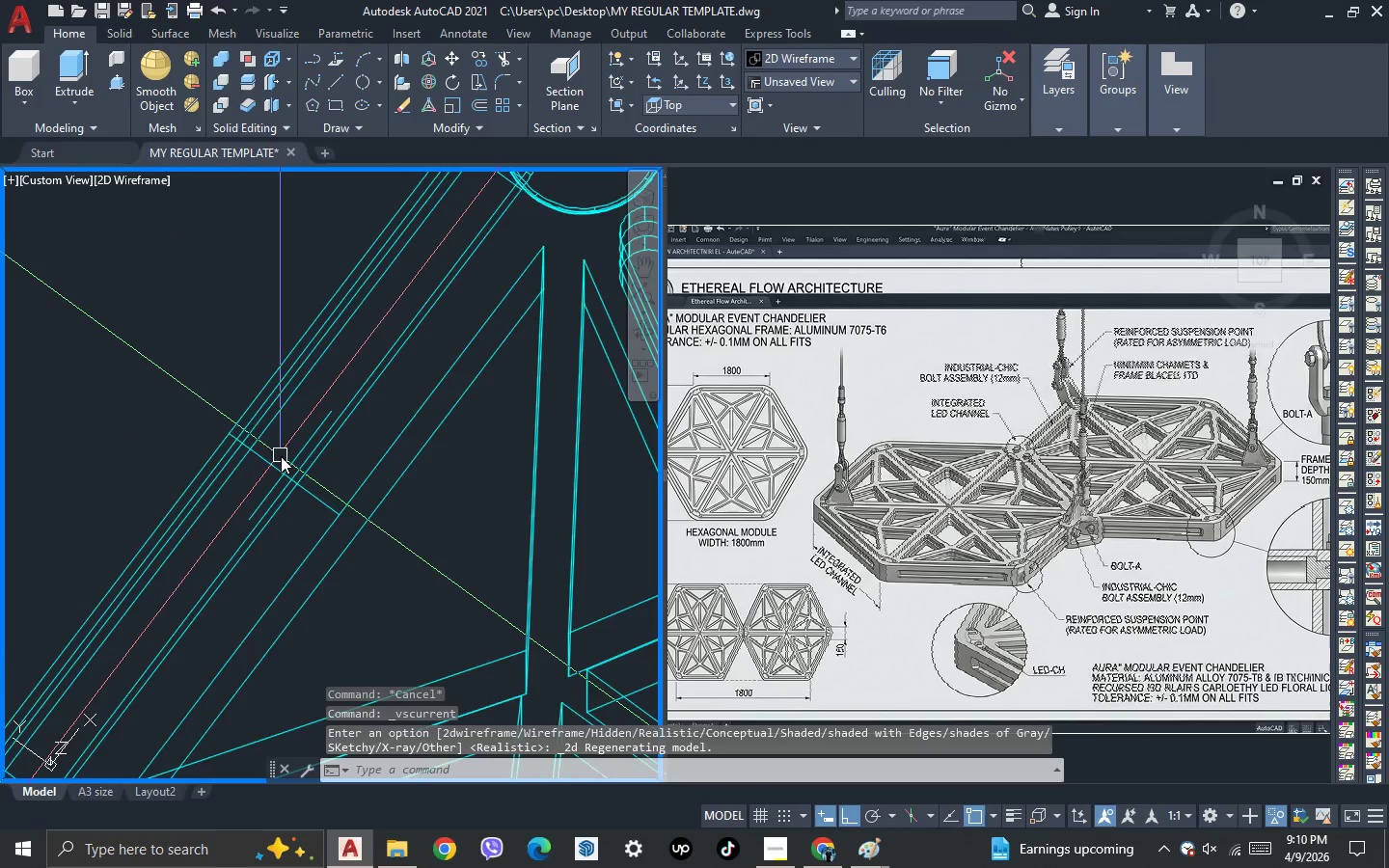 
scroll: coordinate [281, 457], scroll_direction: up, amount: 1.0
 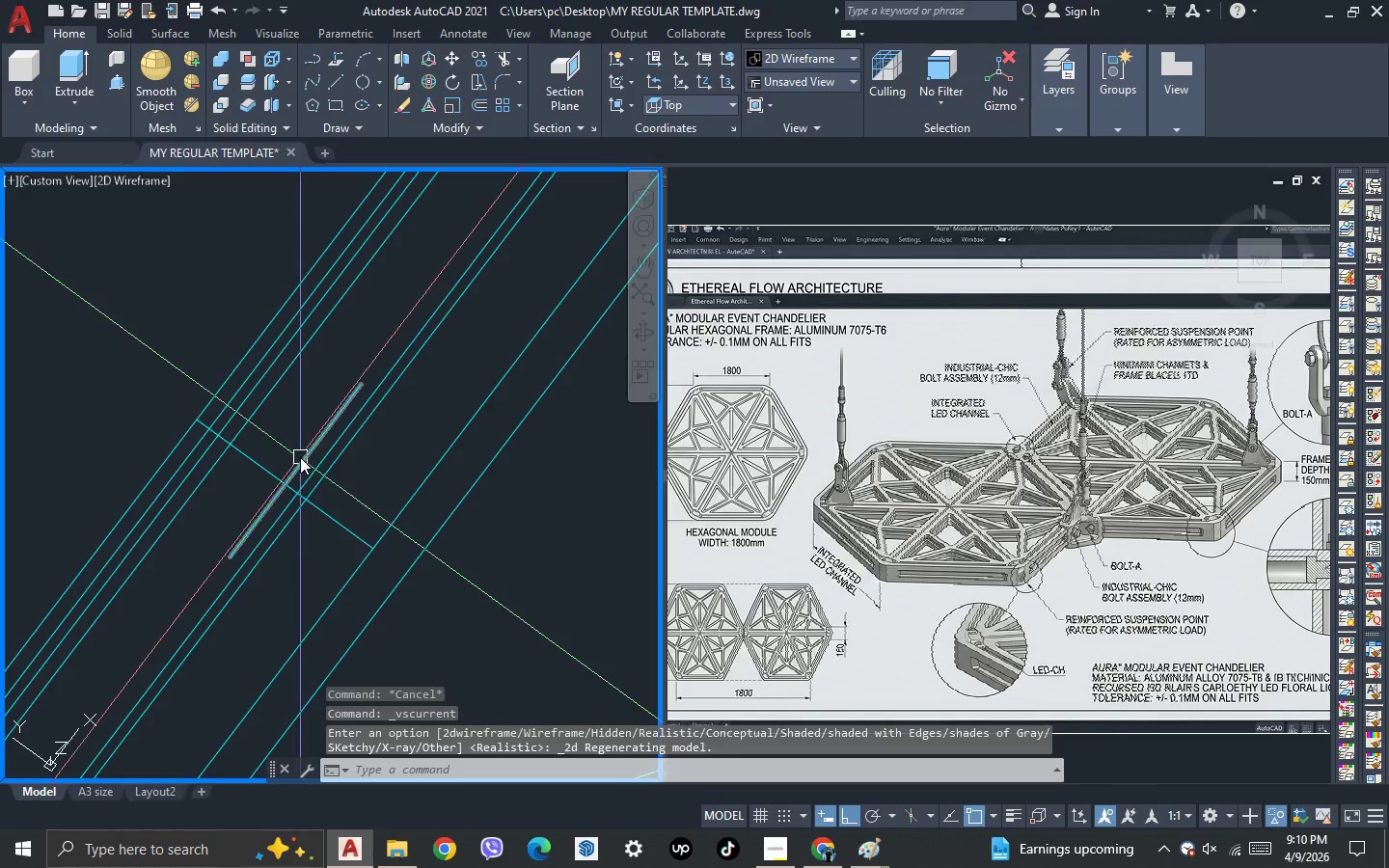 
left_click([300, 457])
 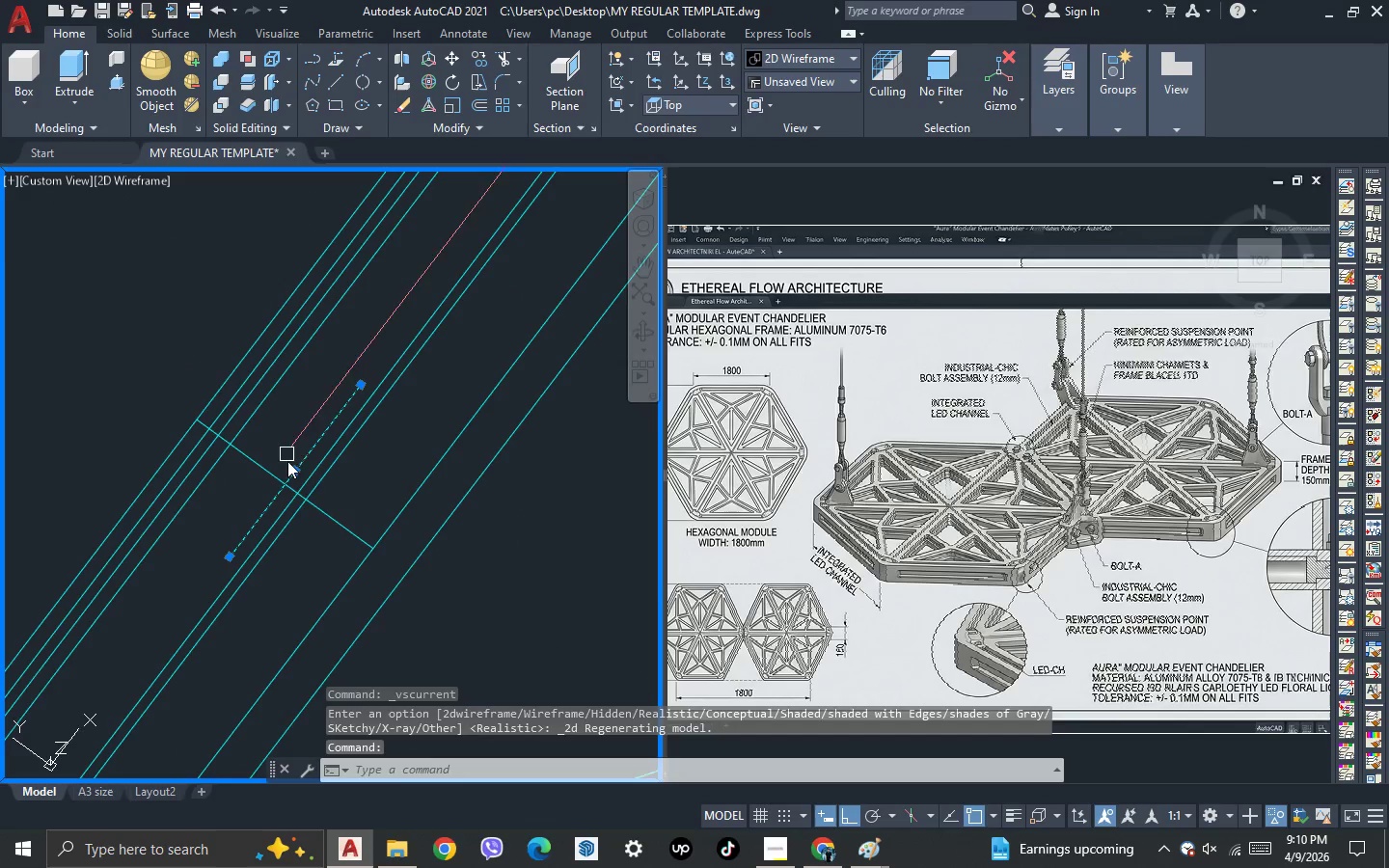 
key(M)
 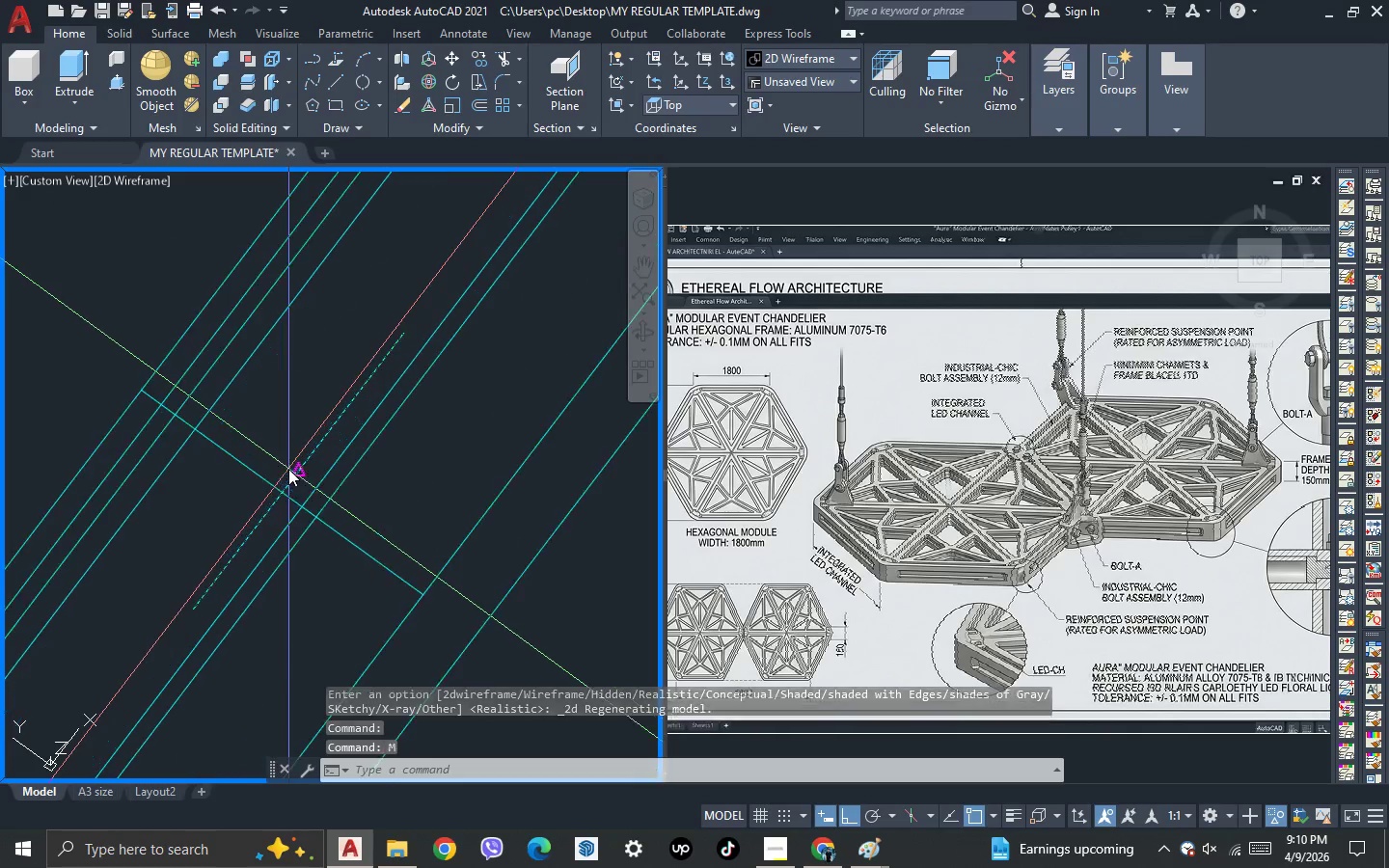 
key(Space)
 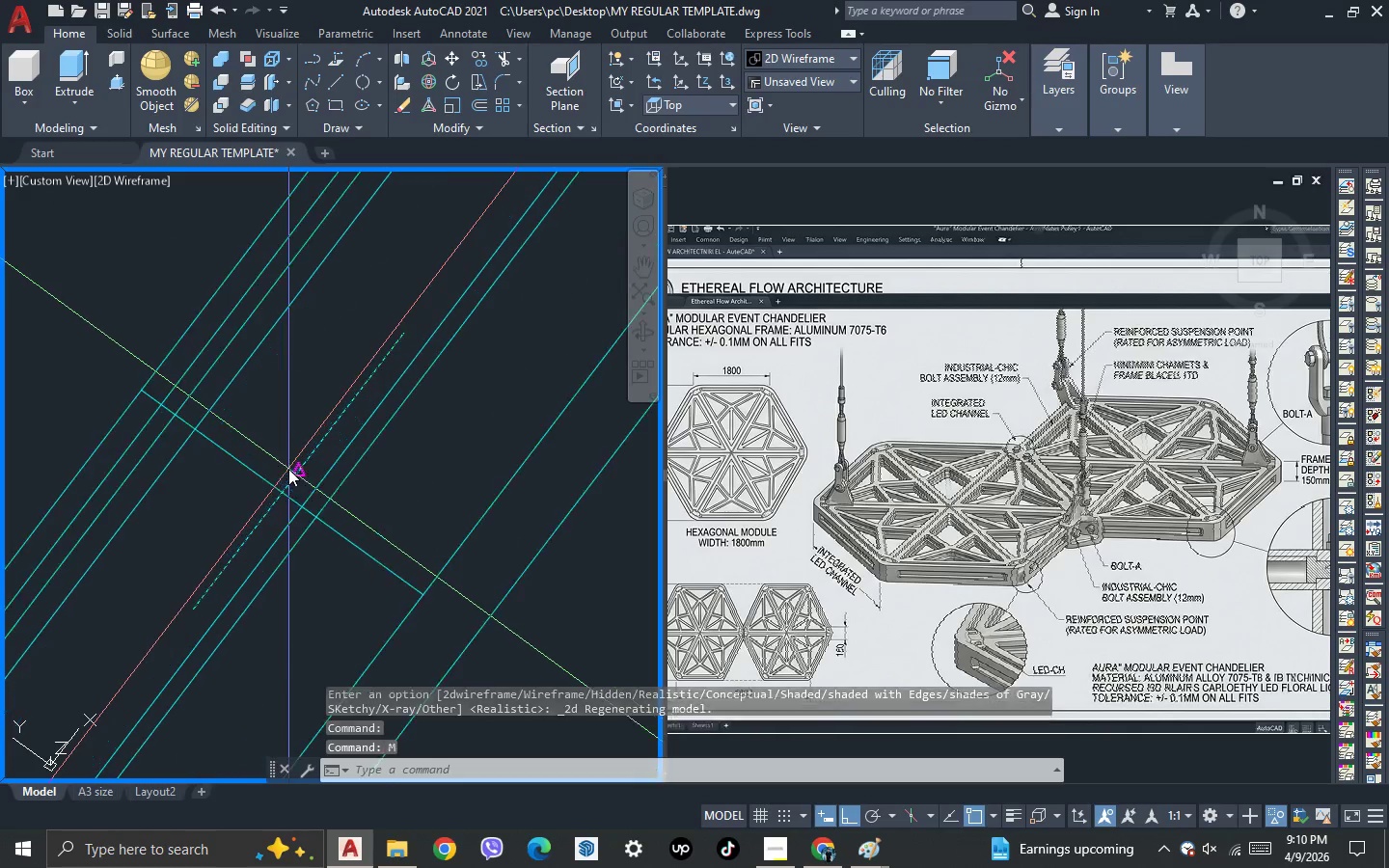 
scroll: coordinate [288, 469], scroll_direction: up, amount: 2.0
 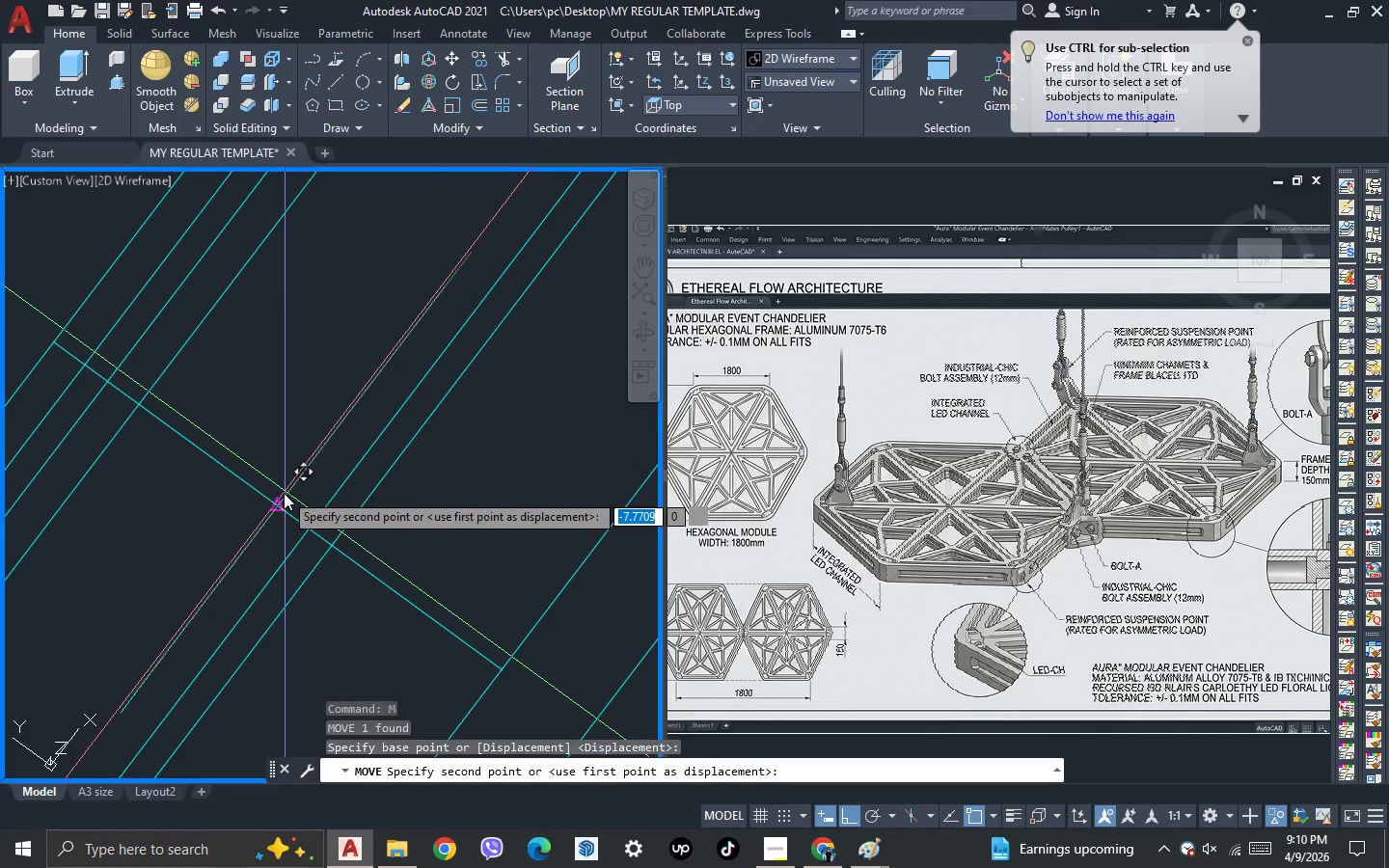 
left_click([283, 494])
 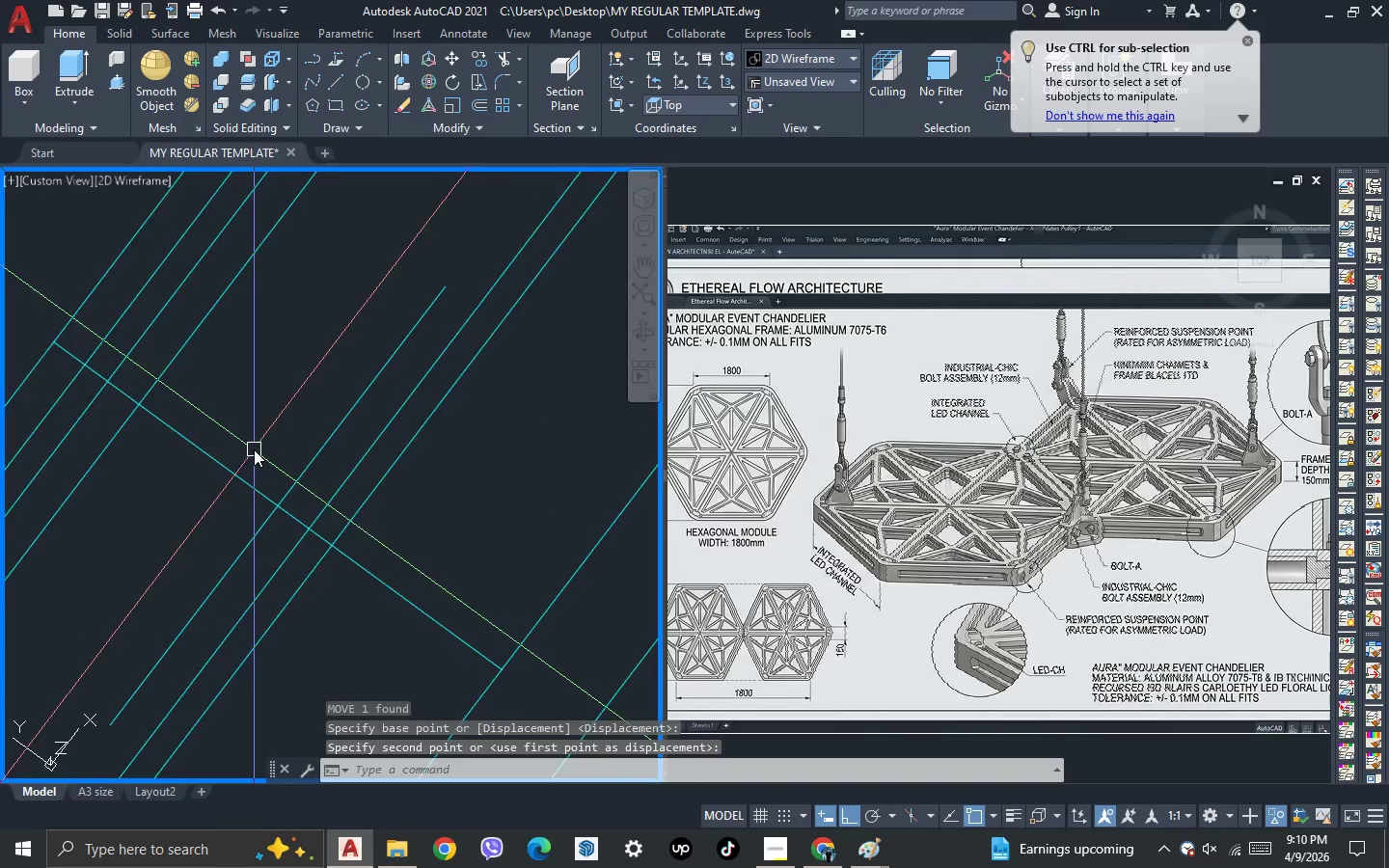 
scroll: coordinate [247, 438], scroll_direction: down, amount: 3.0
 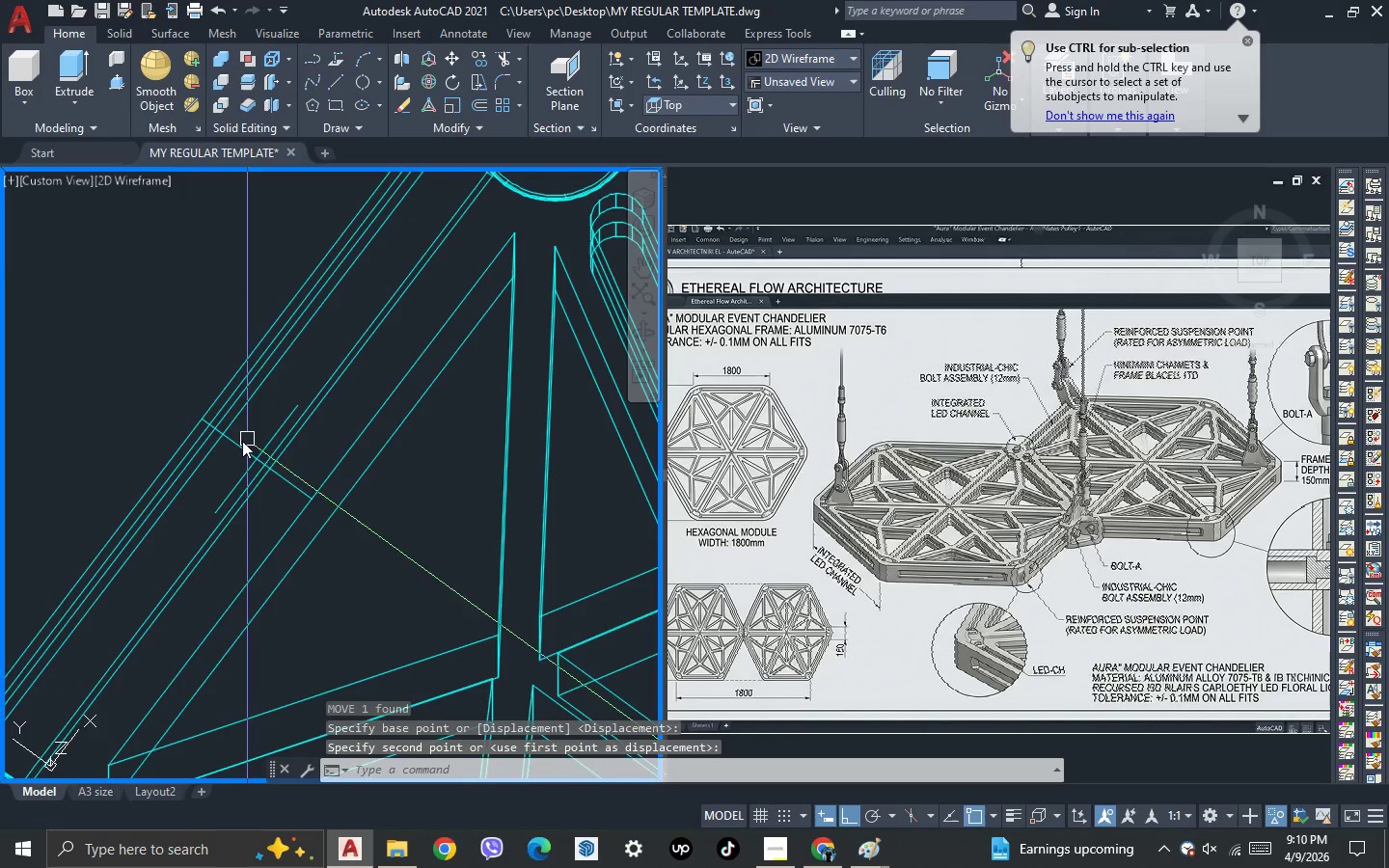 
key(3)
 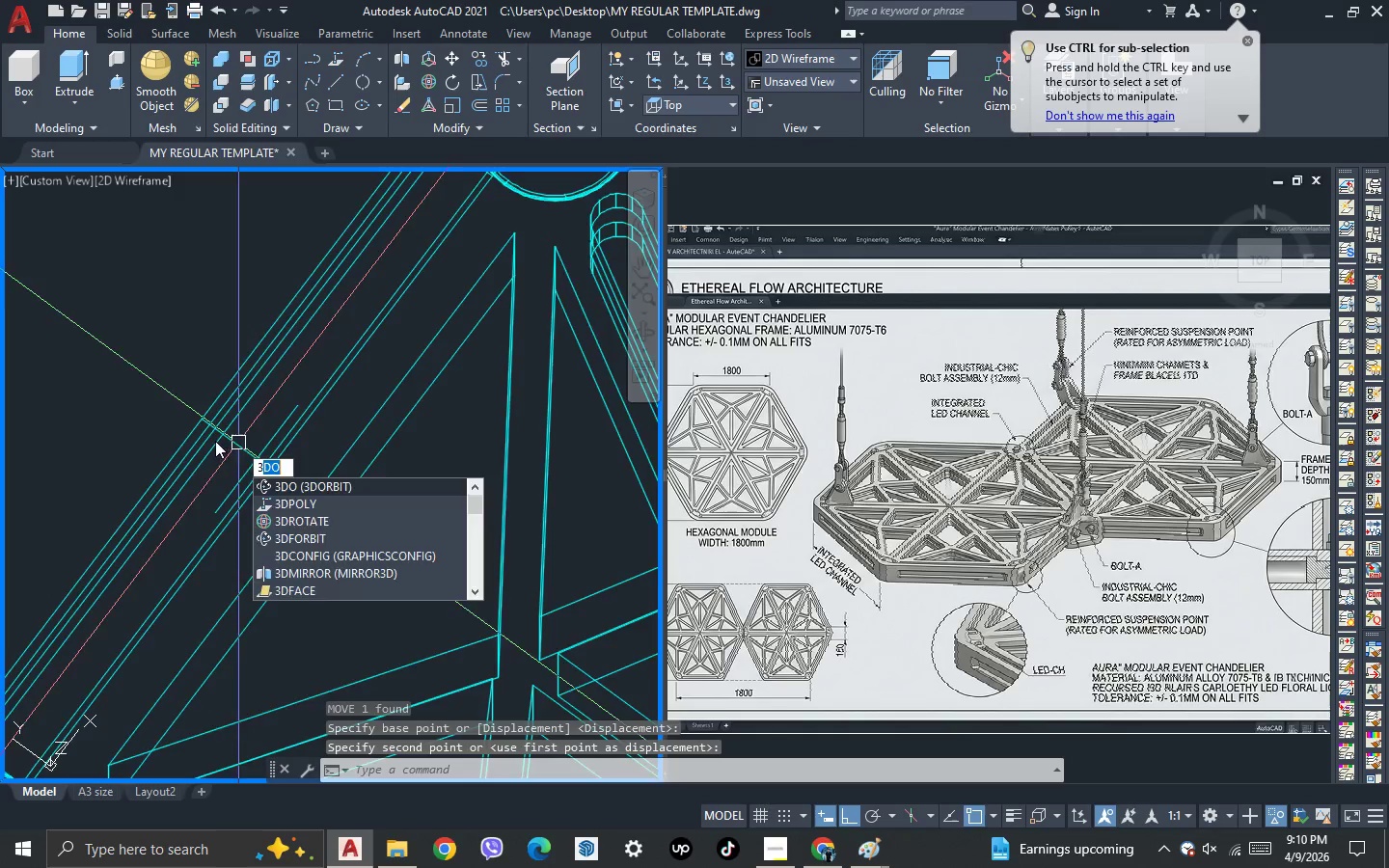 
key(Space)
 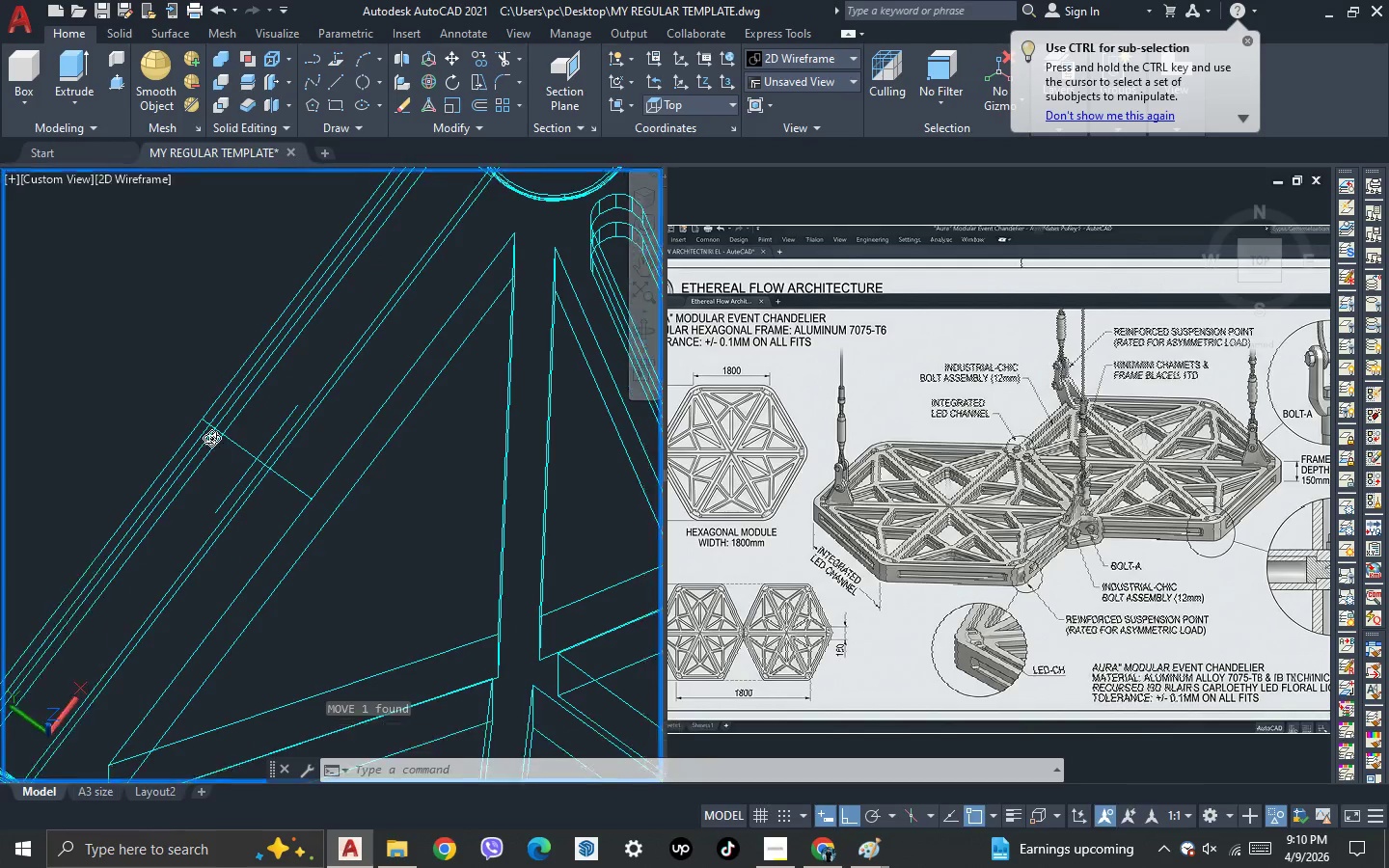 
left_click_drag(start_coordinate=[153, 505], to_coordinate=[134, 443])
 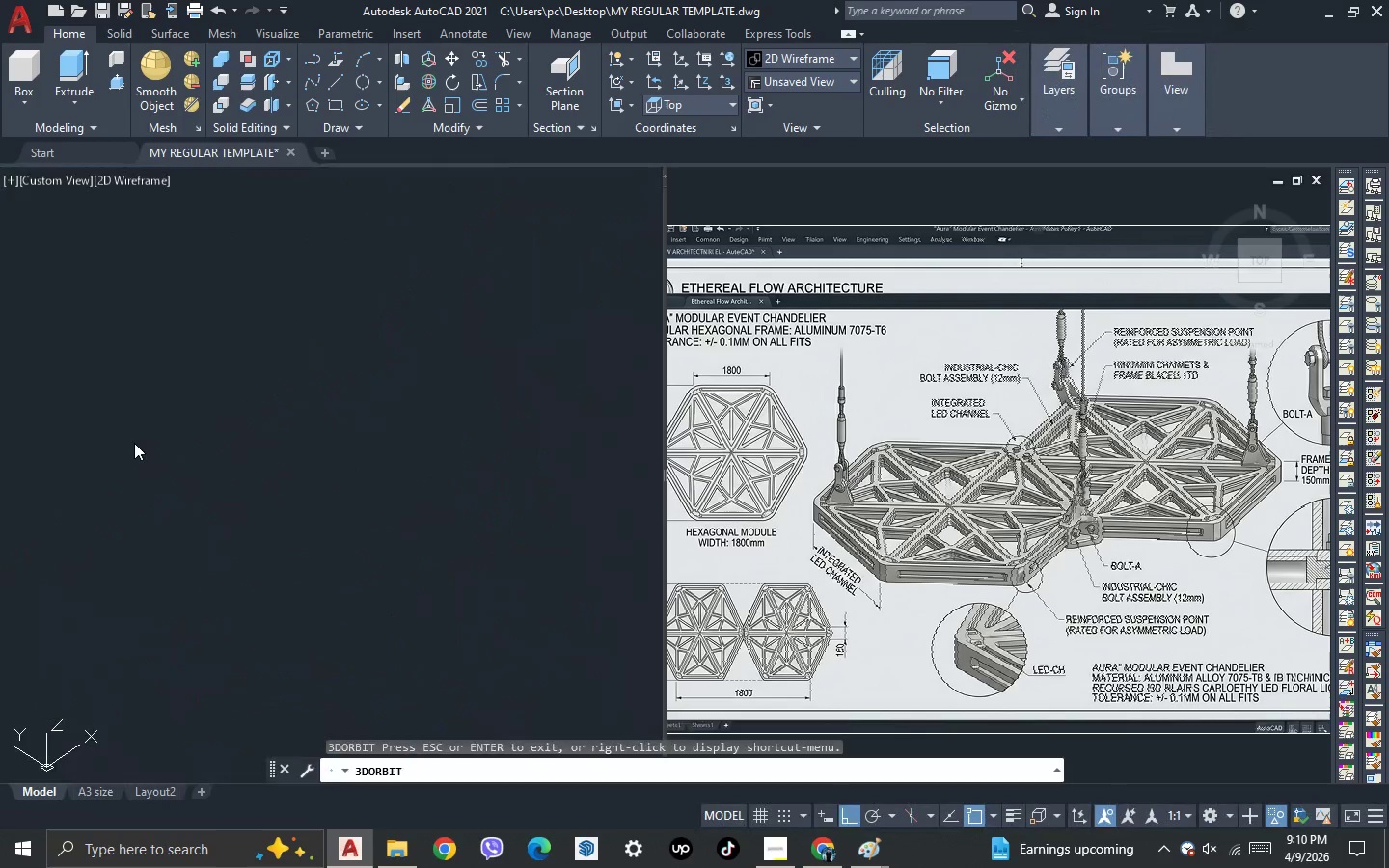 
scroll: coordinate [211, 438], scroll_direction: down, amount: 2.0
 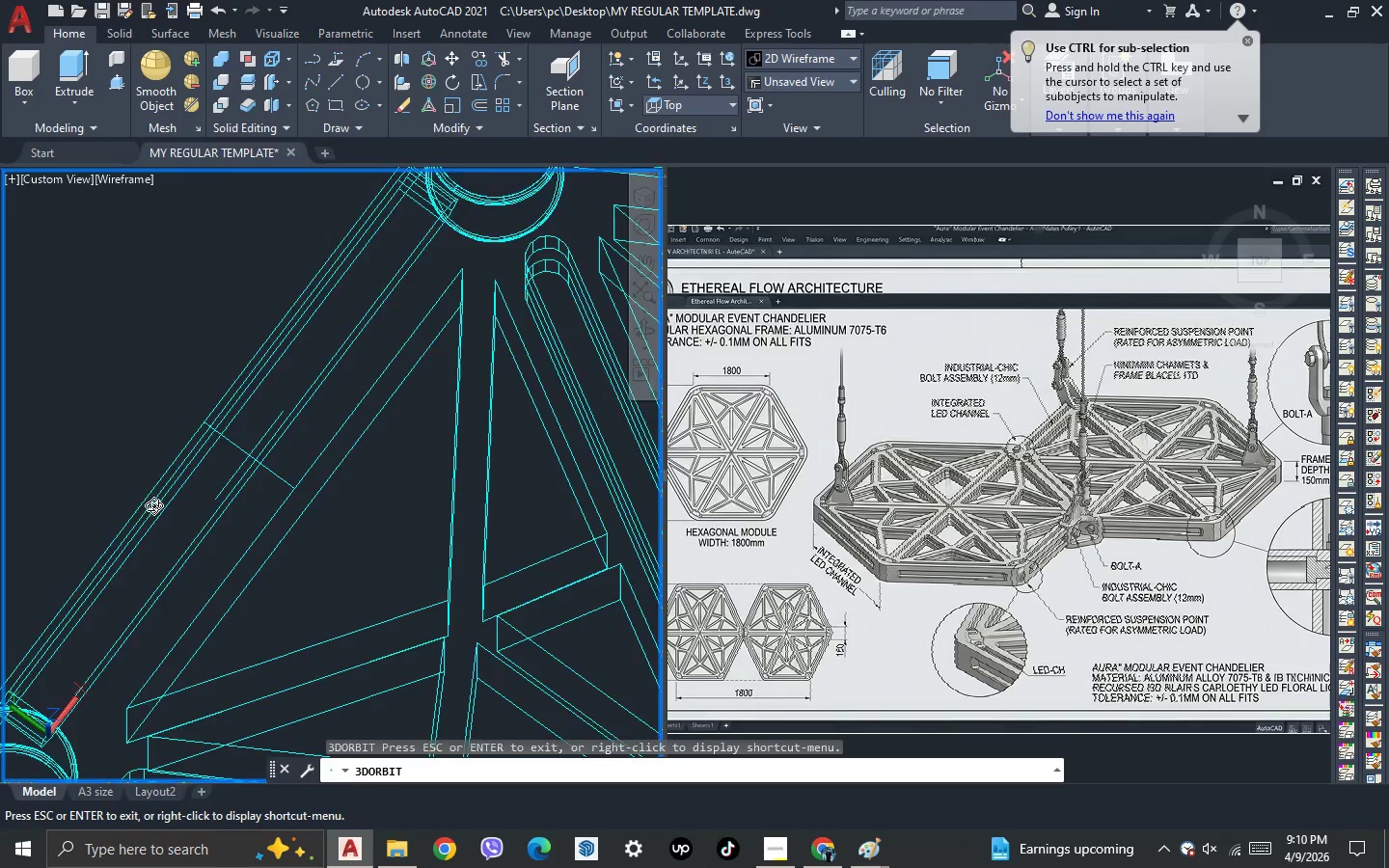 
key(Escape)
 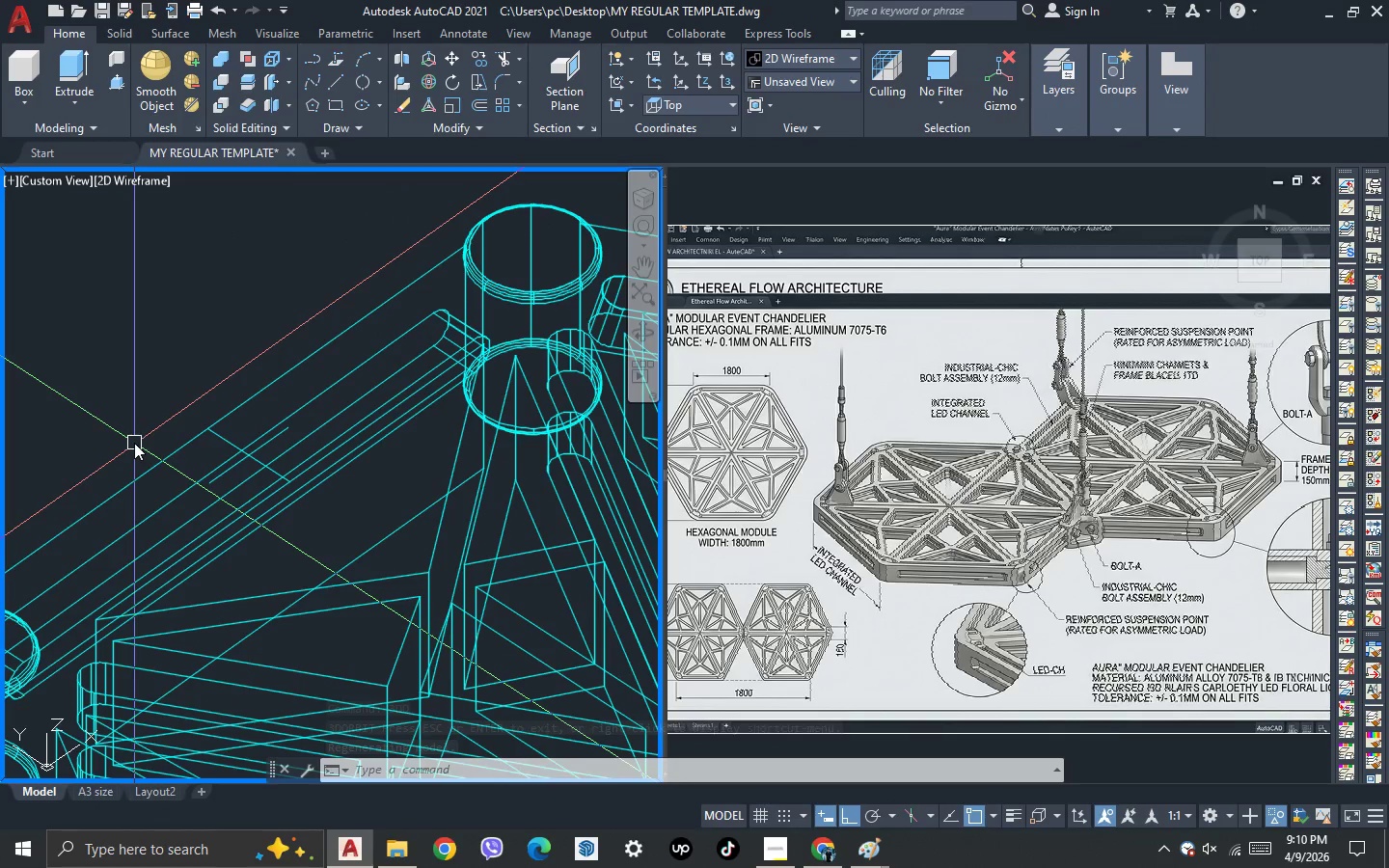 
wait(7.7)
 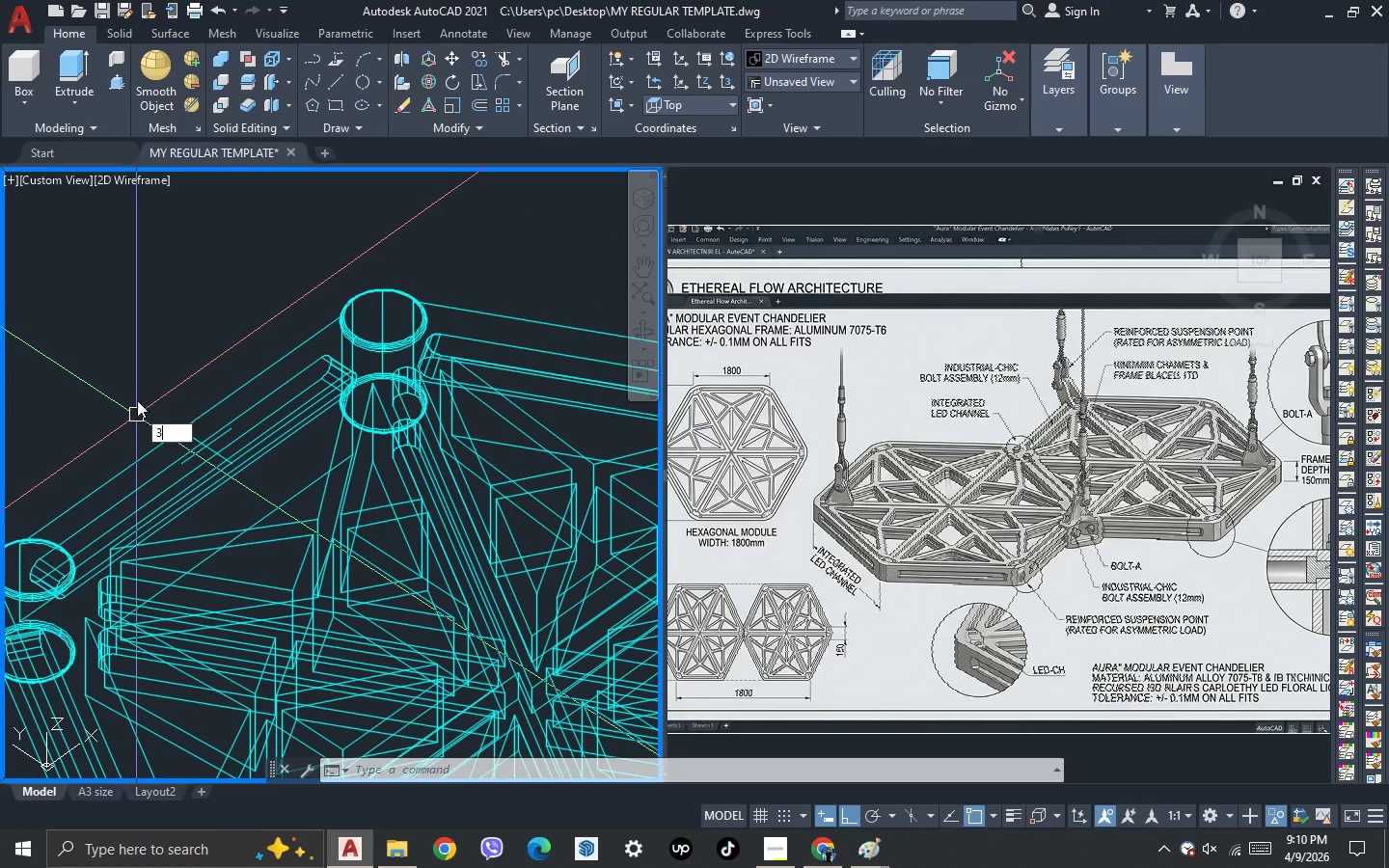 
key(3)
 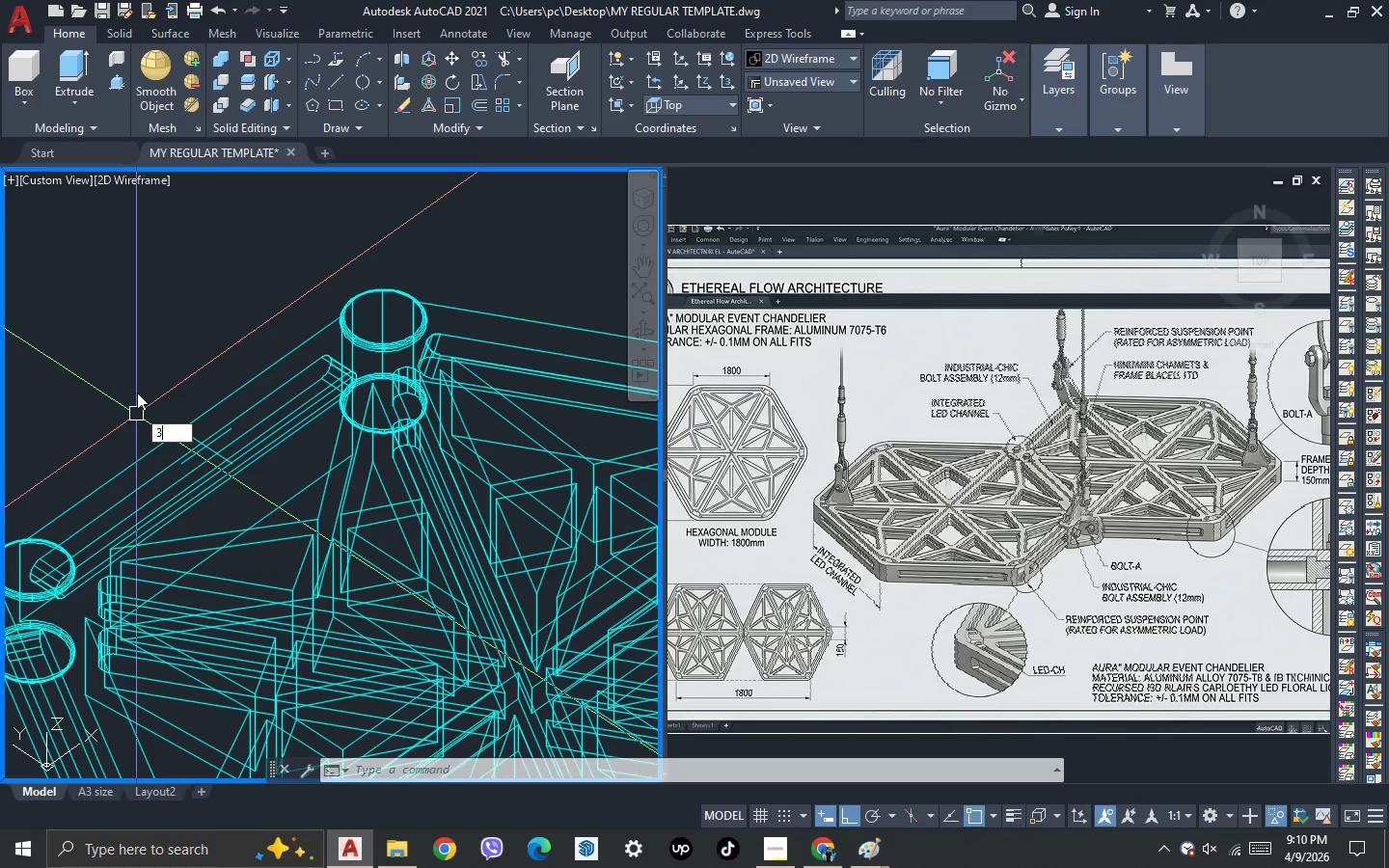 
key(Space)
 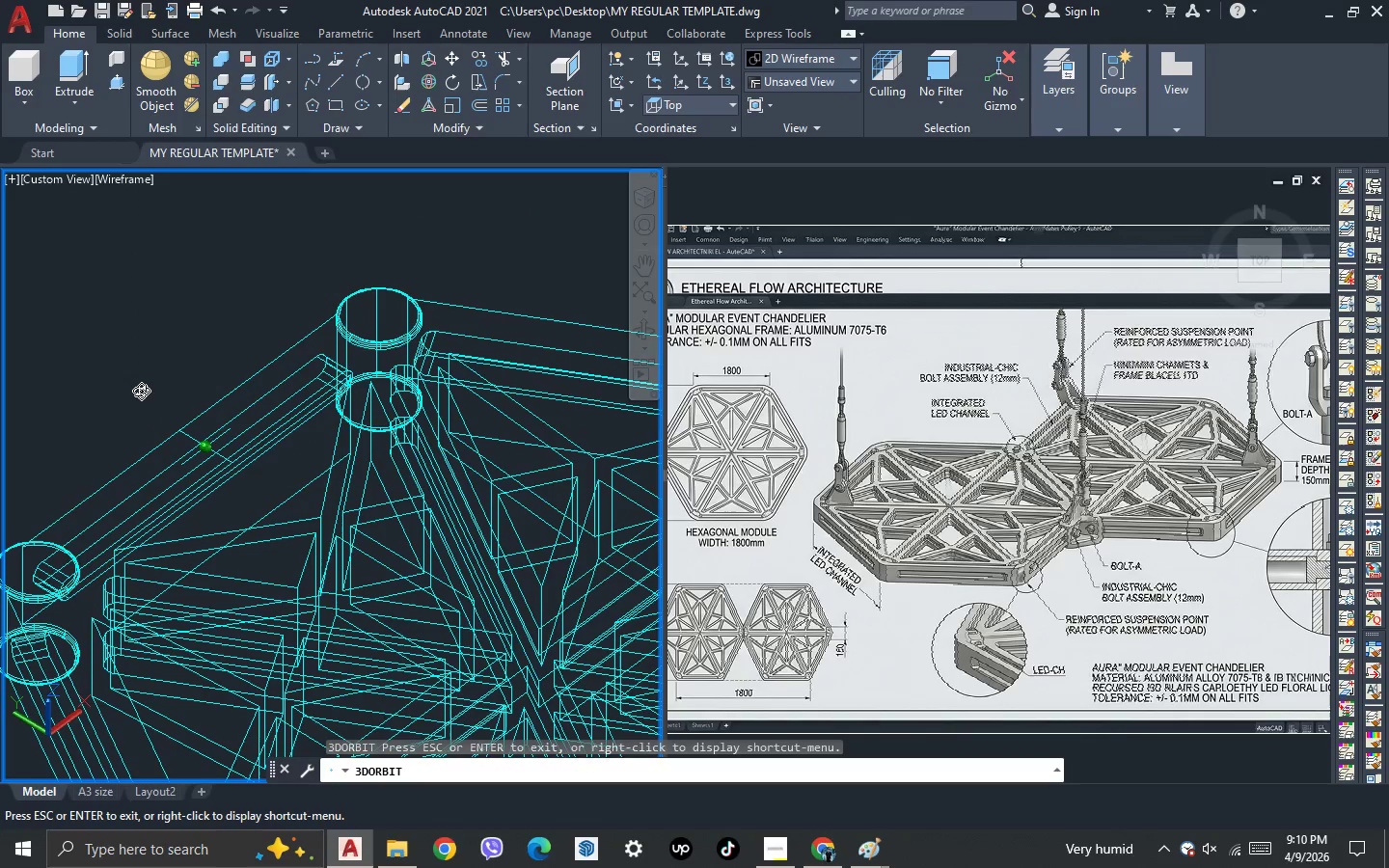 
scroll: coordinate [134, 431], scroll_direction: down, amount: 1.0
 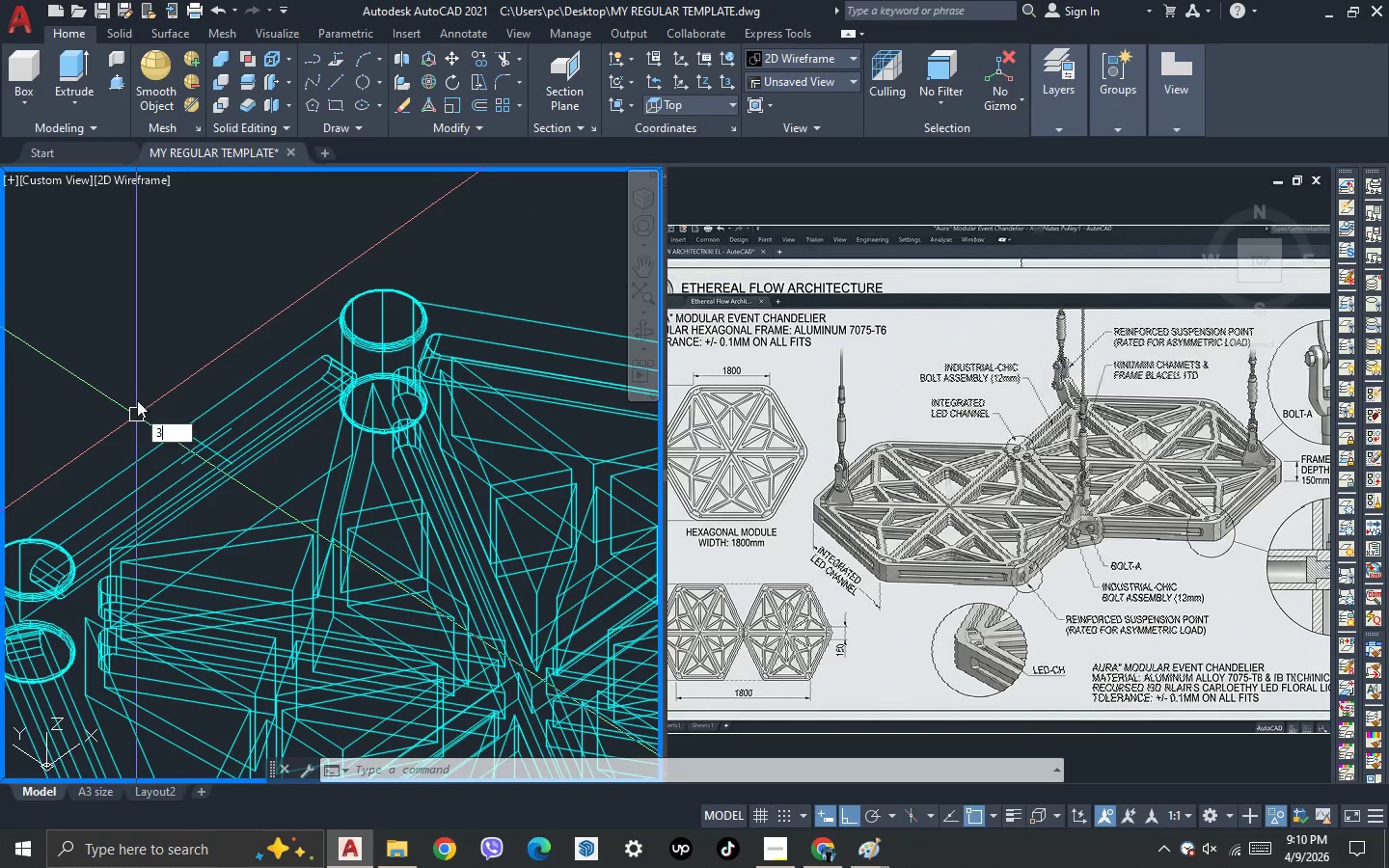 
key(Escape)
 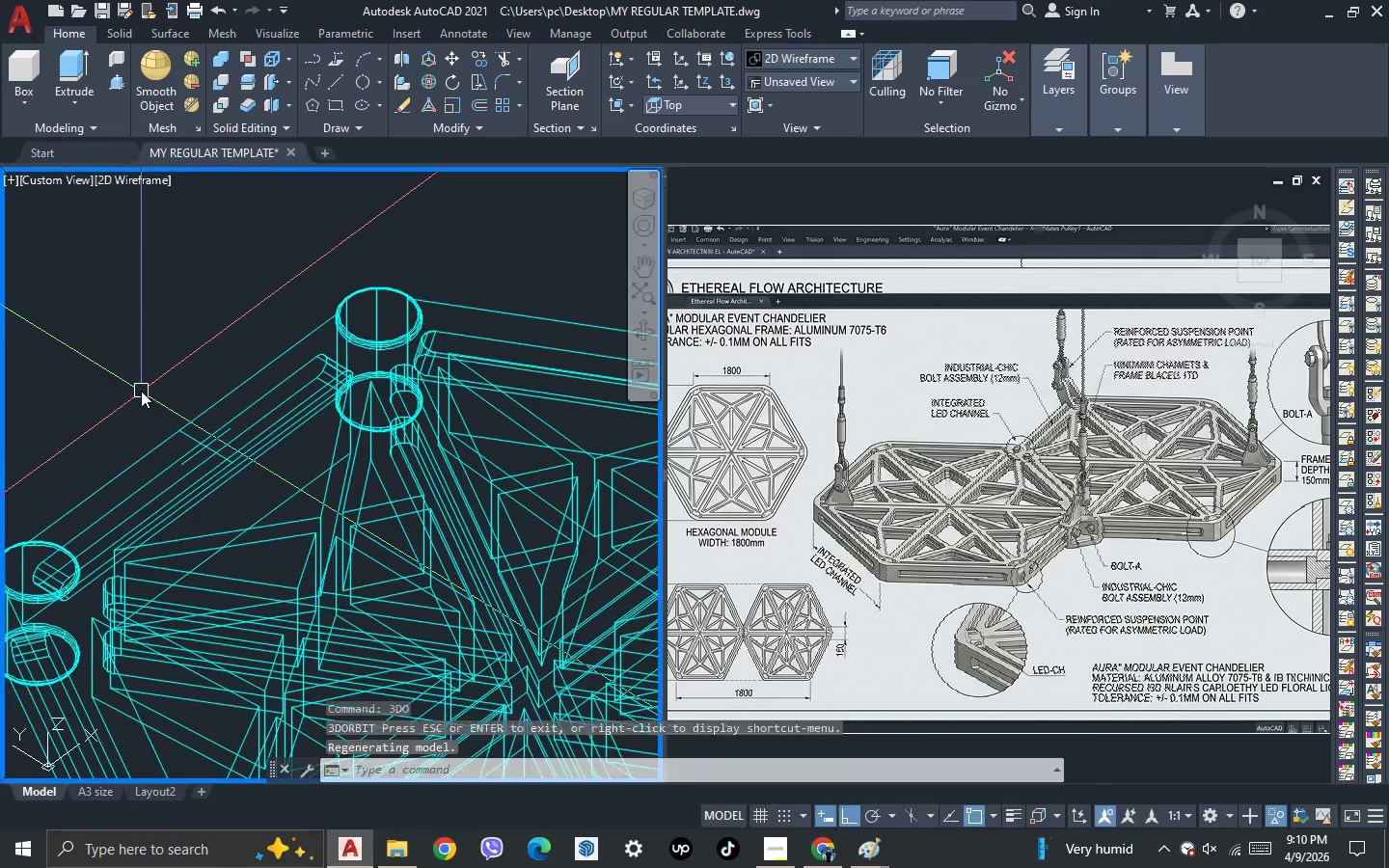 
key(Escape)
 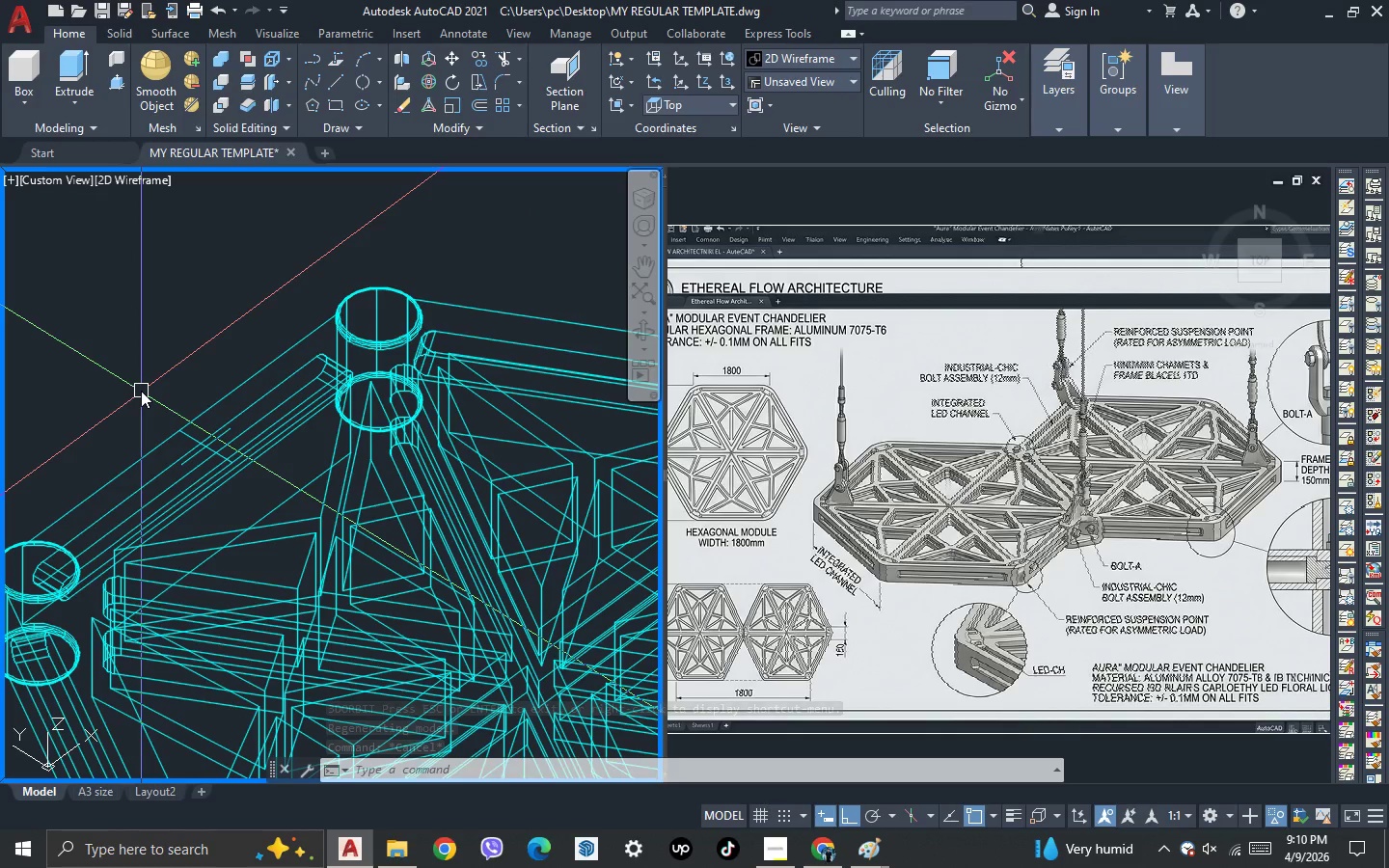 
wait(6.83)
 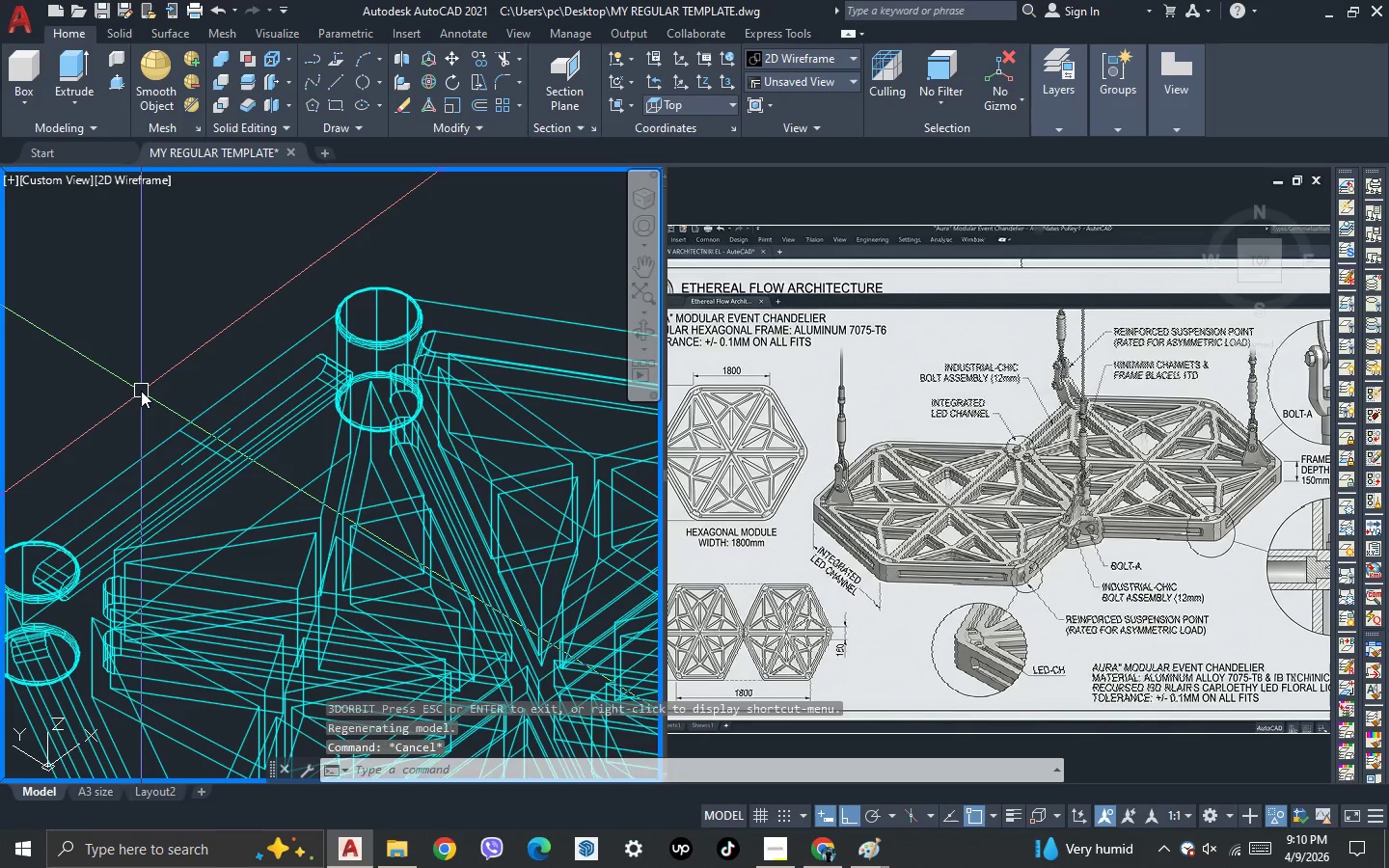 
key(3)
 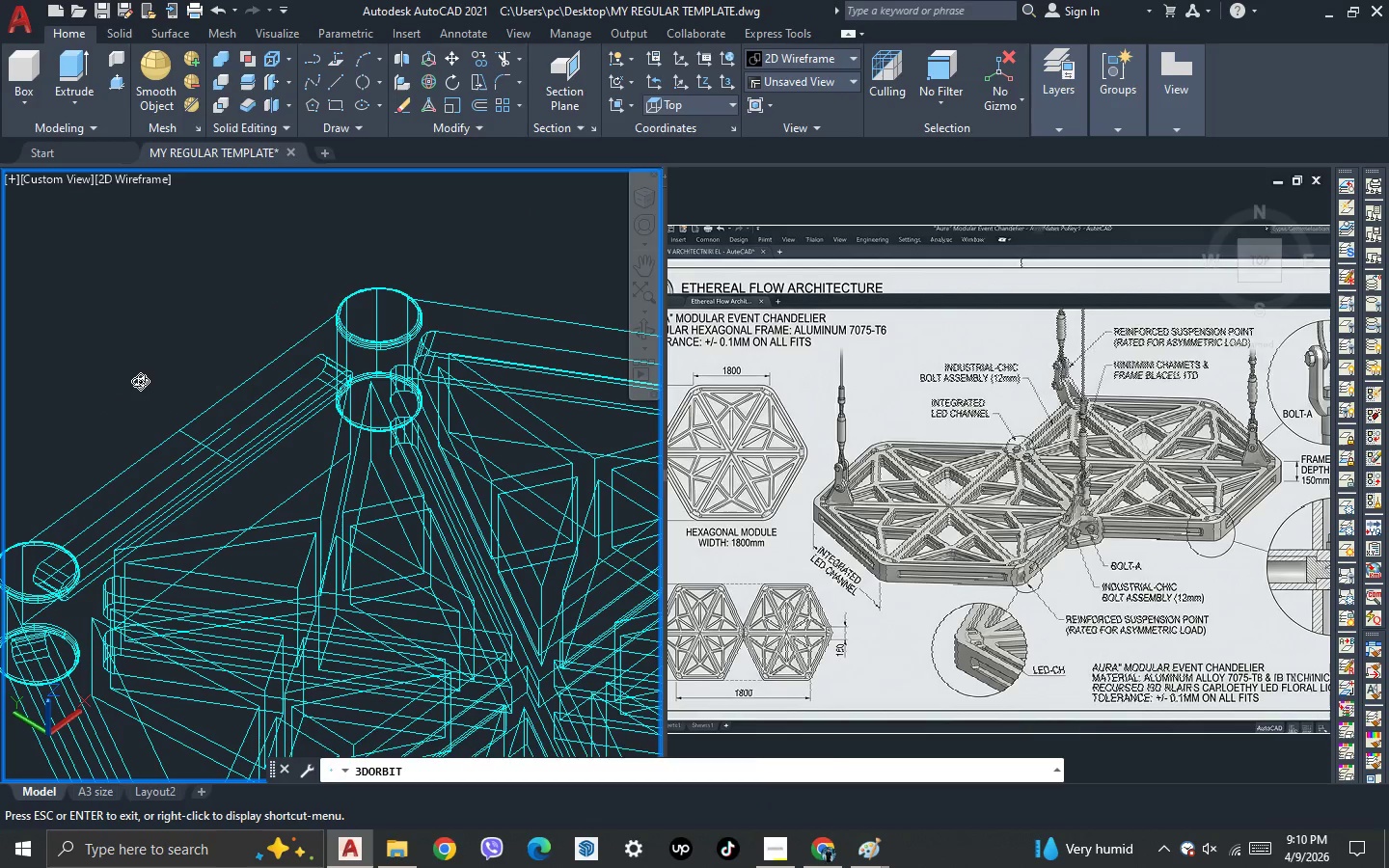 
key(Space)
 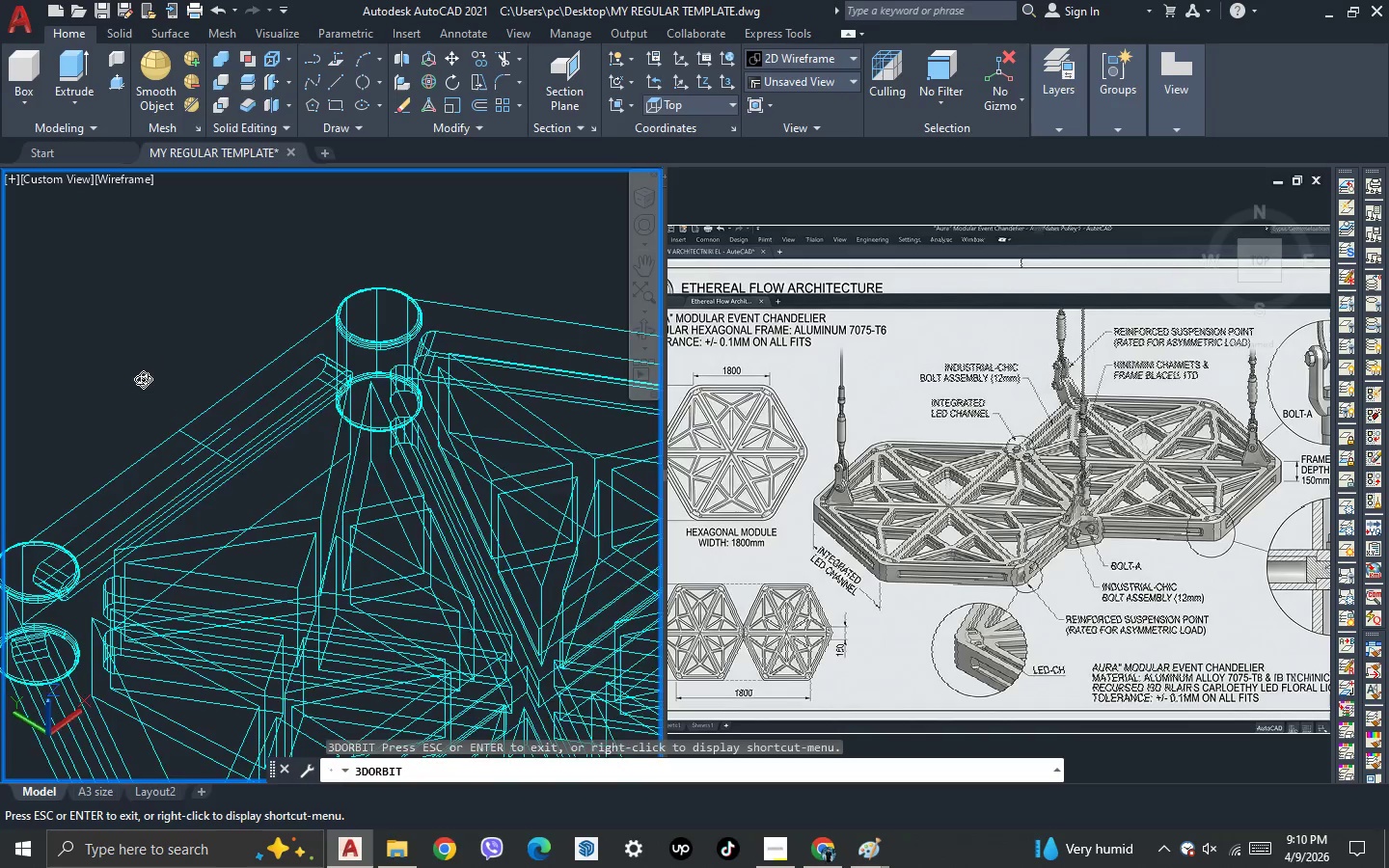 
left_click_drag(start_coordinate=[140, 379], to_coordinate=[155, 322])
 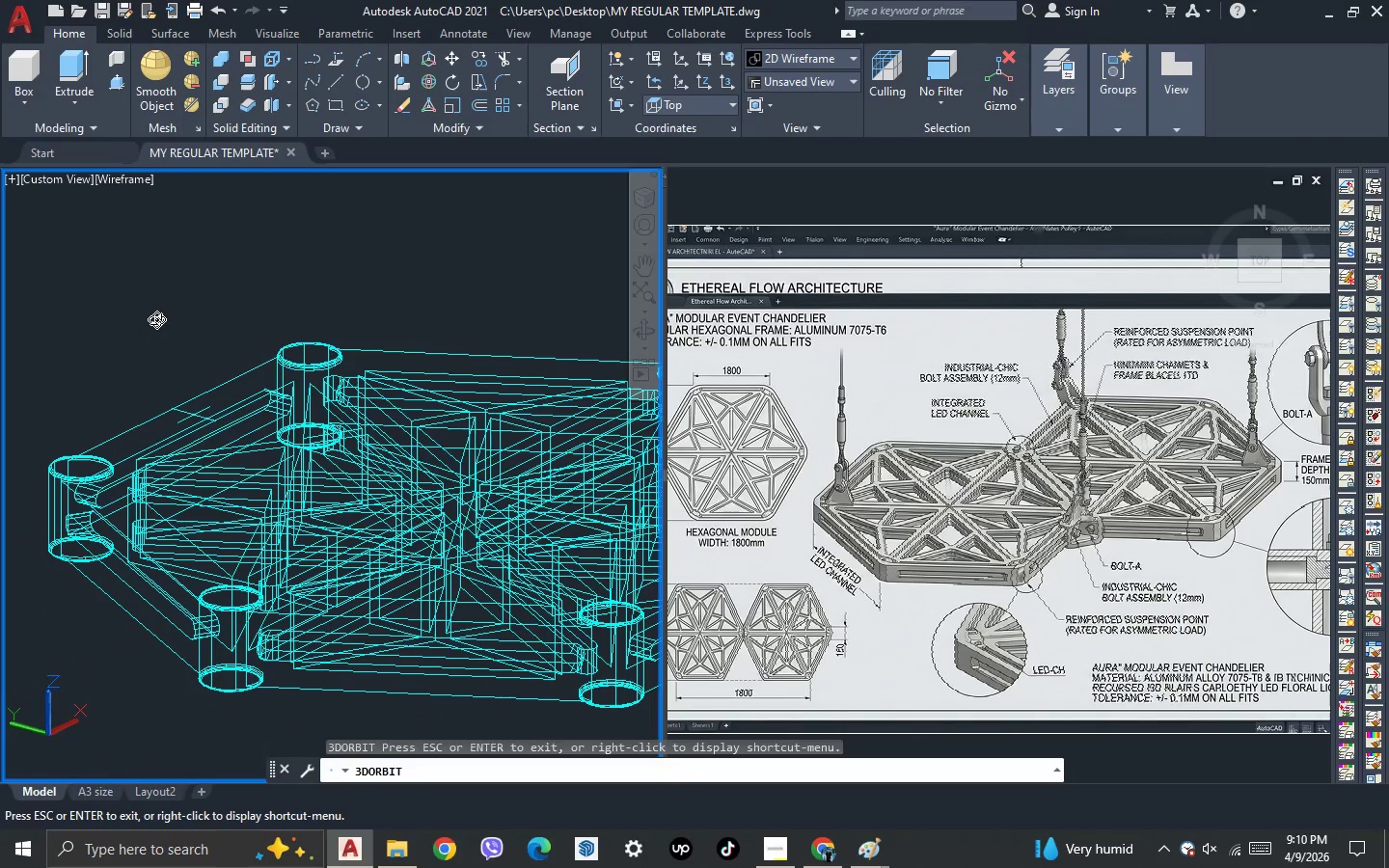 
scroll: coordinate [156, 319], scroll_direction: down, amount: 3.0
 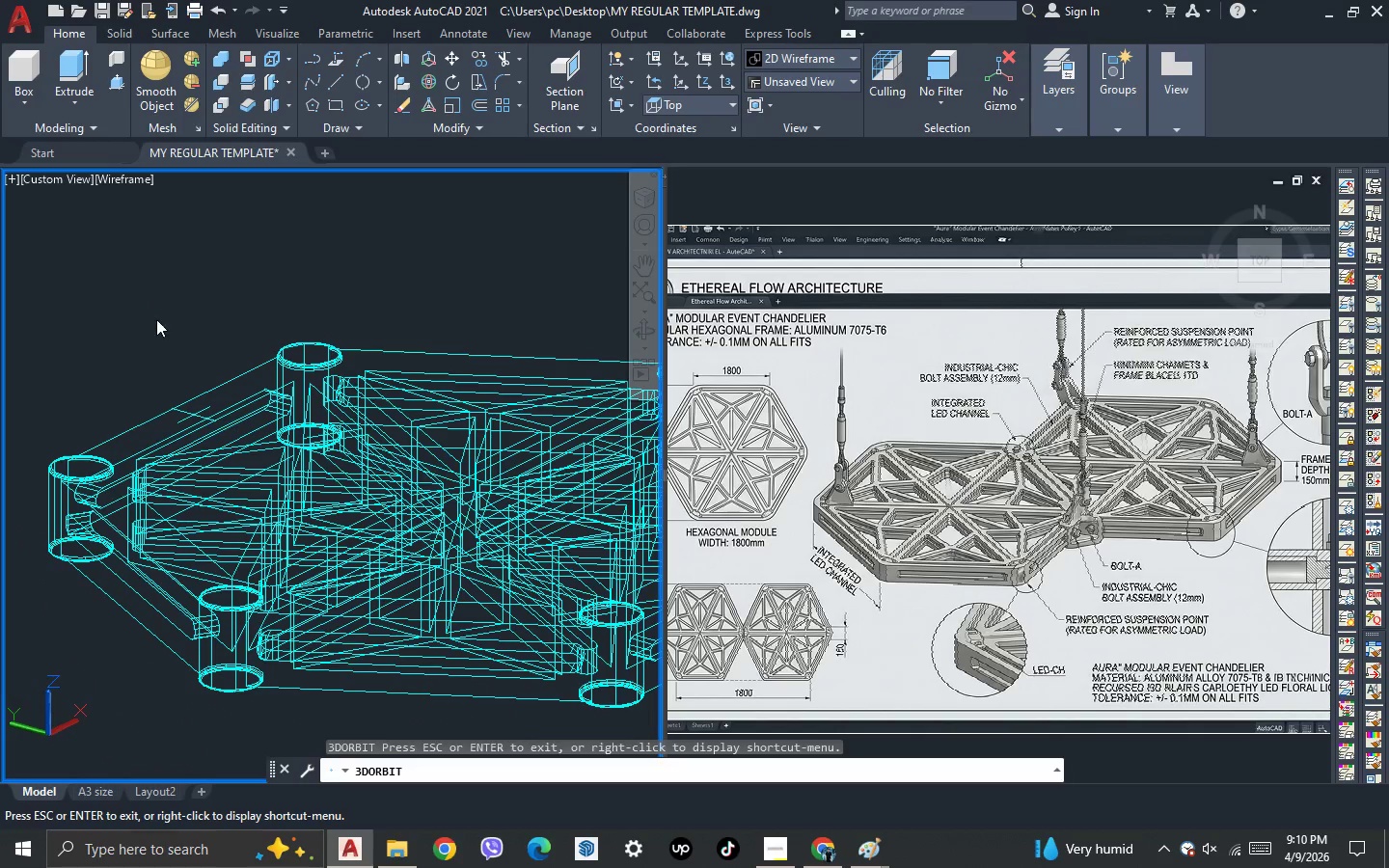 
key(Escape)
 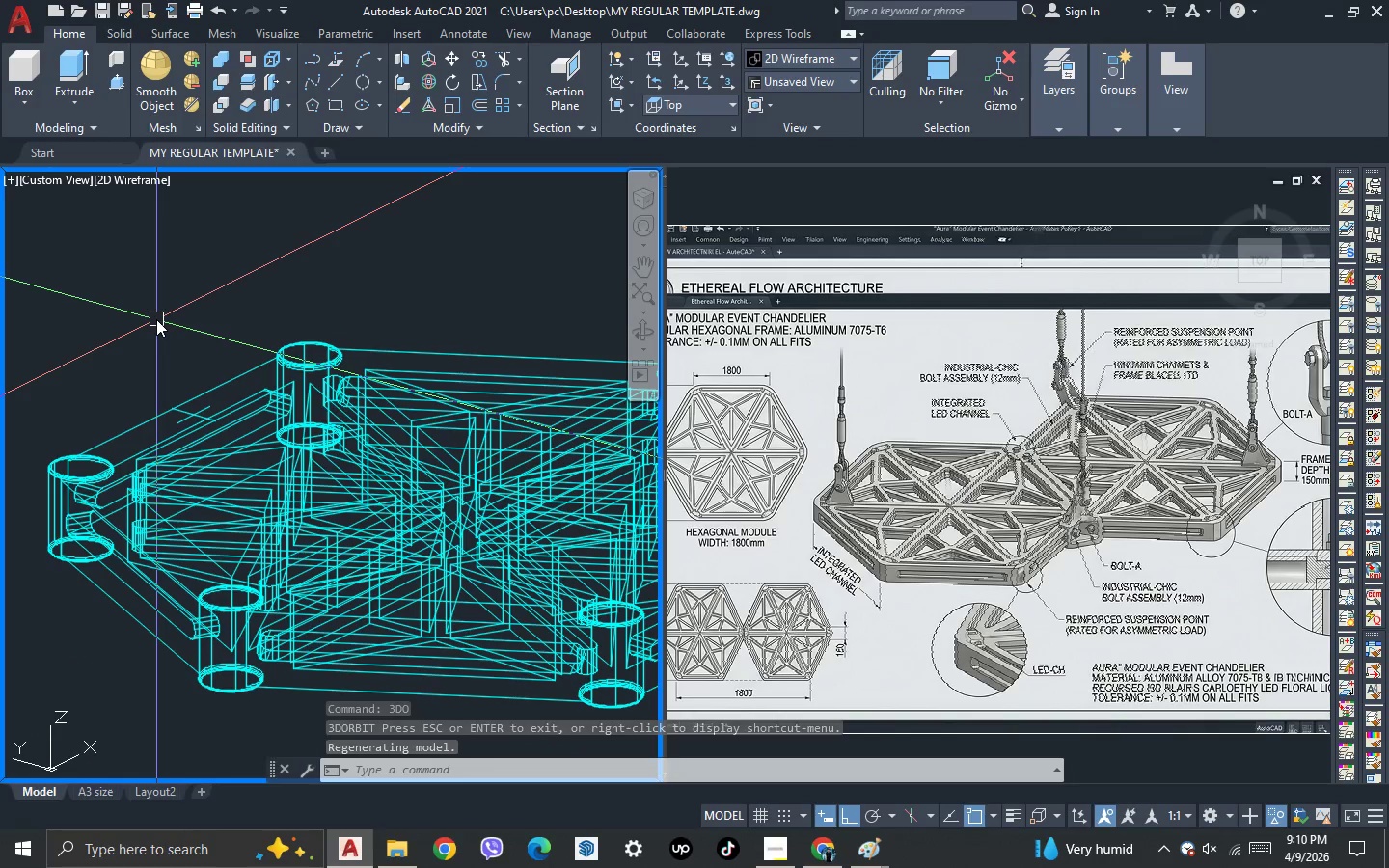 
wait(8.67)
 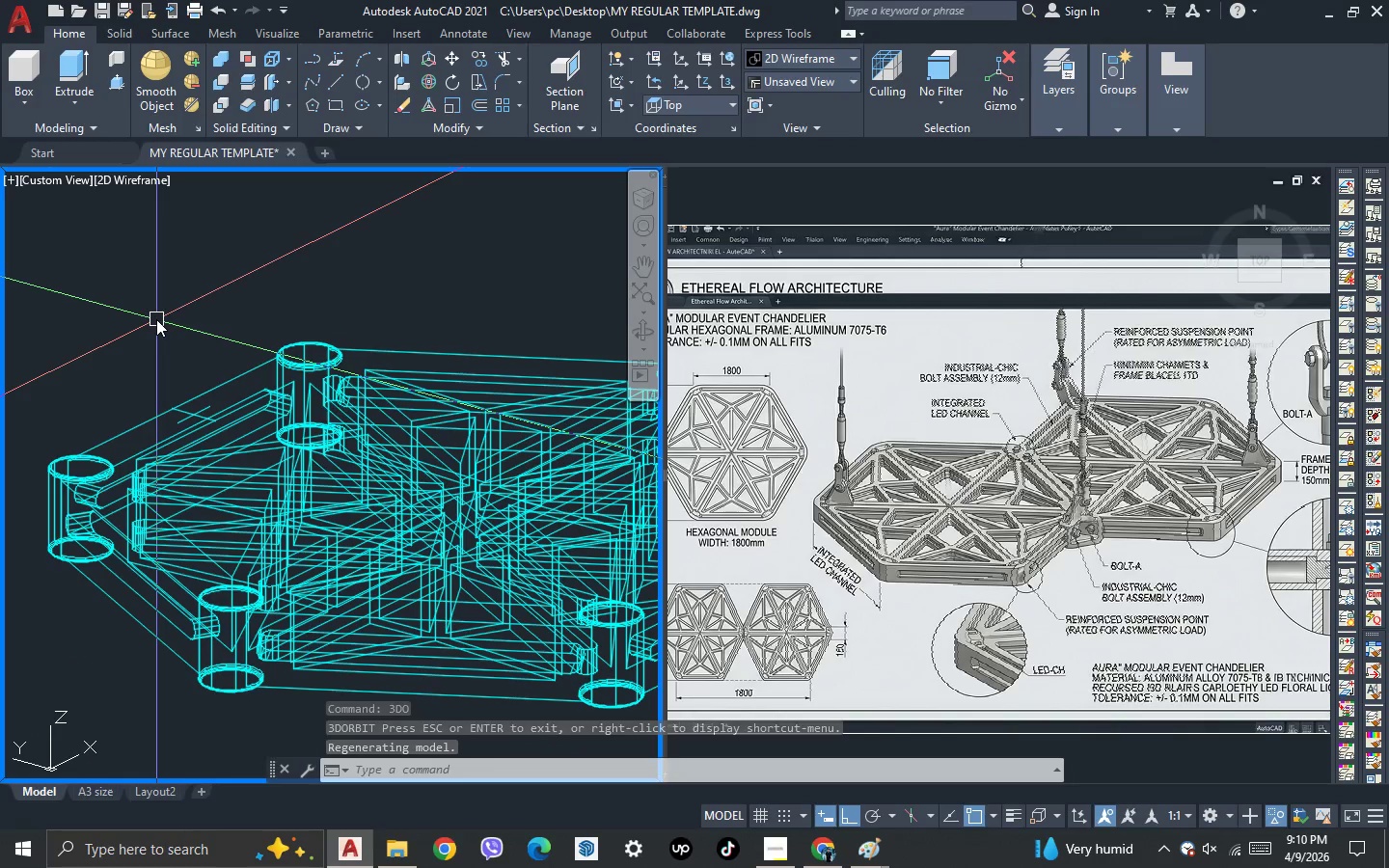 
key(3)
 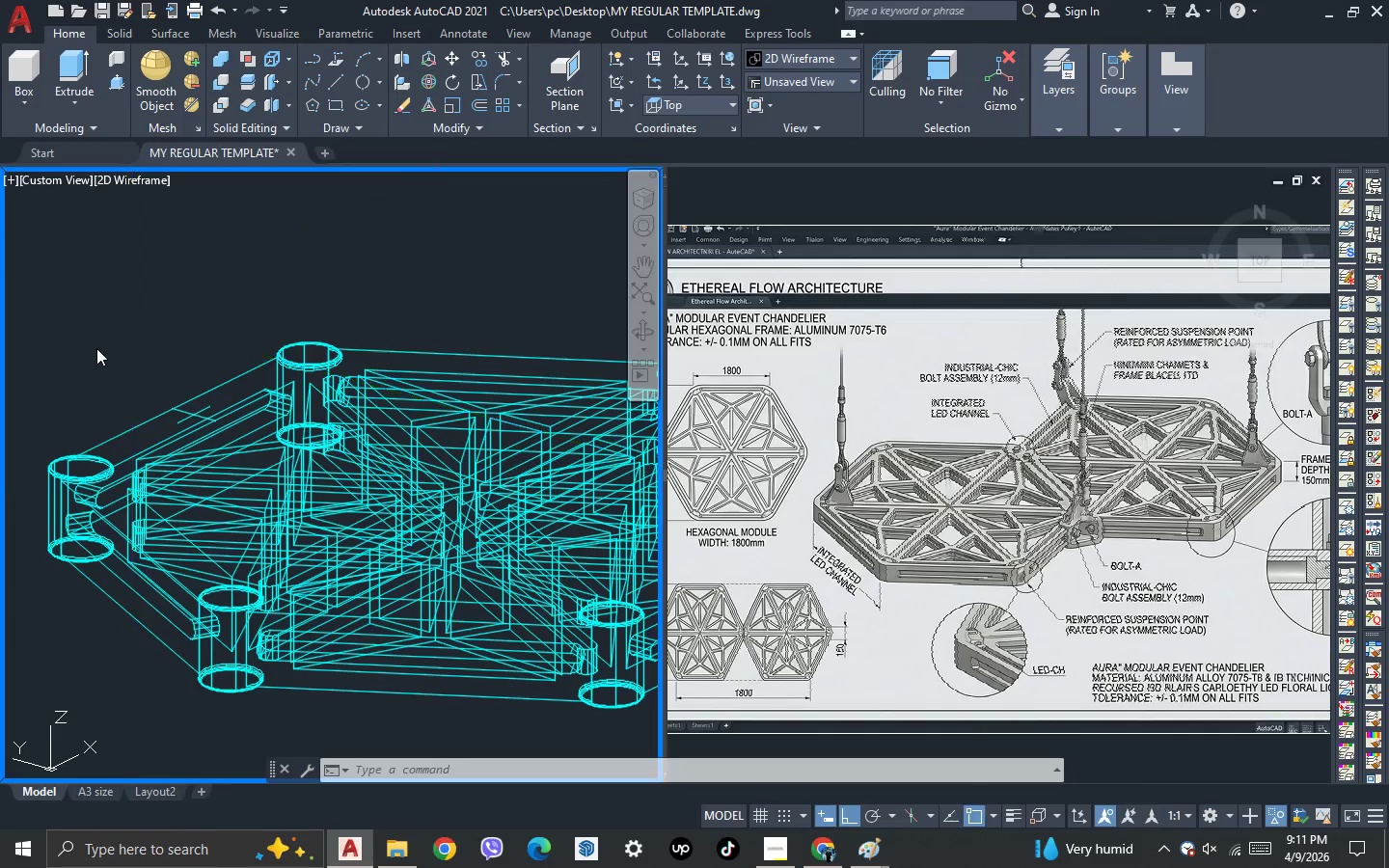 
key(Space)
 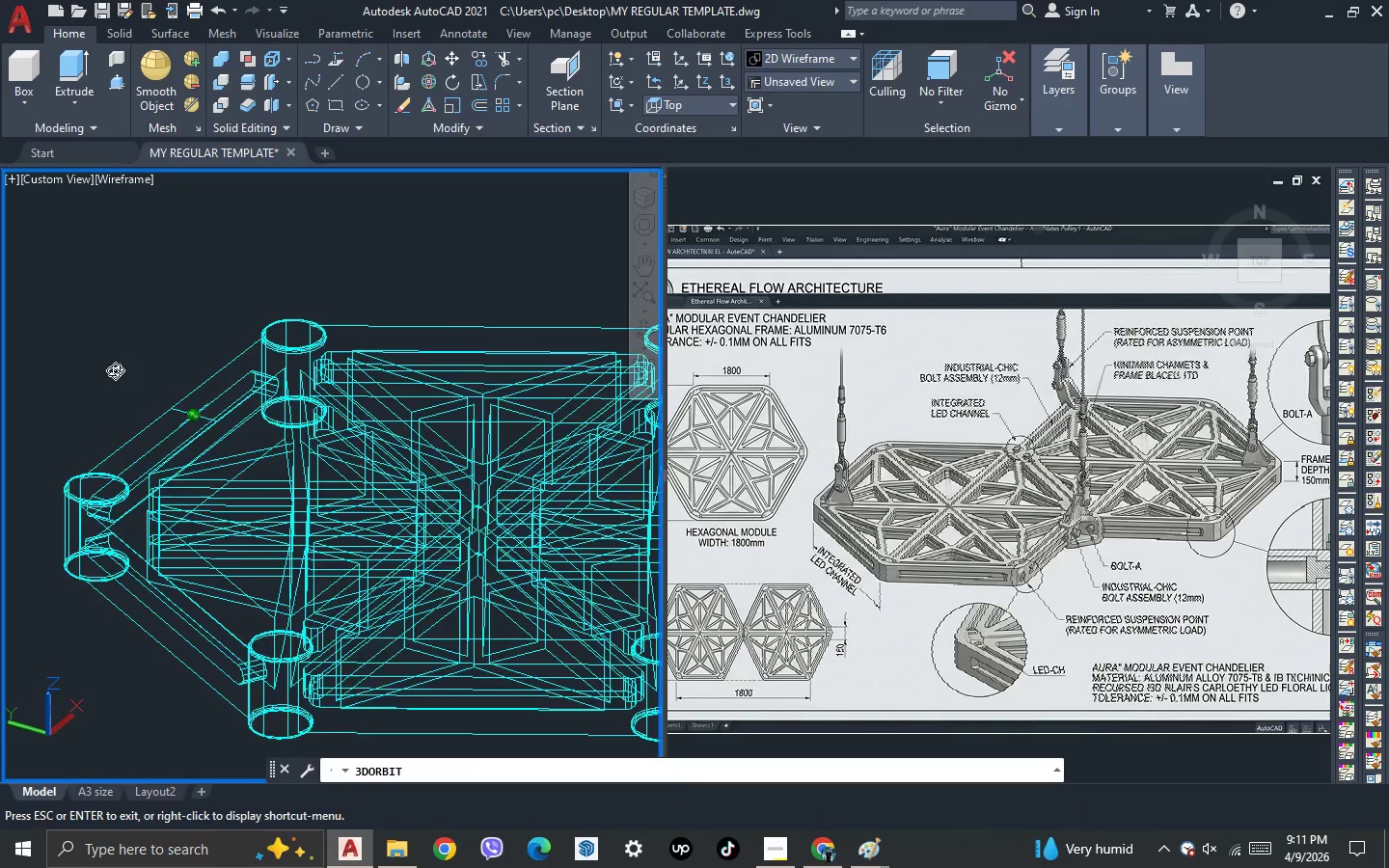 
left_click_drag(start_coordinate=[95, 347], to_coordinate=[116, 370])
 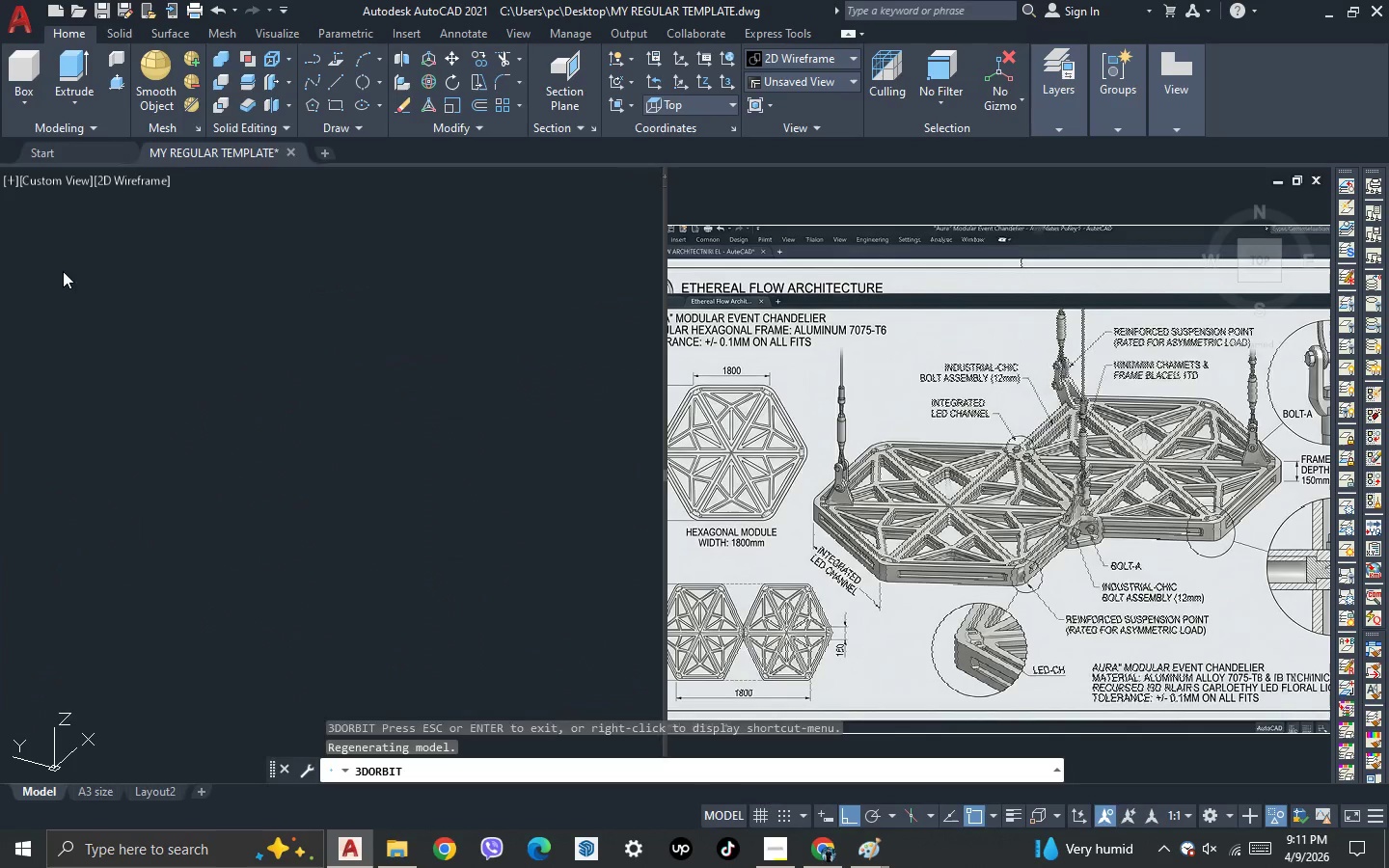 
key(Escape)
 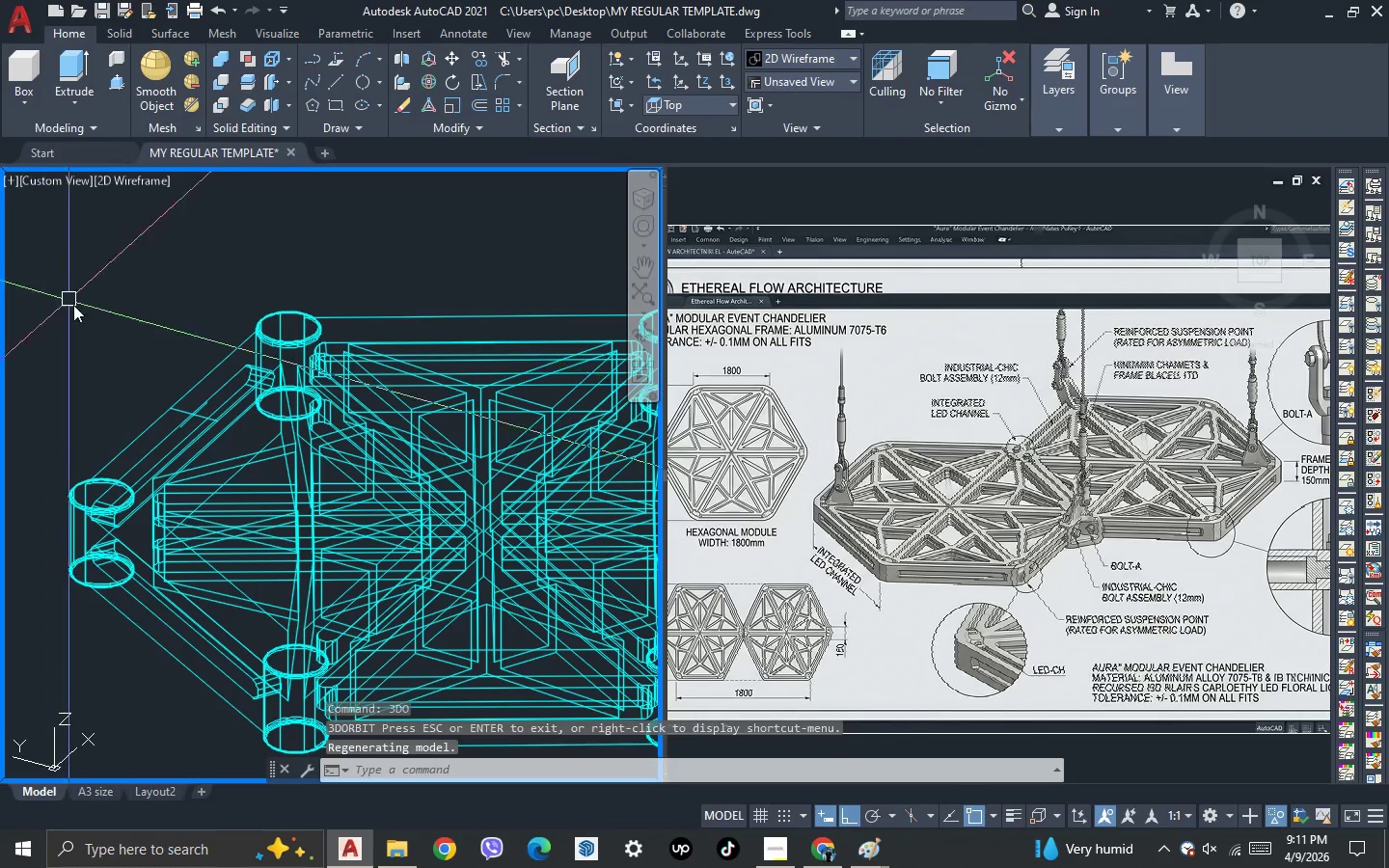 
key(3)
 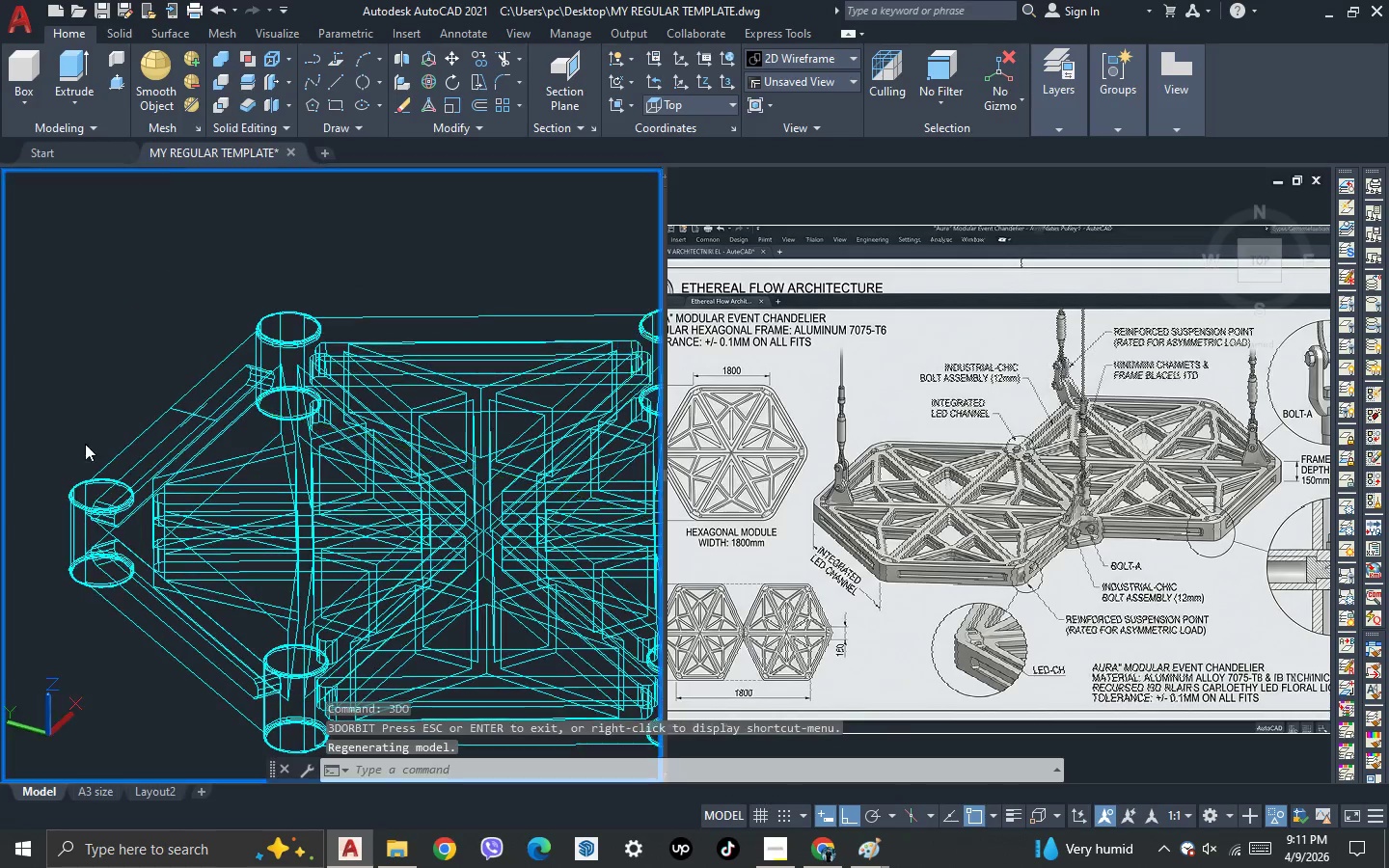 
key(Space)
 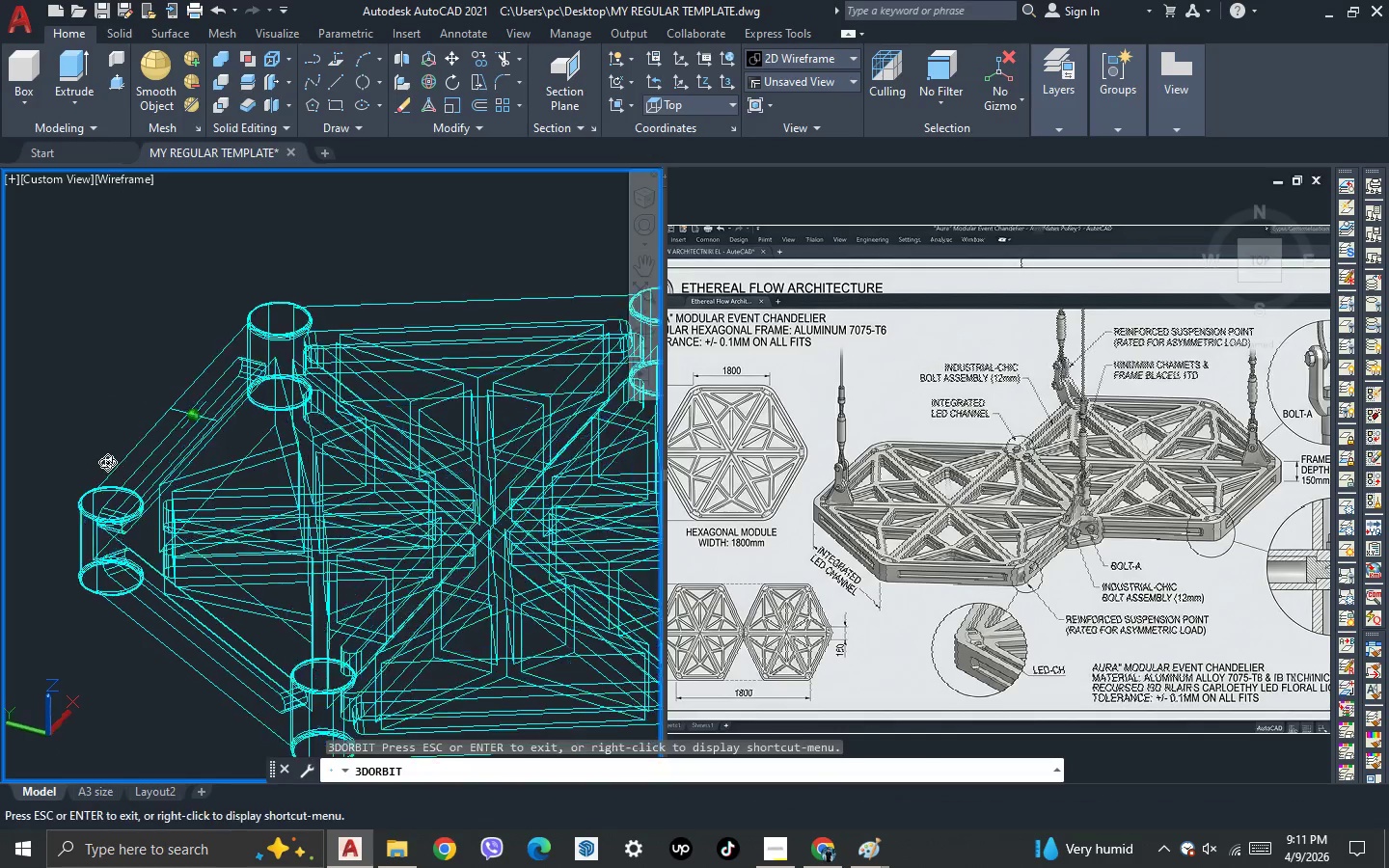 
left_click_drag(start_coordinate=[96, 455], to_coordinate=[318, 458])
 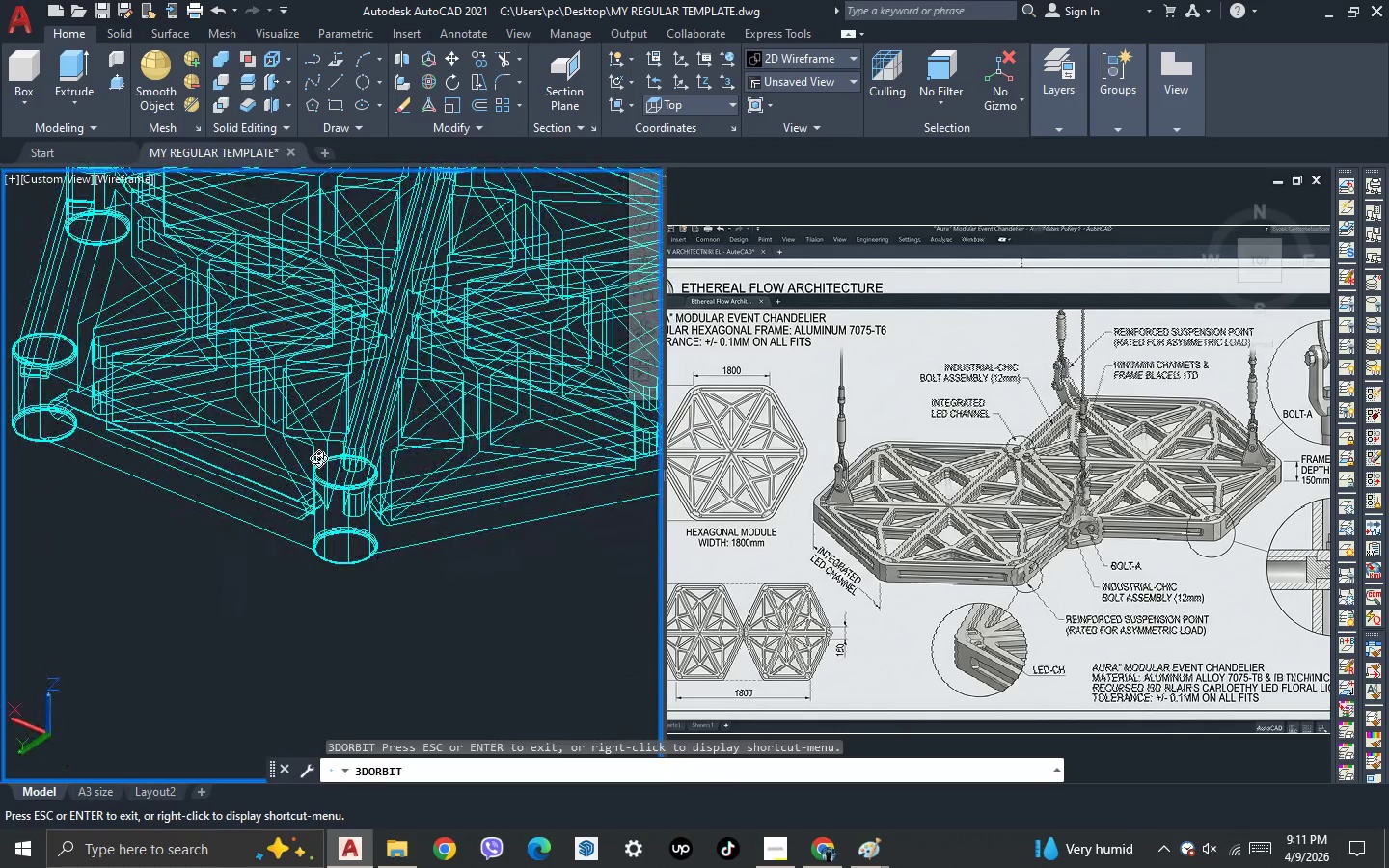 
key(Escape)
 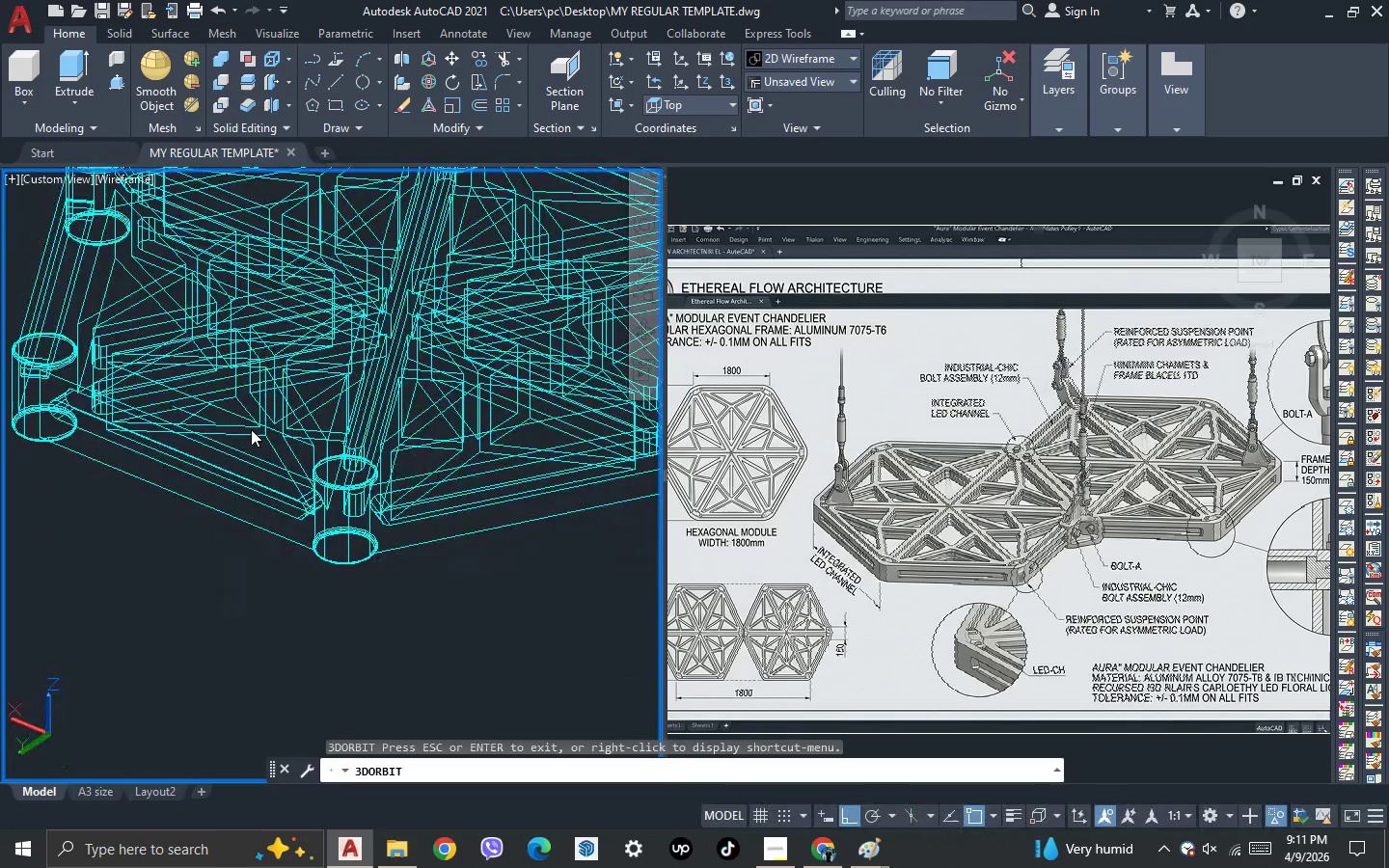 
key(Backquote)
 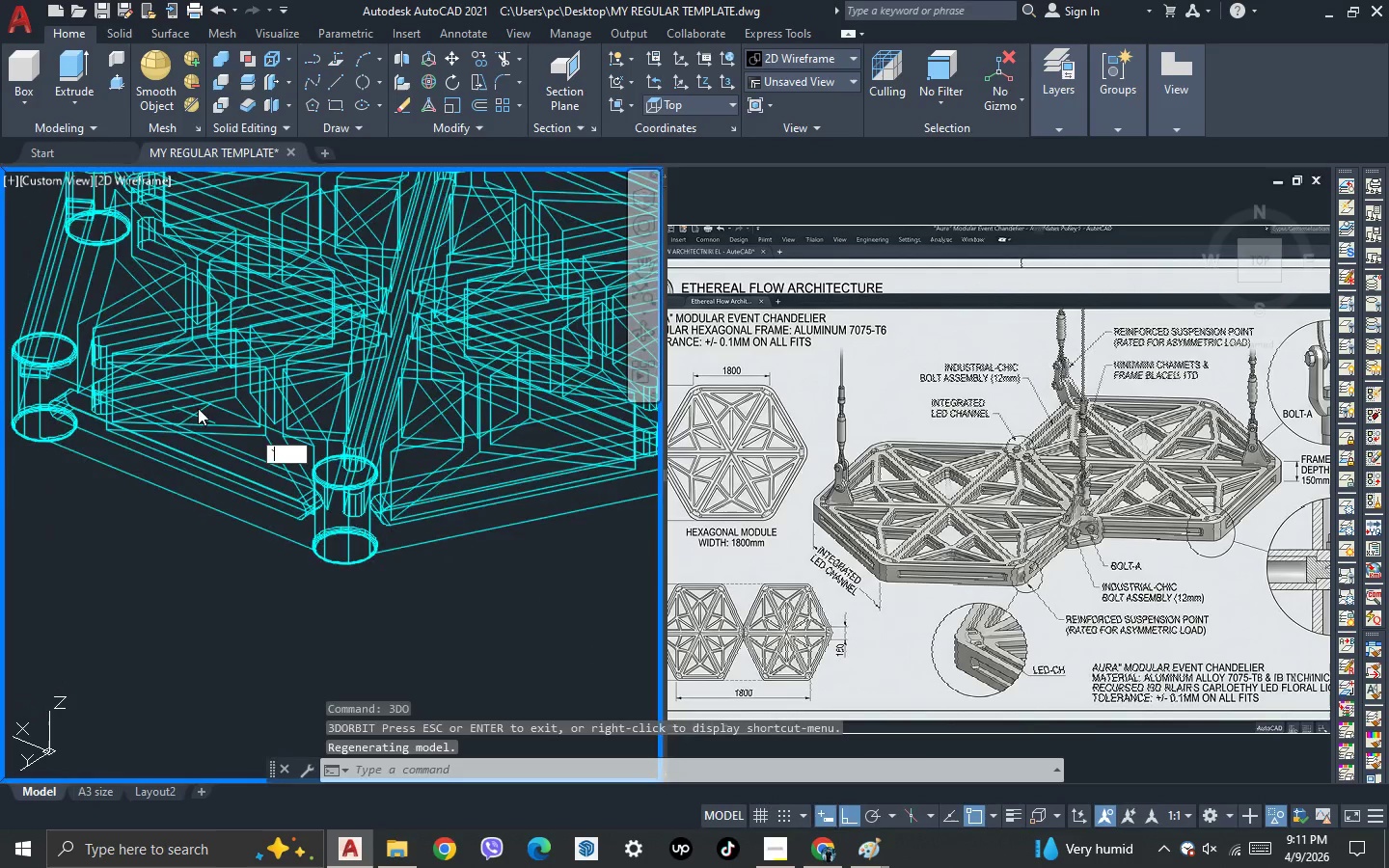 
key(Escape)
 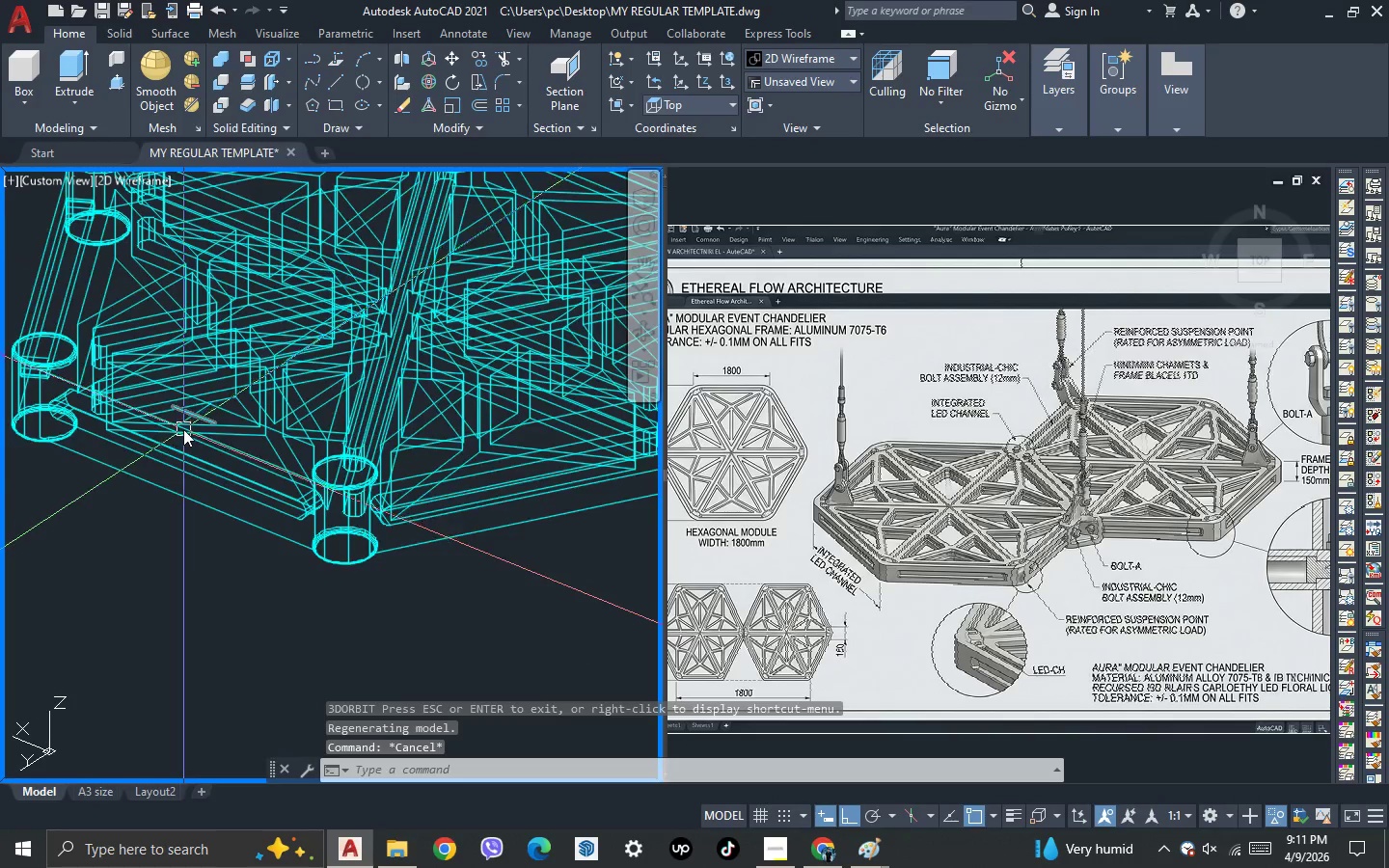 
scroll: coordinate [179, 424], scroll_direction: up, amount: 3.0
 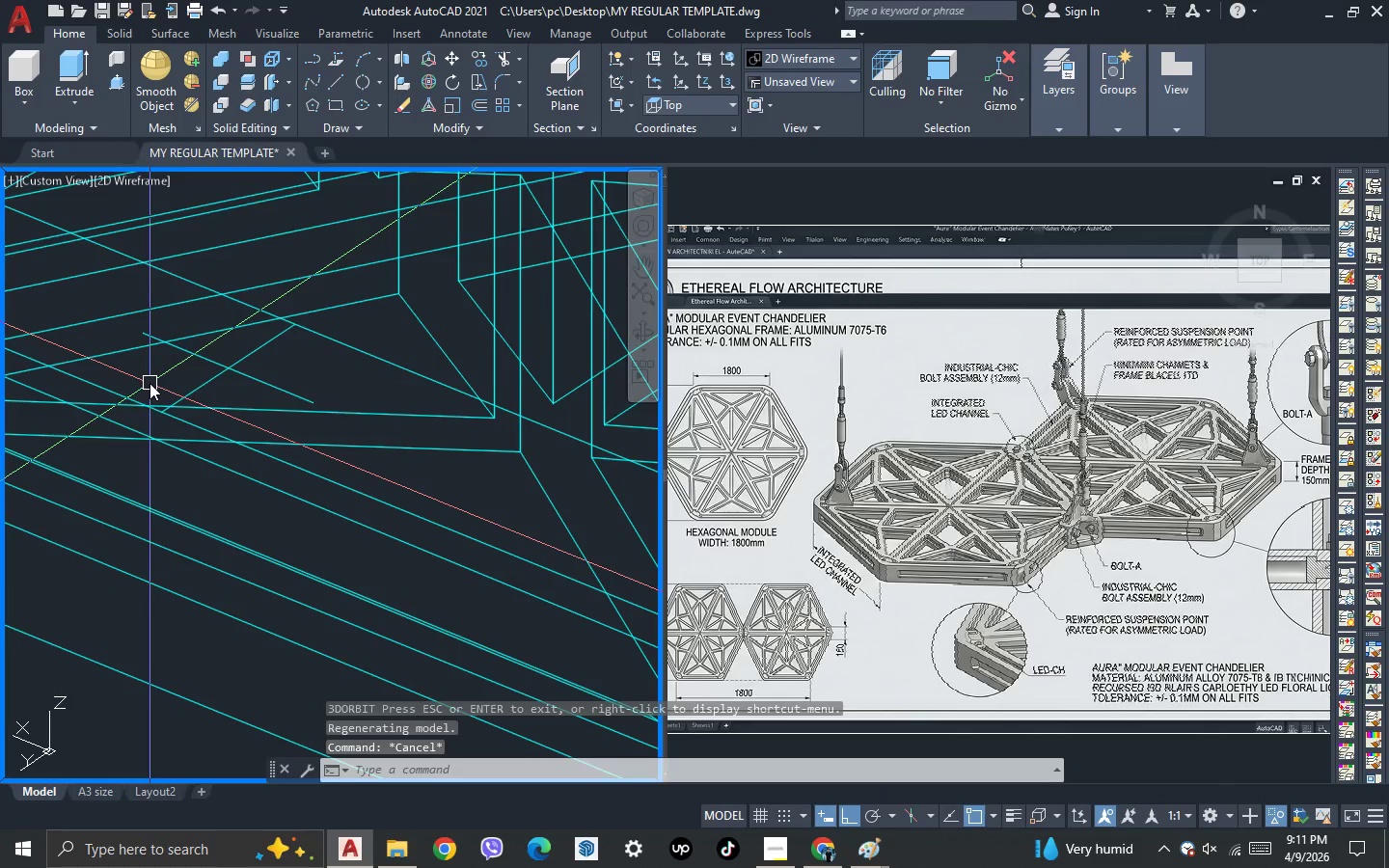 
key(L)
 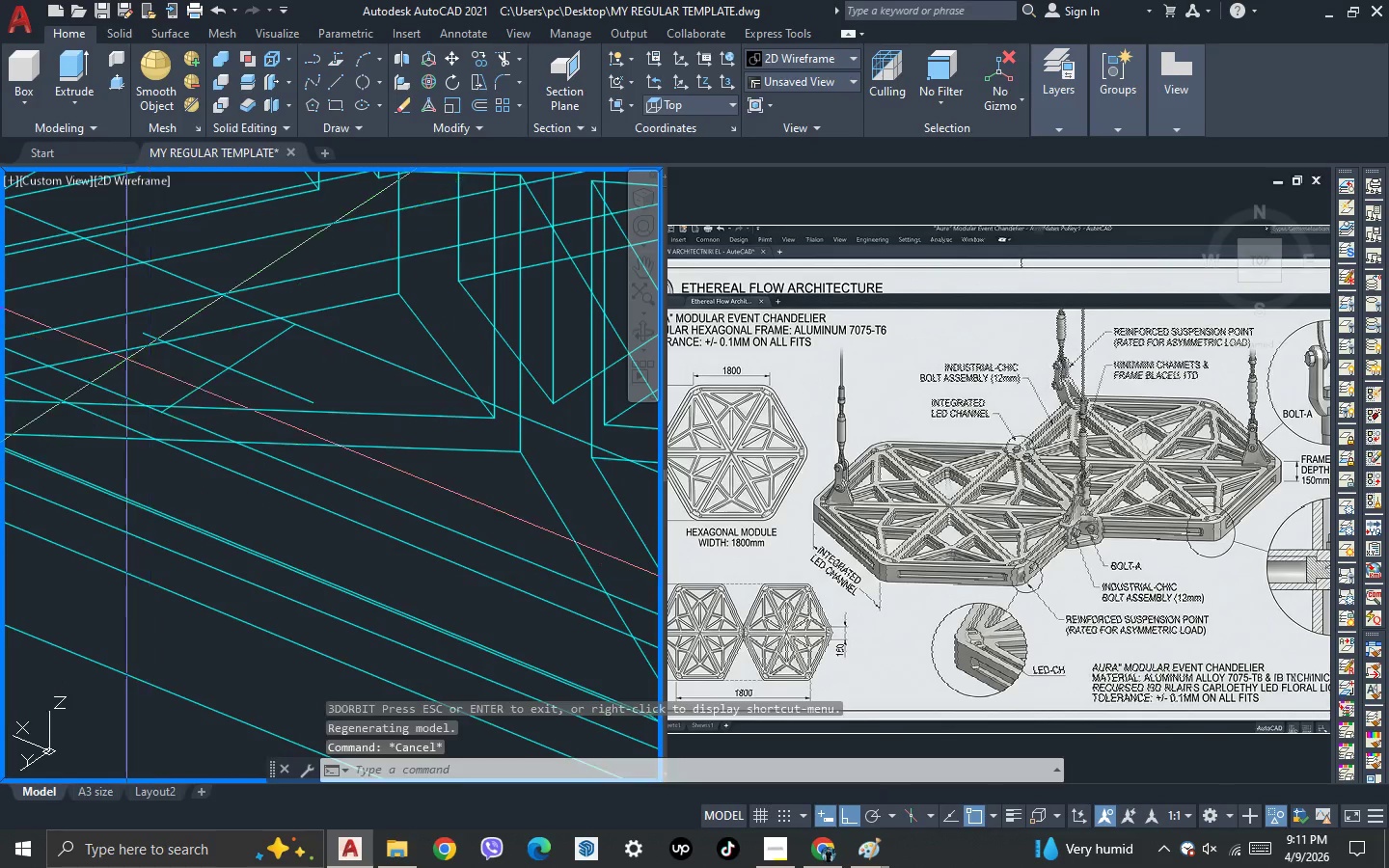 
key(Space)
 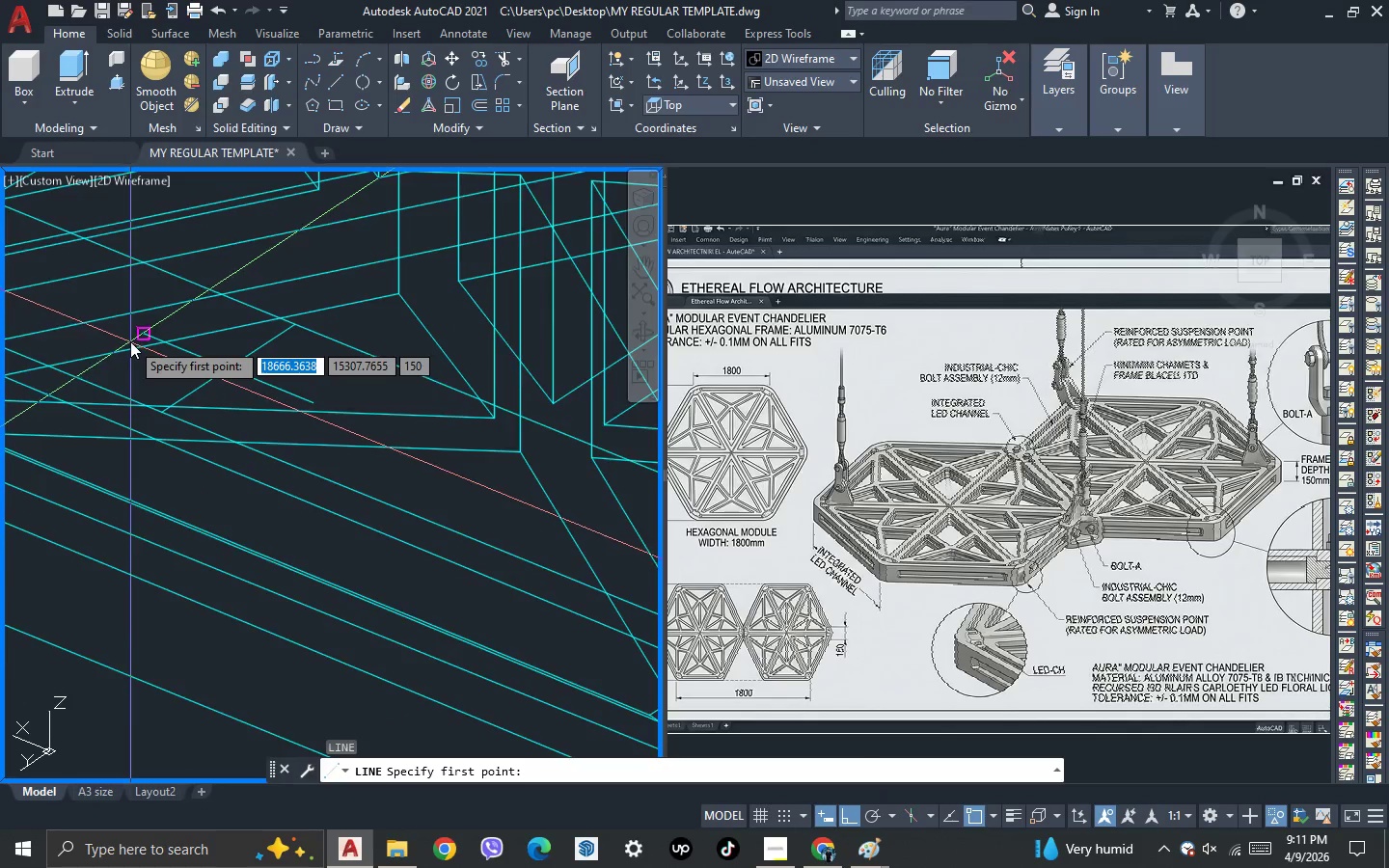 
scroll: coordinate [130, 340], scroll_direction: up, amount: 1.0
 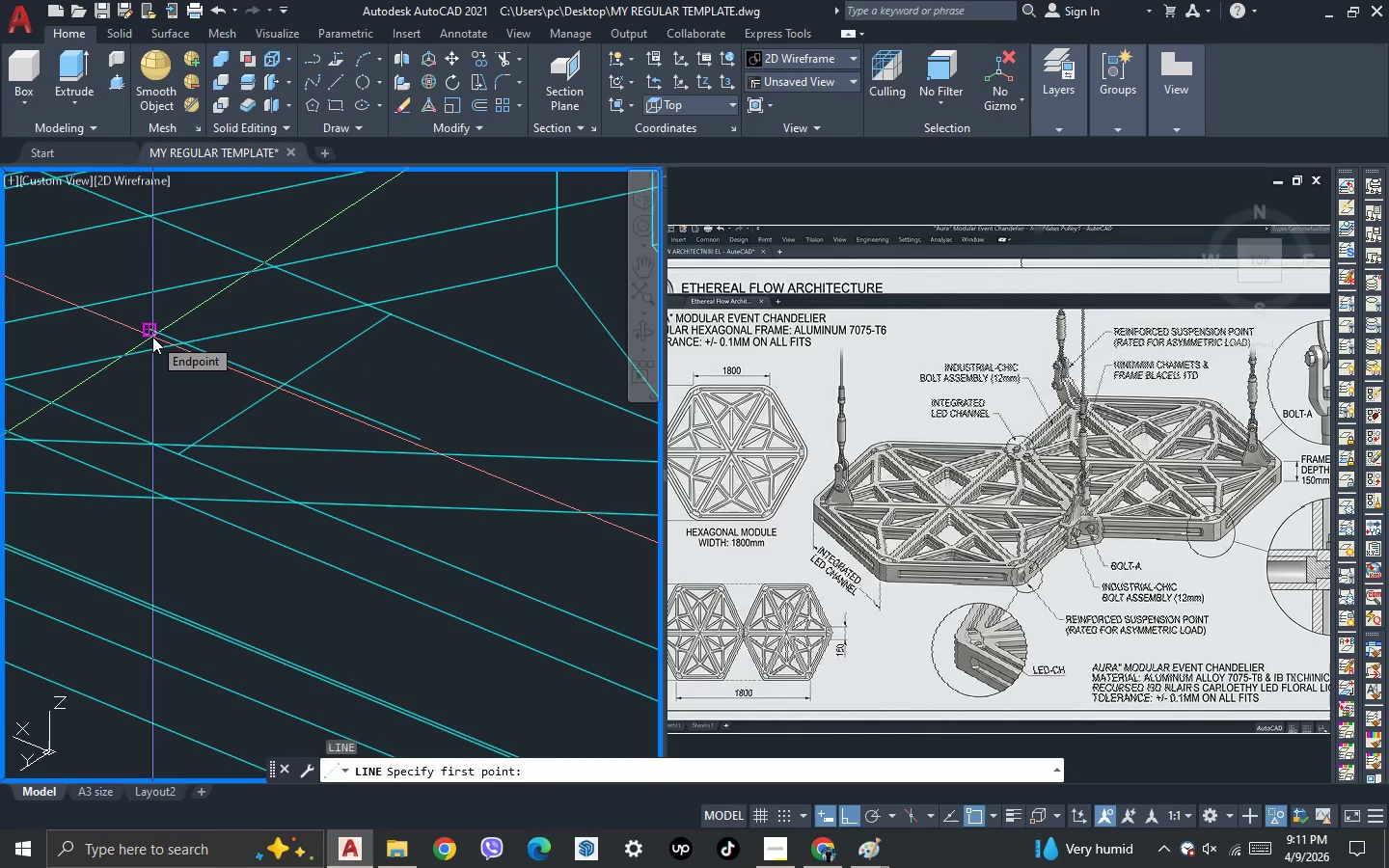 
left_click([152, 337])
 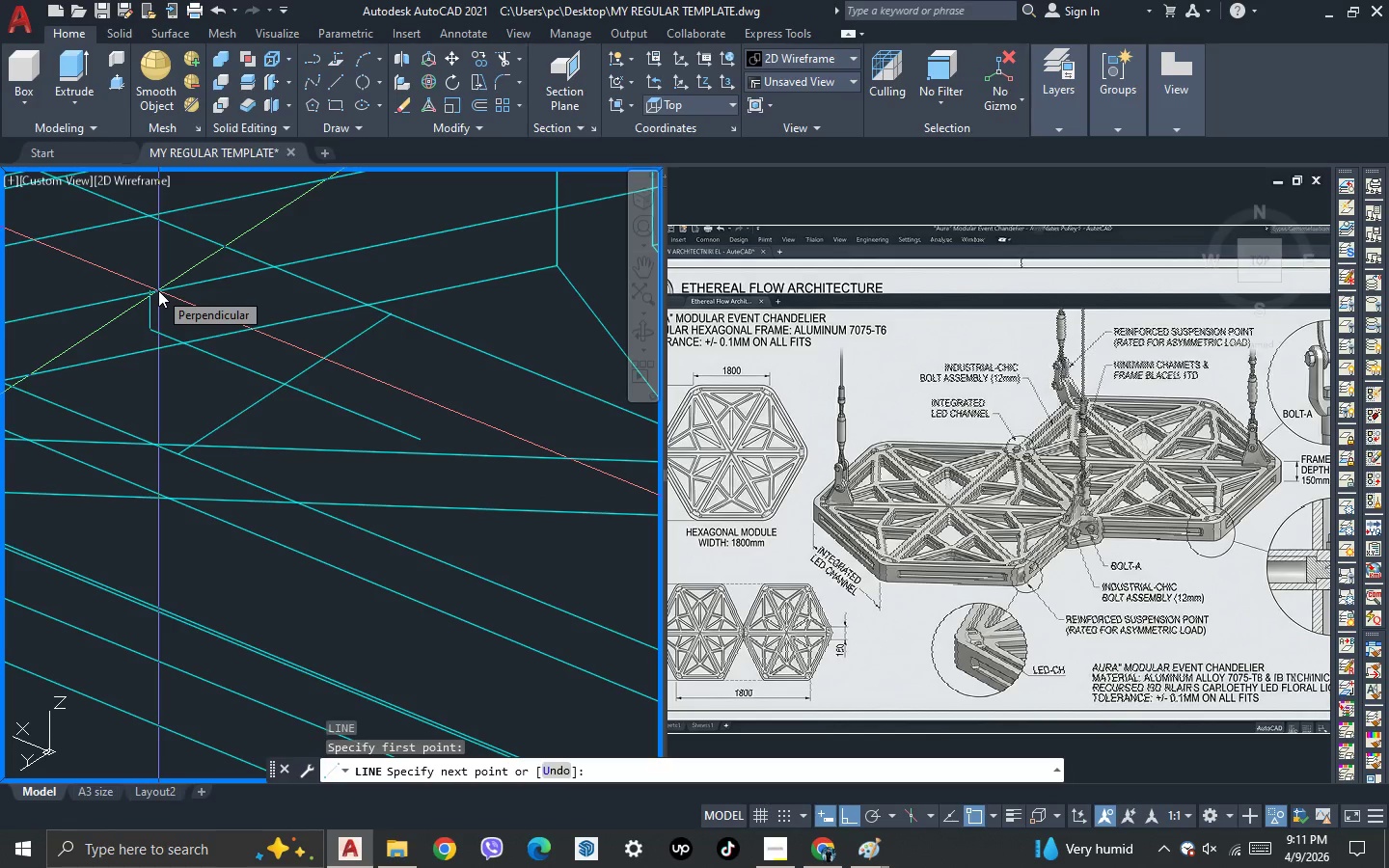 
scroll: coordinate [175, 236], scroll_direction: up, amount: 2.0
 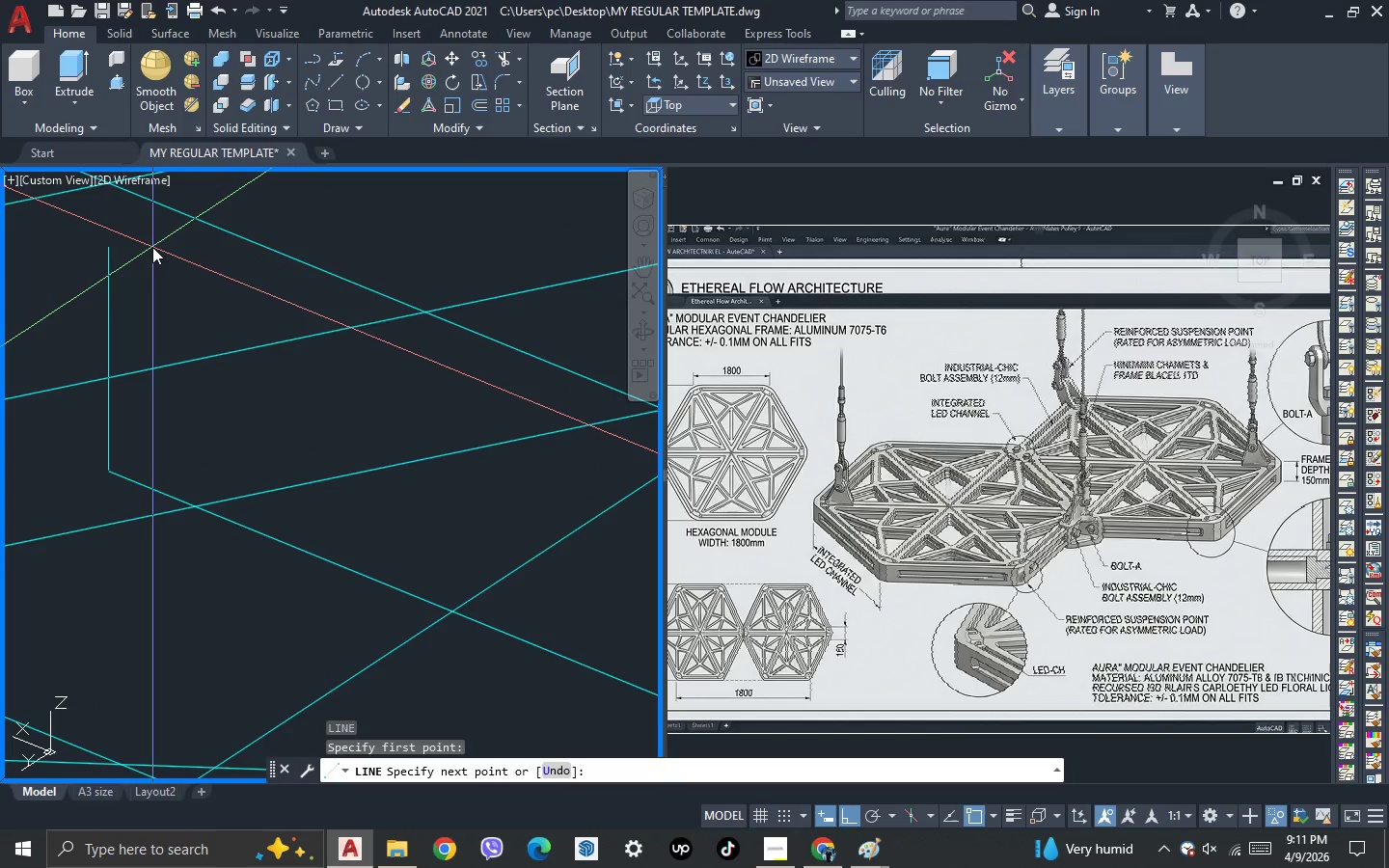 
type(100)
 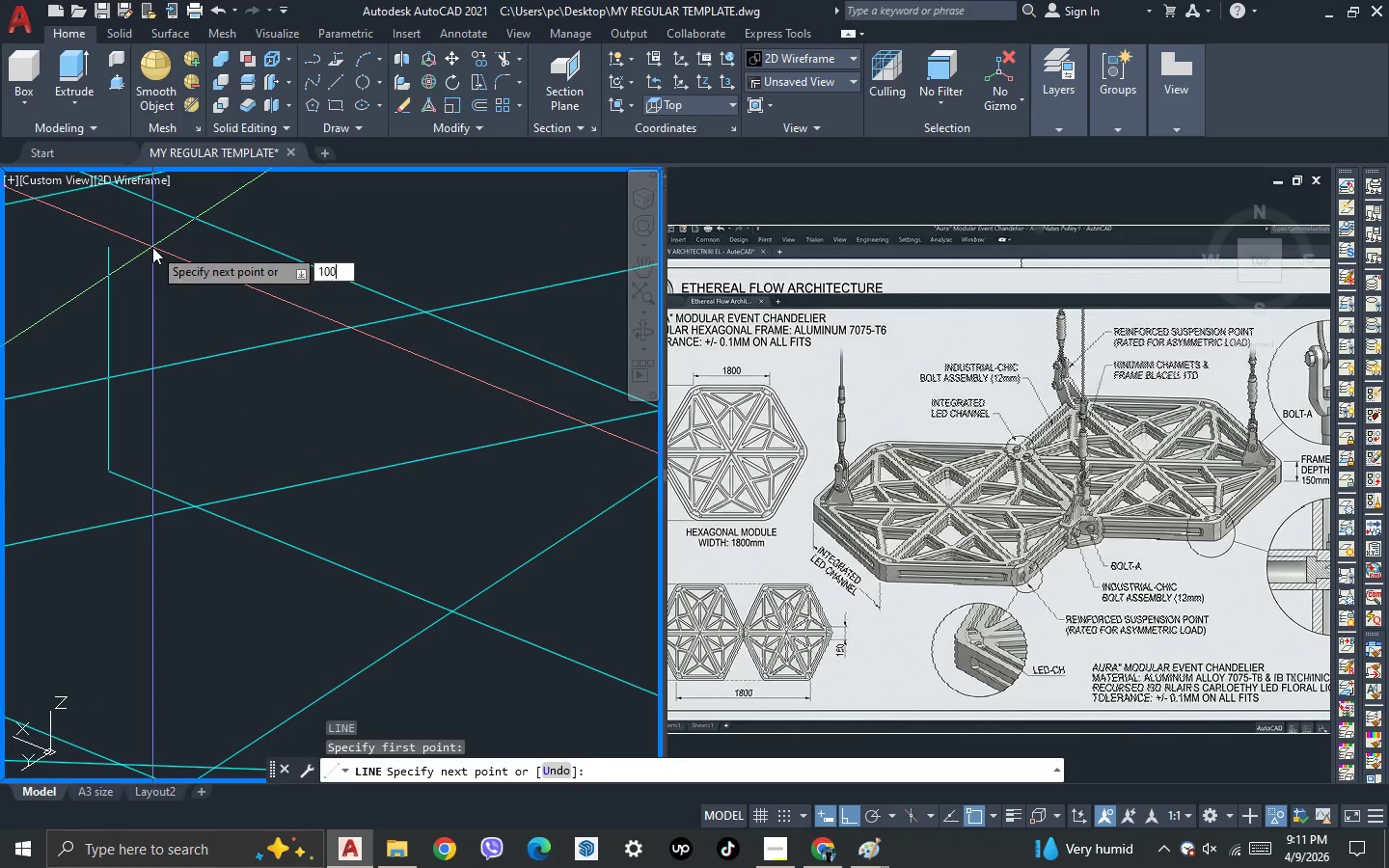 
key(Enter)
 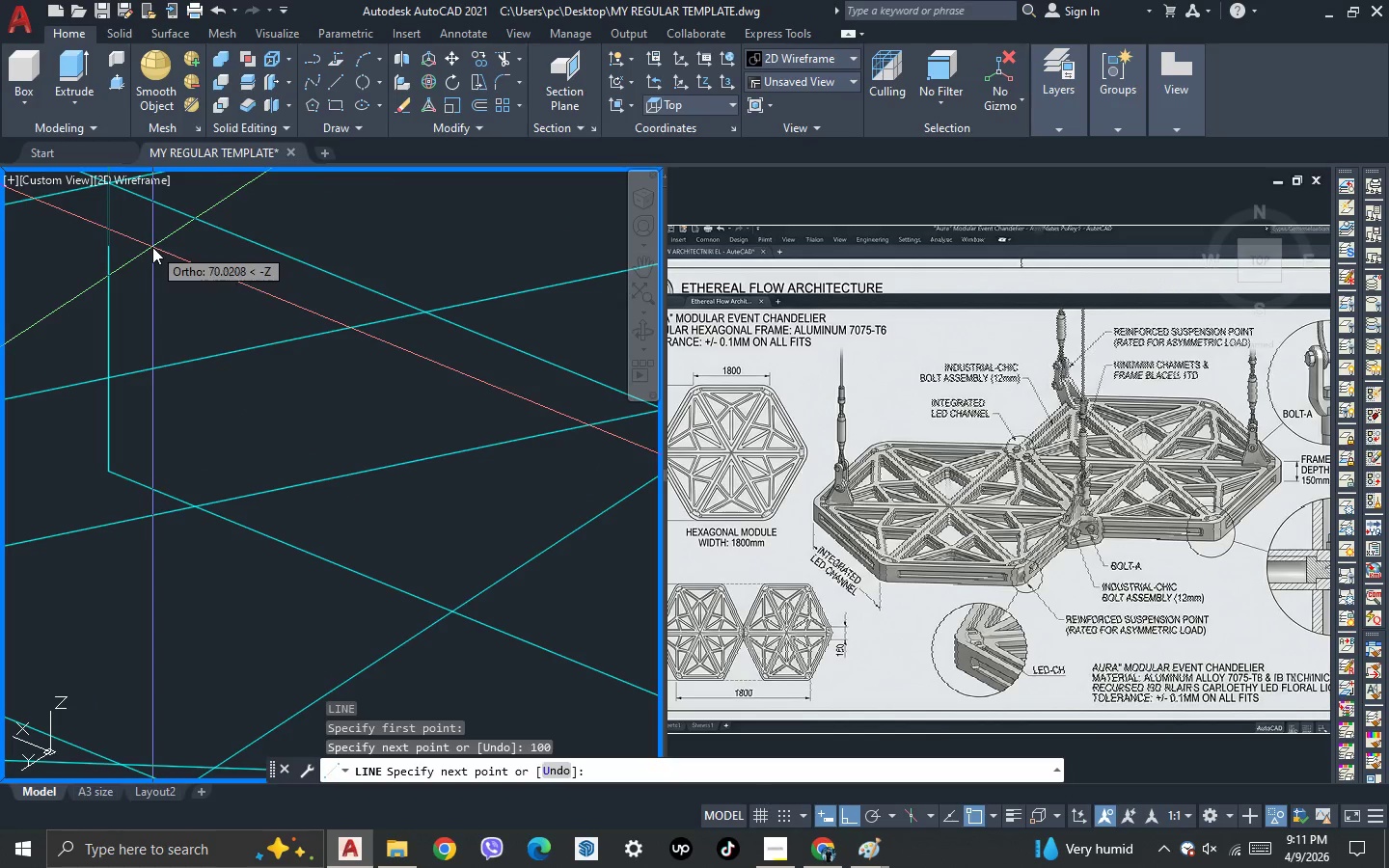 
key(Enter)
 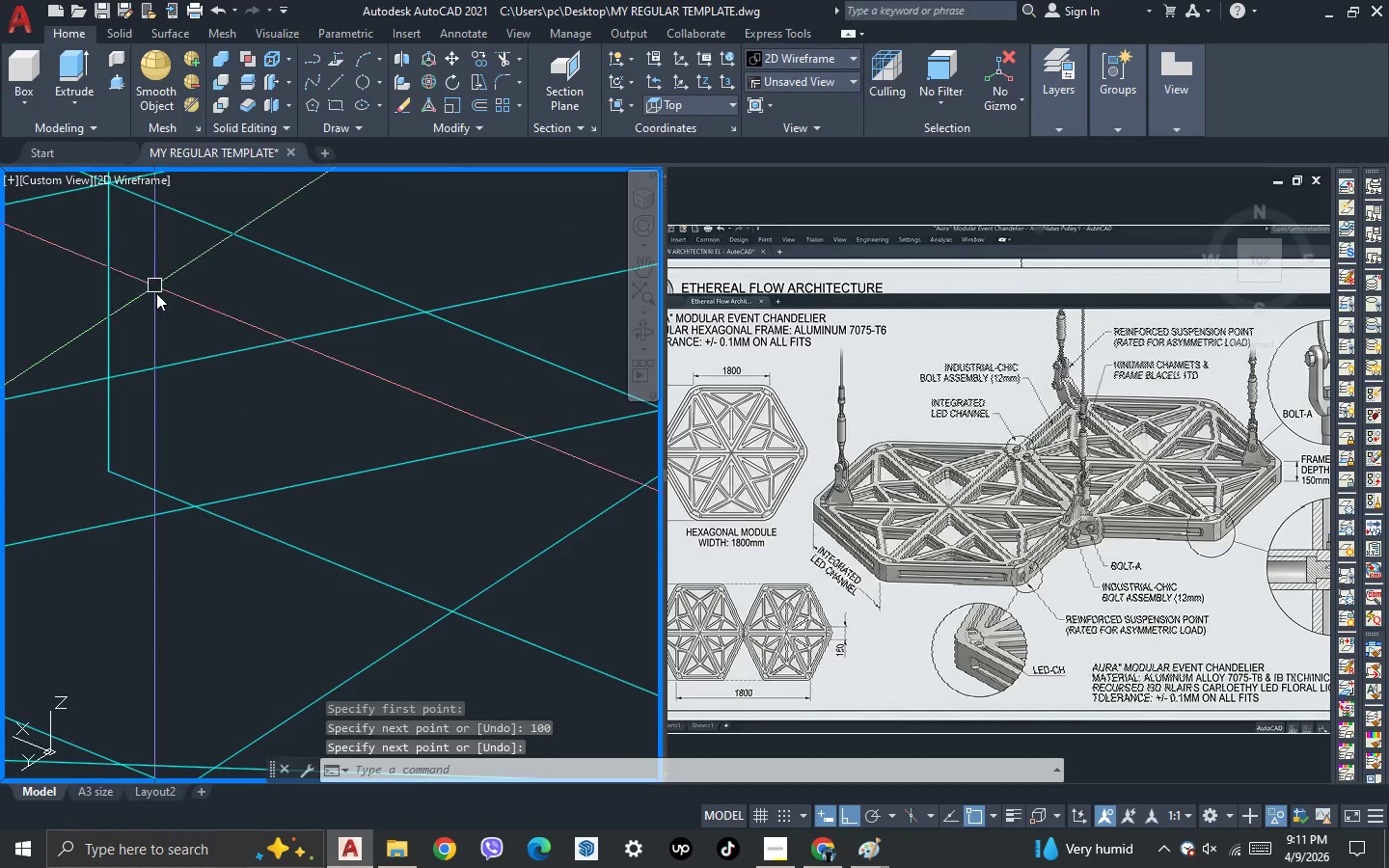 
scroll: coordinate [140, 330], scroll_direction: down, amount: 5.0
 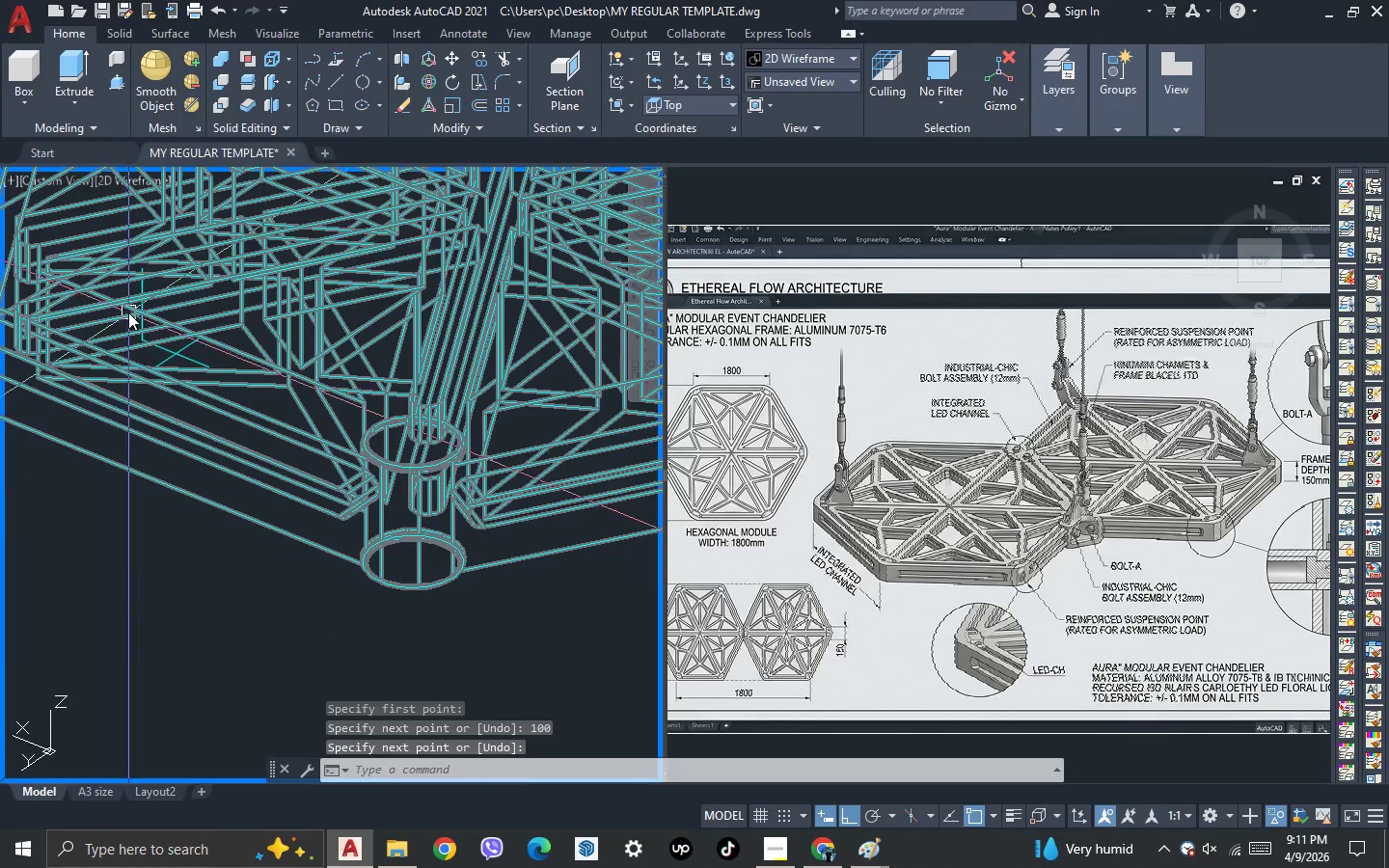 
scroll: coordinate [128, 312], scroll_direction: up, amount: 2.0
 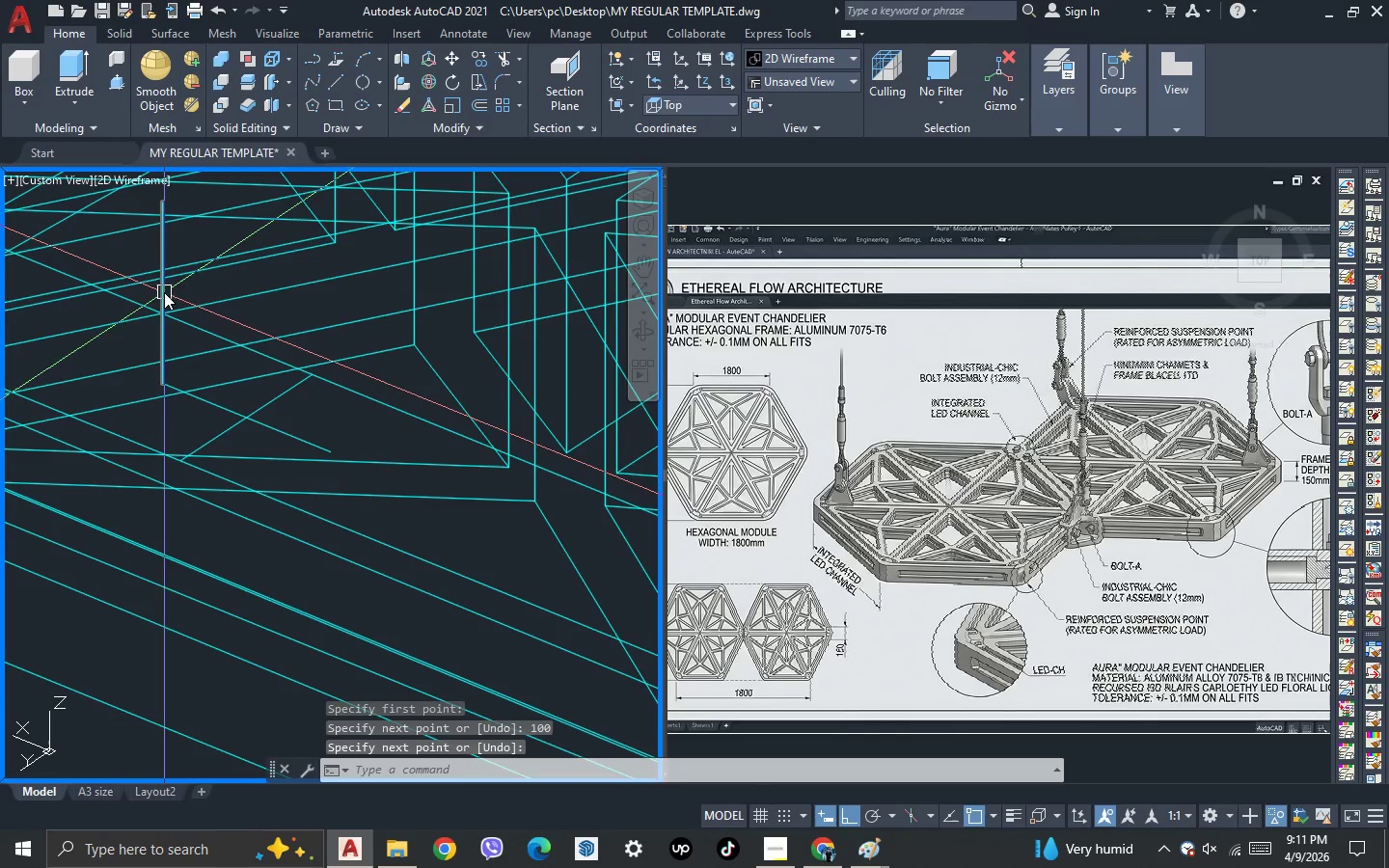 
left_click_drag(start_coordinate=[164, 292], to_coordinate=[165, 298])
 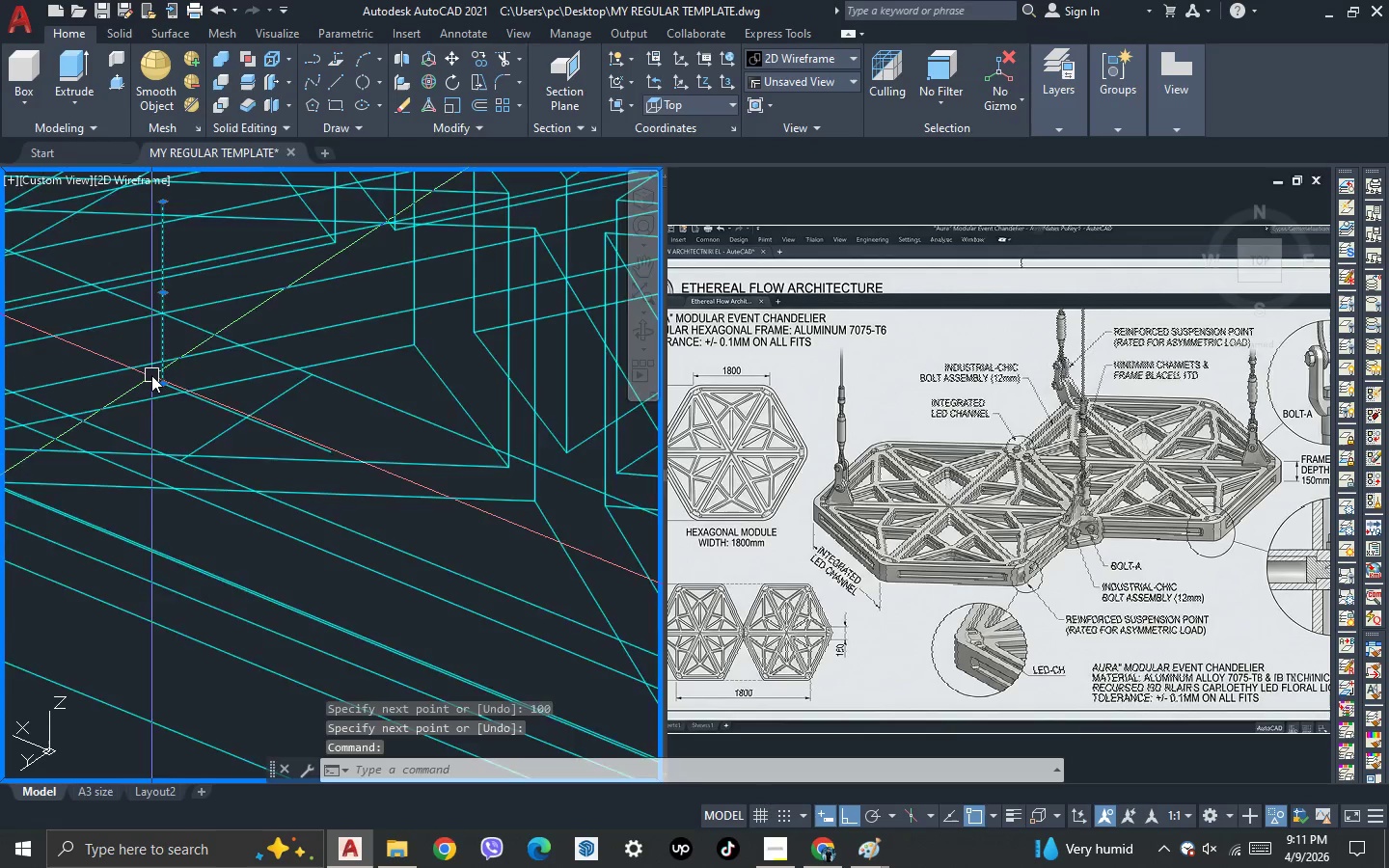 
scroll: coordinate [151, 375], scroll_direction: up, amount: 1.0
 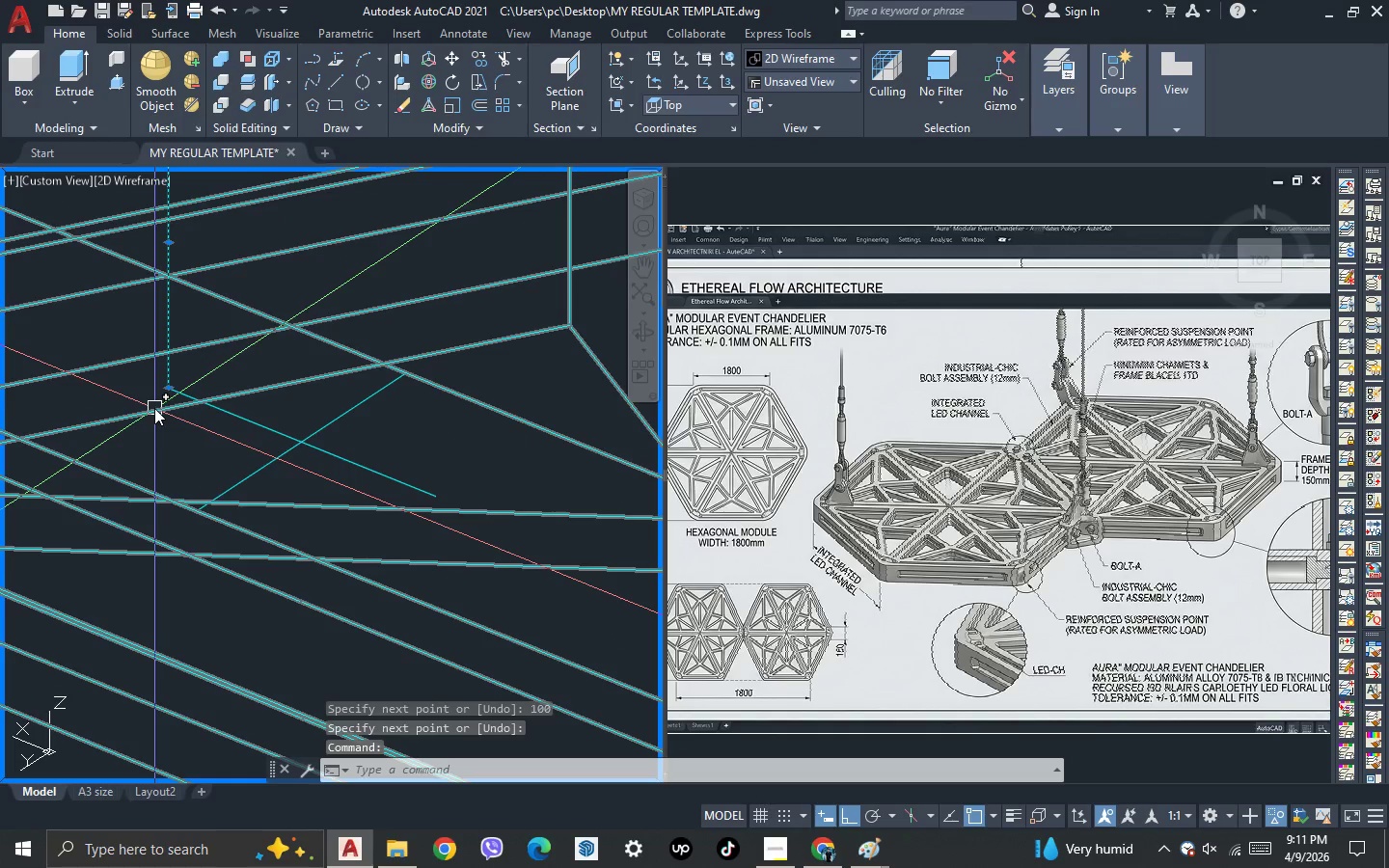 
type(co )
 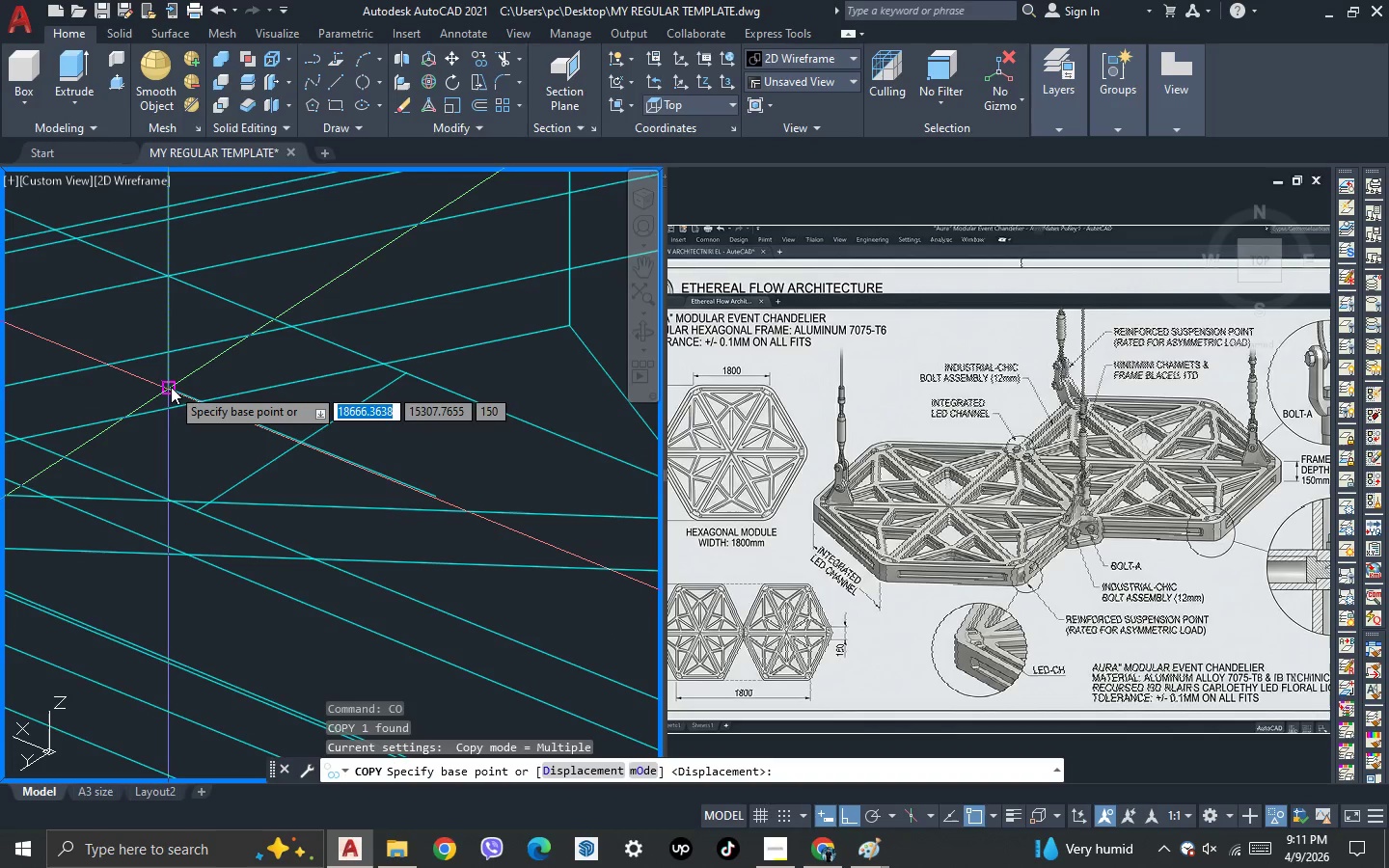 
left_click_drag(start_coordinate=[171, 387], to_coordinate=[193, 410])
 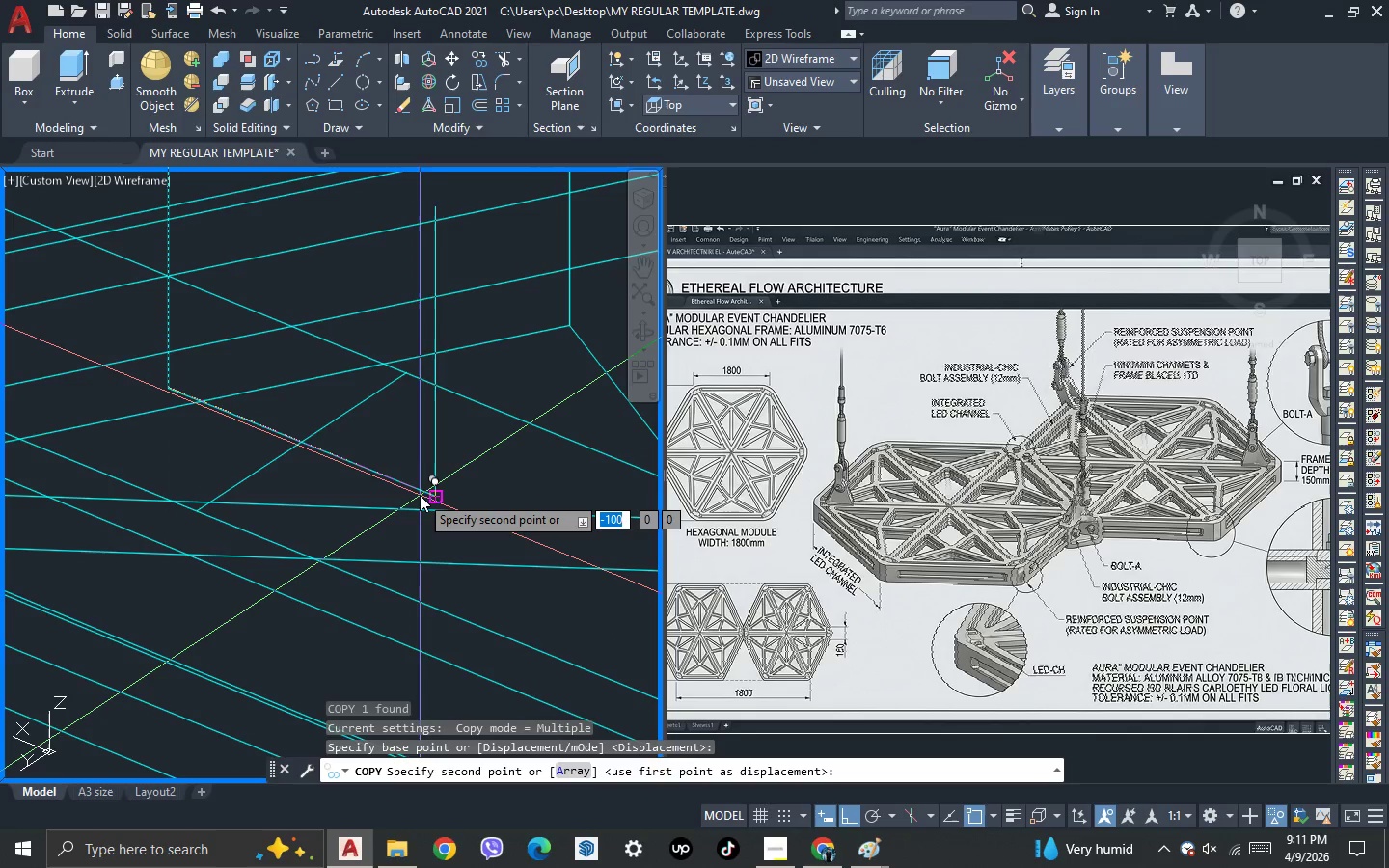 
left_click([421, 495])
 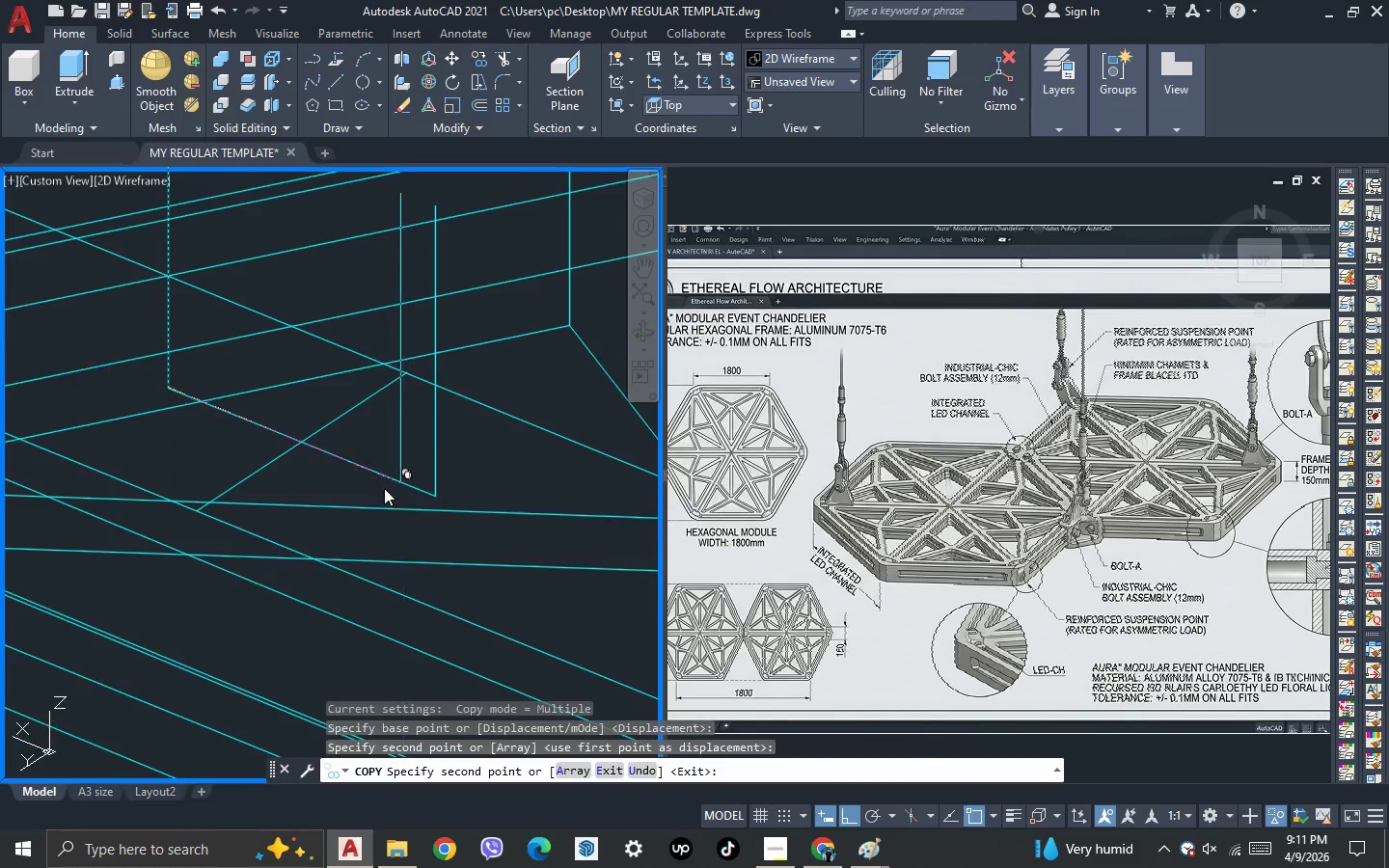 
key(Space)
 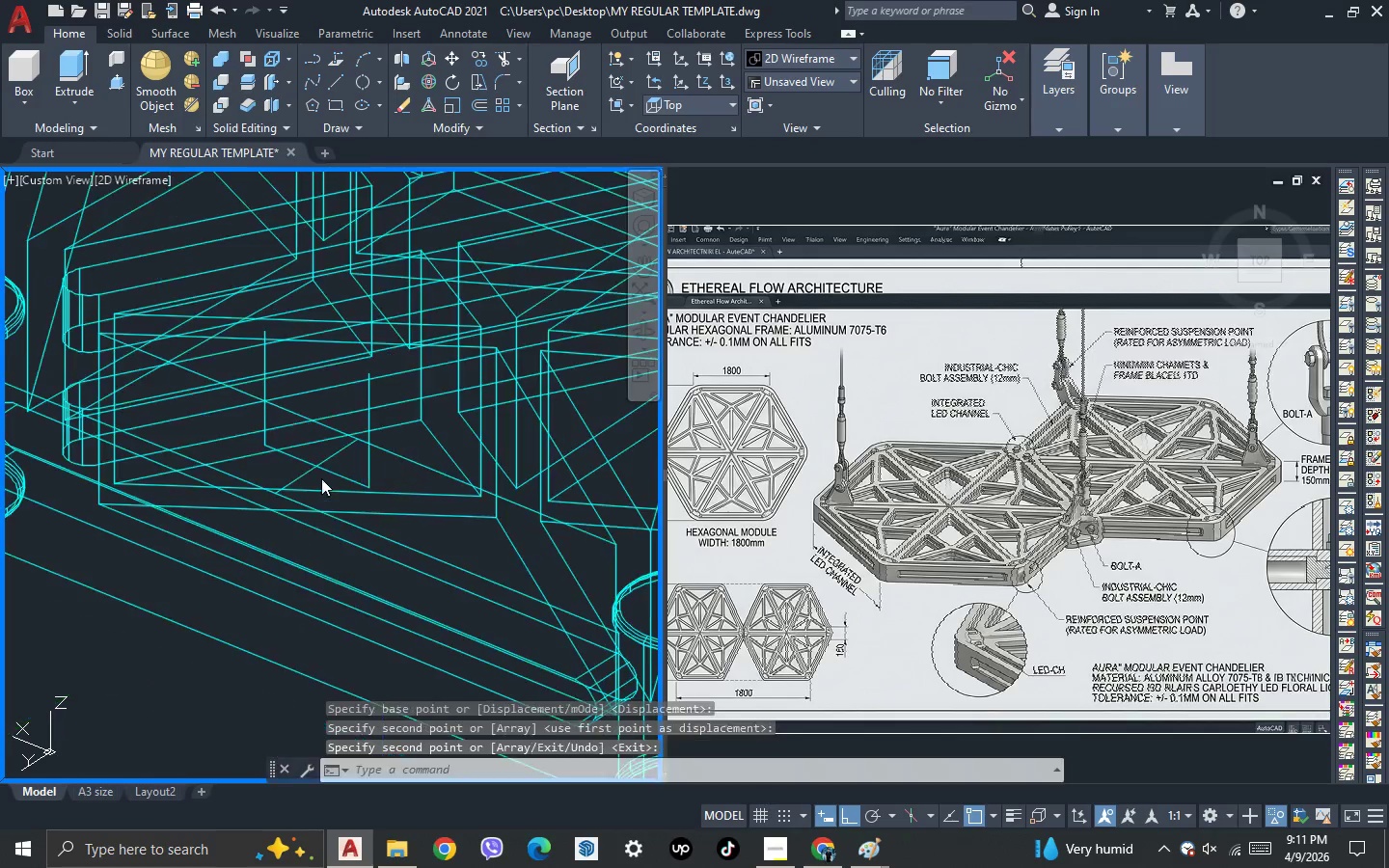 
scroll: coordinate [326, 483], scroll_direction: down, amount: 3.0
 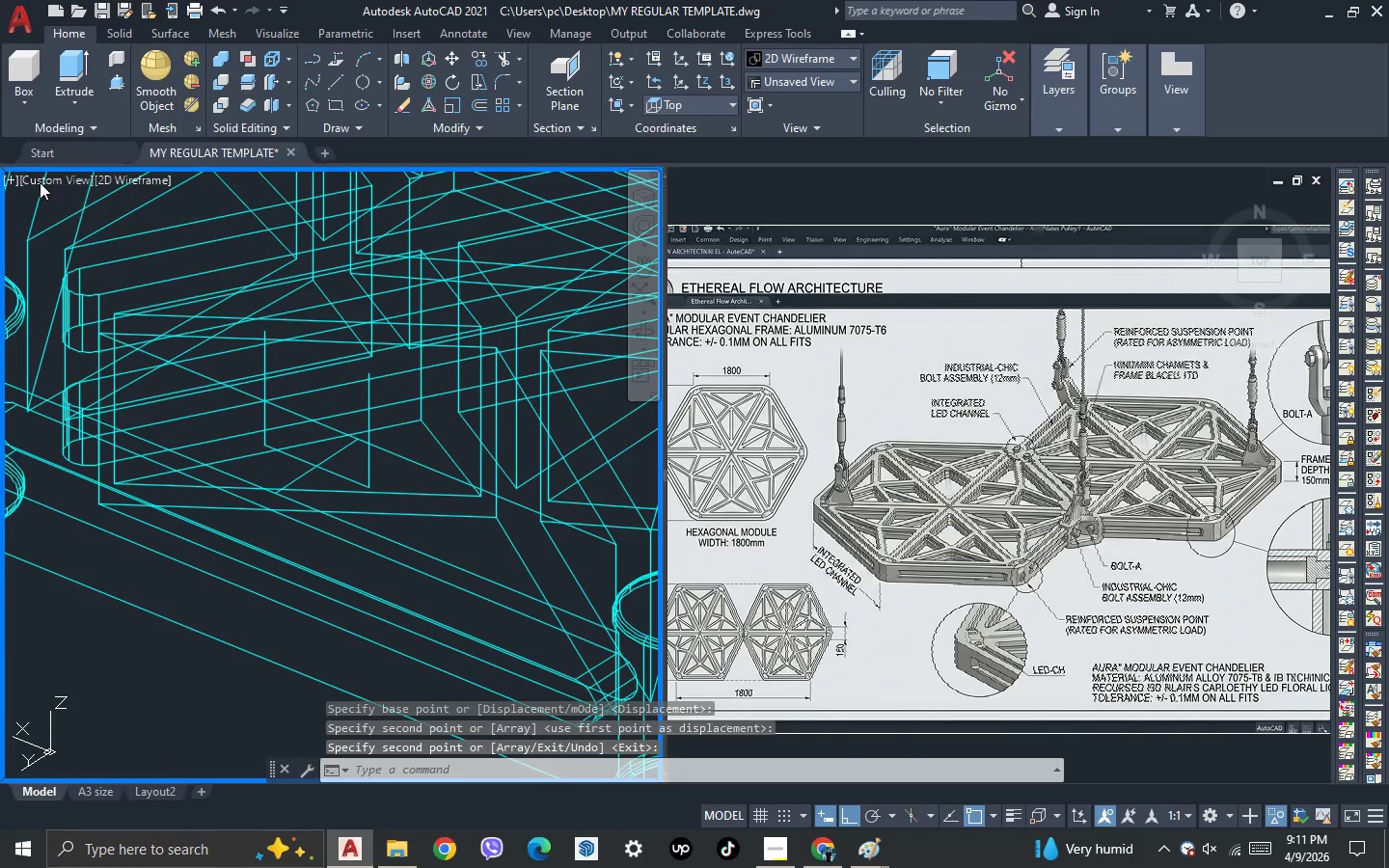 
left_click([44, 188])
 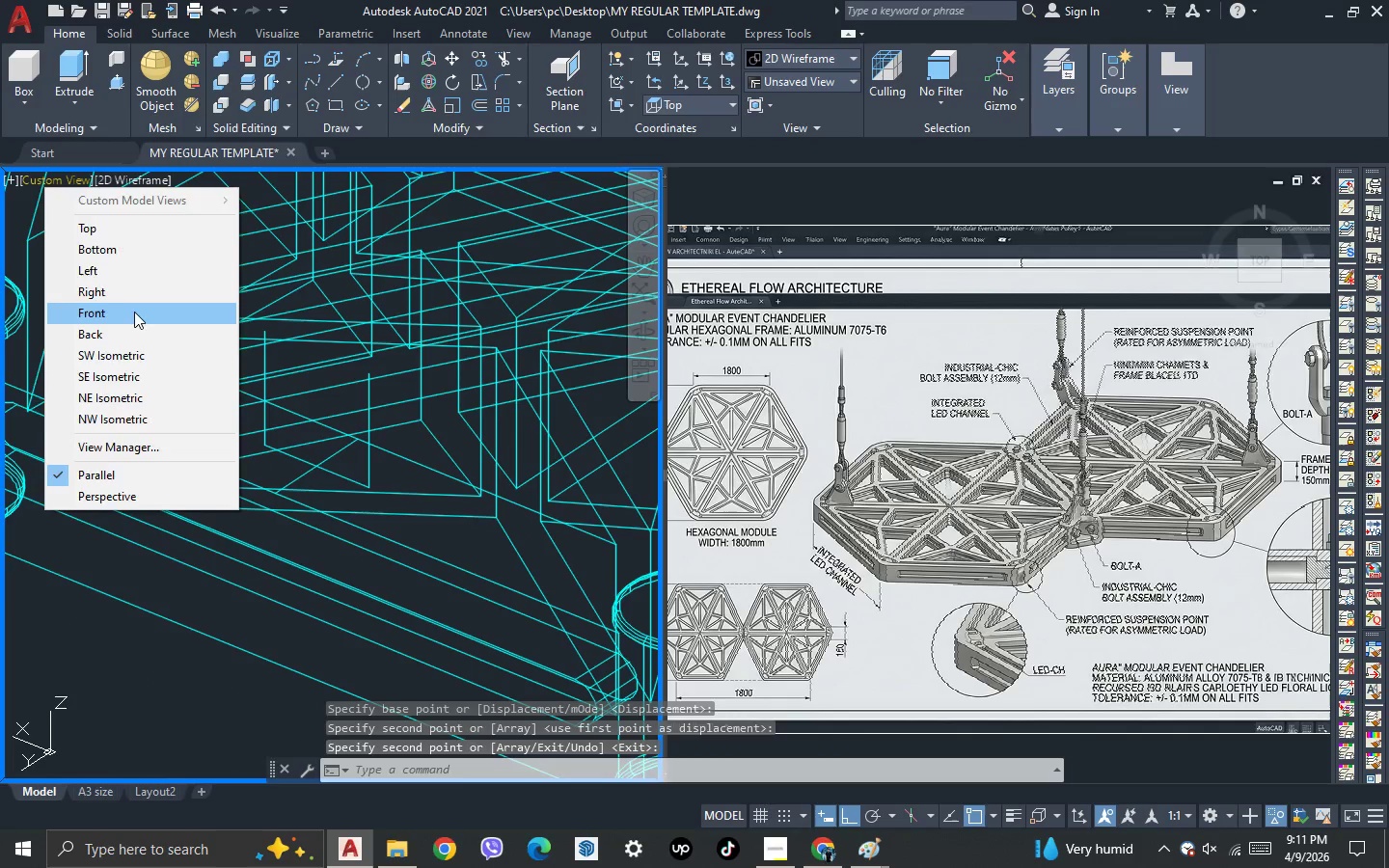 
left_click([134, 314])
 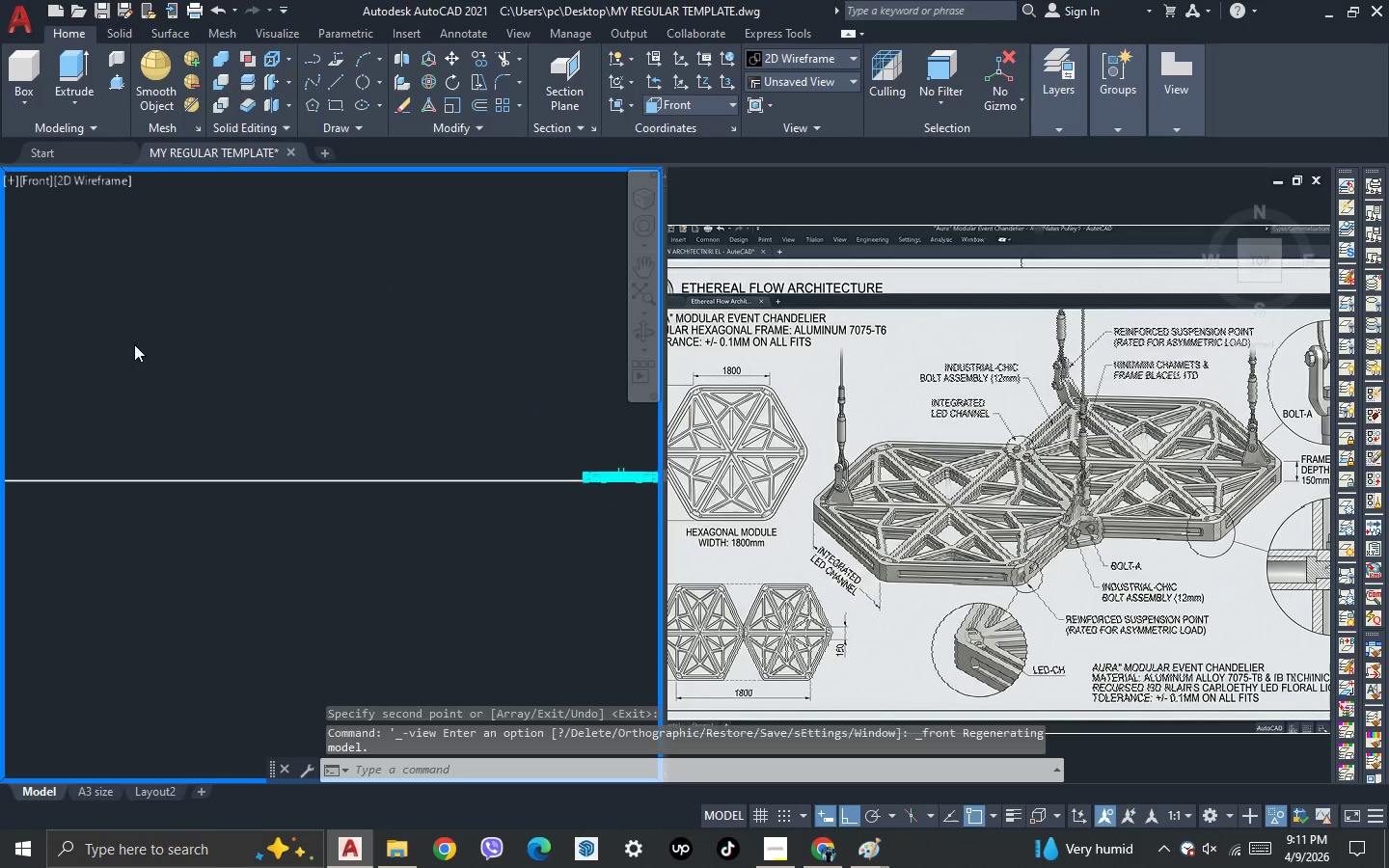 
scroll: coordinate [134, 344], scroll_direction: down, amount: 1.0
 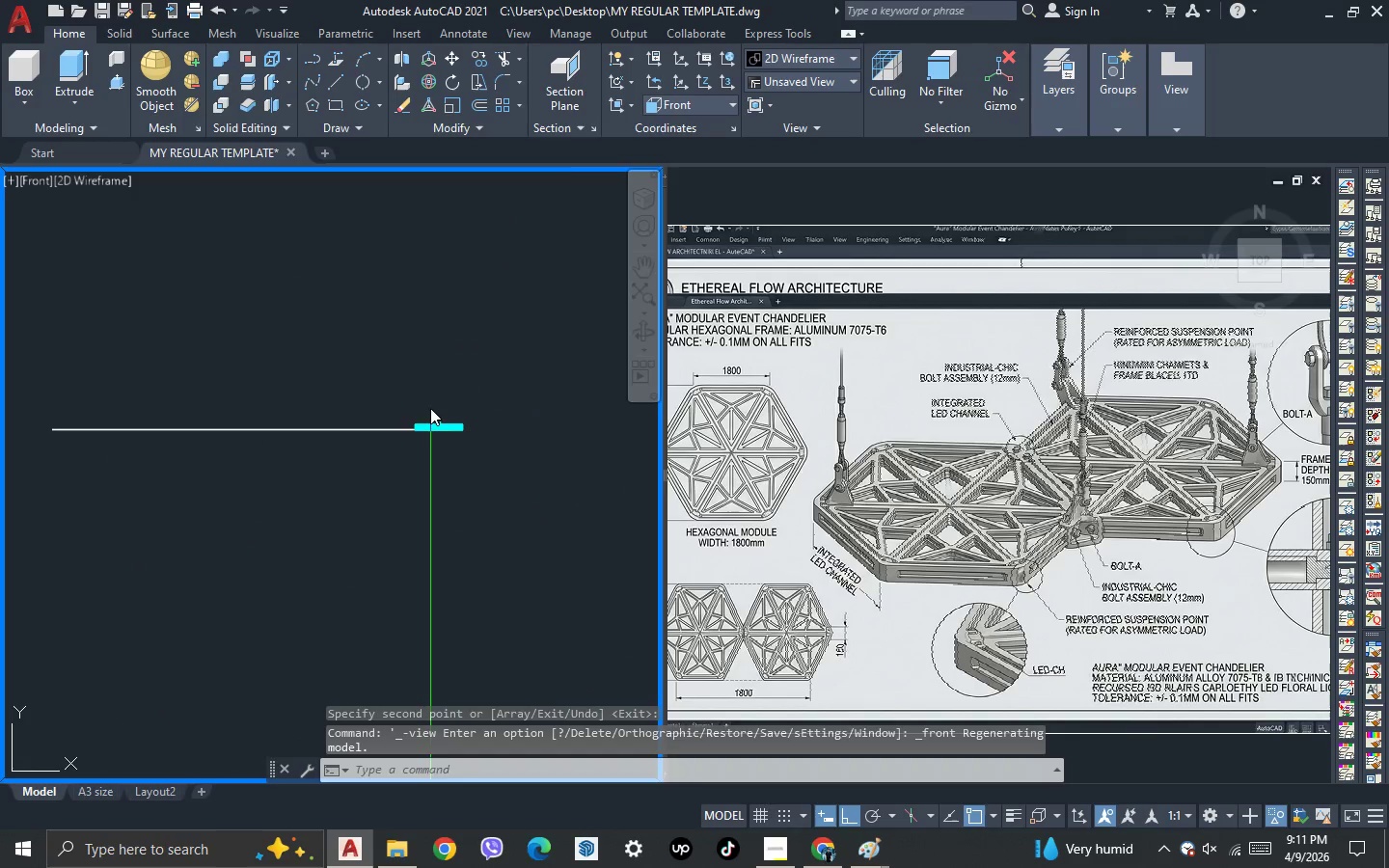 
scroll: coordinate [262, 446], scroll_direction: up, amount: 7.0
 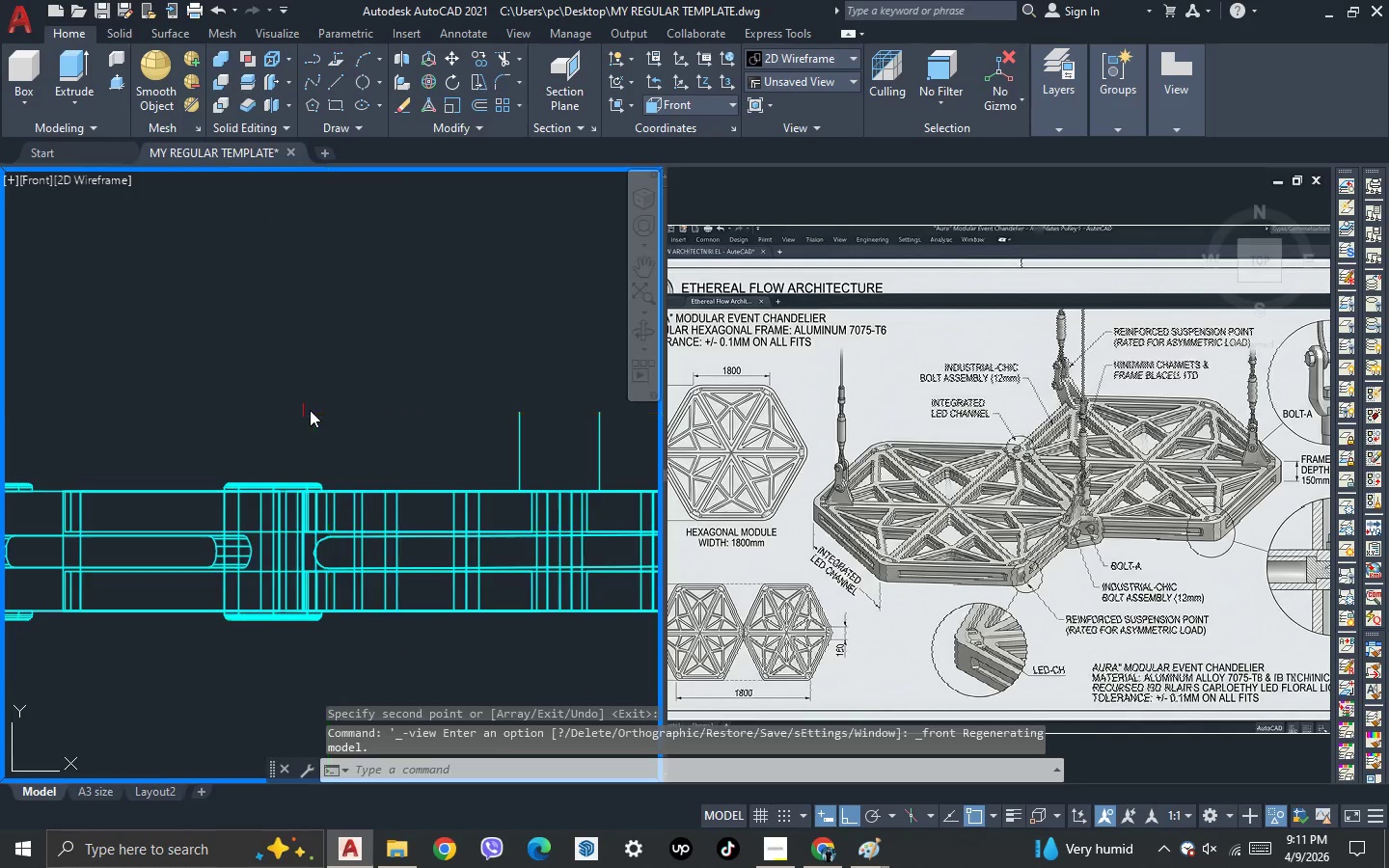 
scroll: coordinate [310, 410], scroll_direction: down, amount: 1.0
 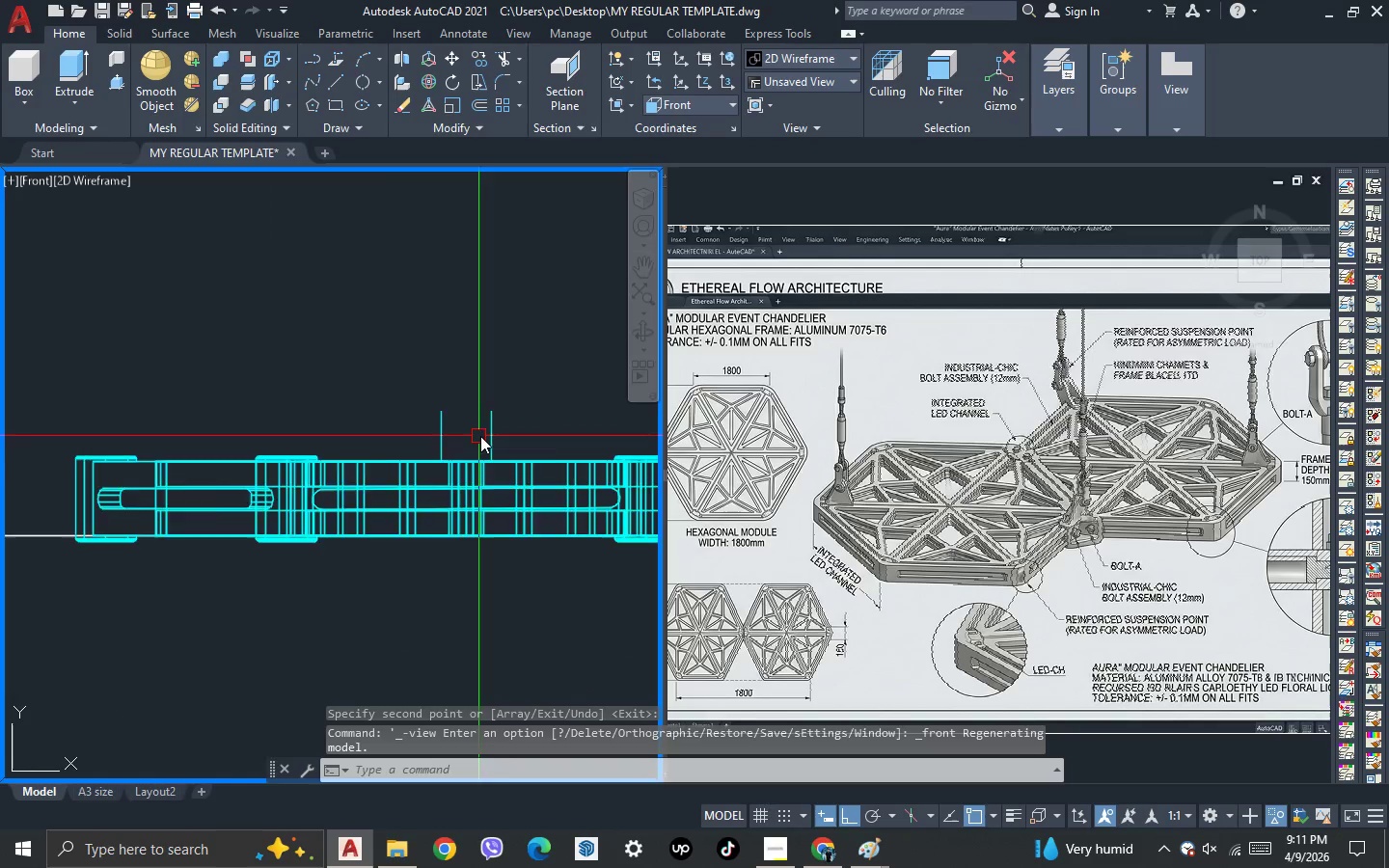 
scroll: coordinate [481, 436], scroll_direction: up, amount: 2.0
 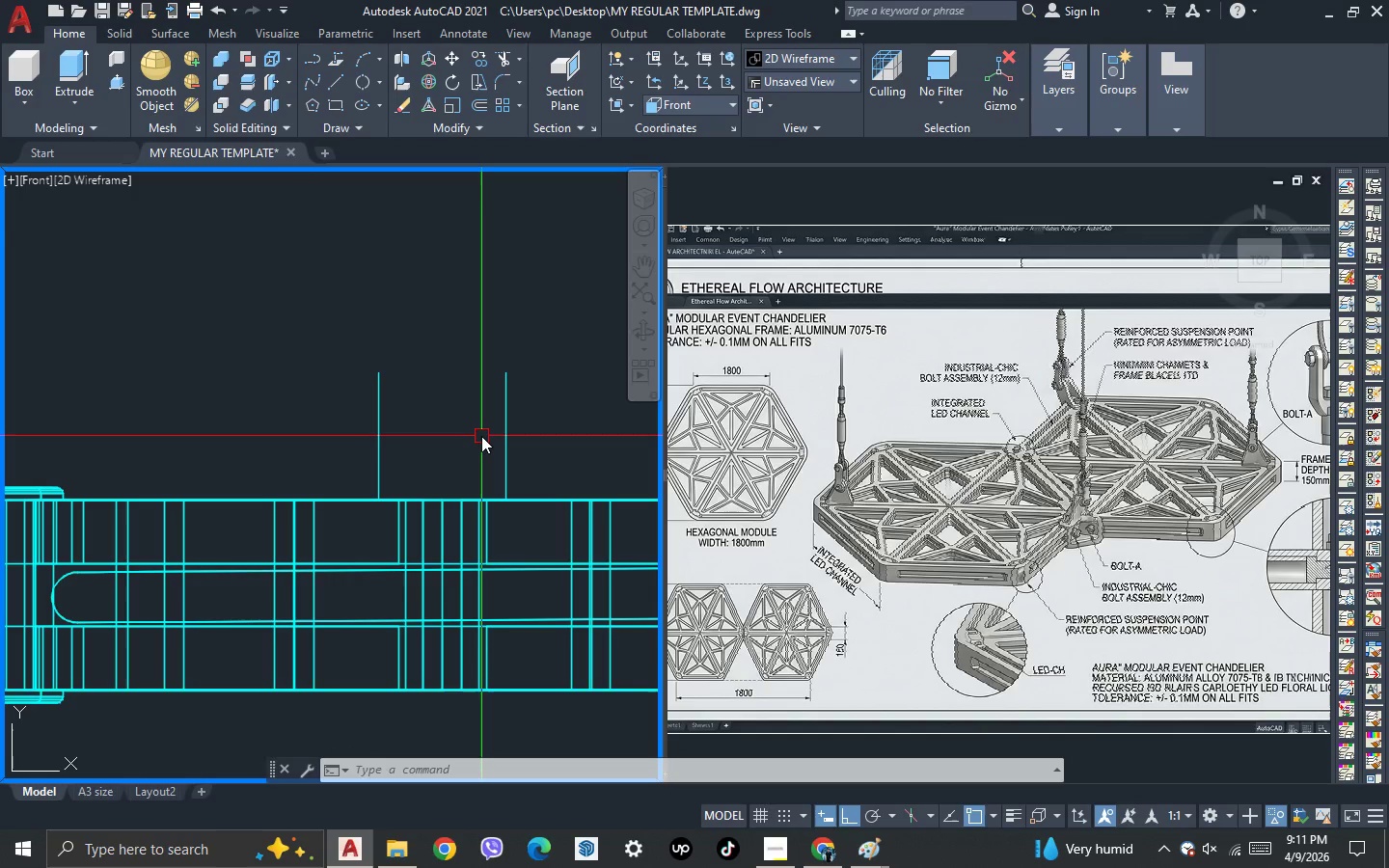 
wait(5.16)
 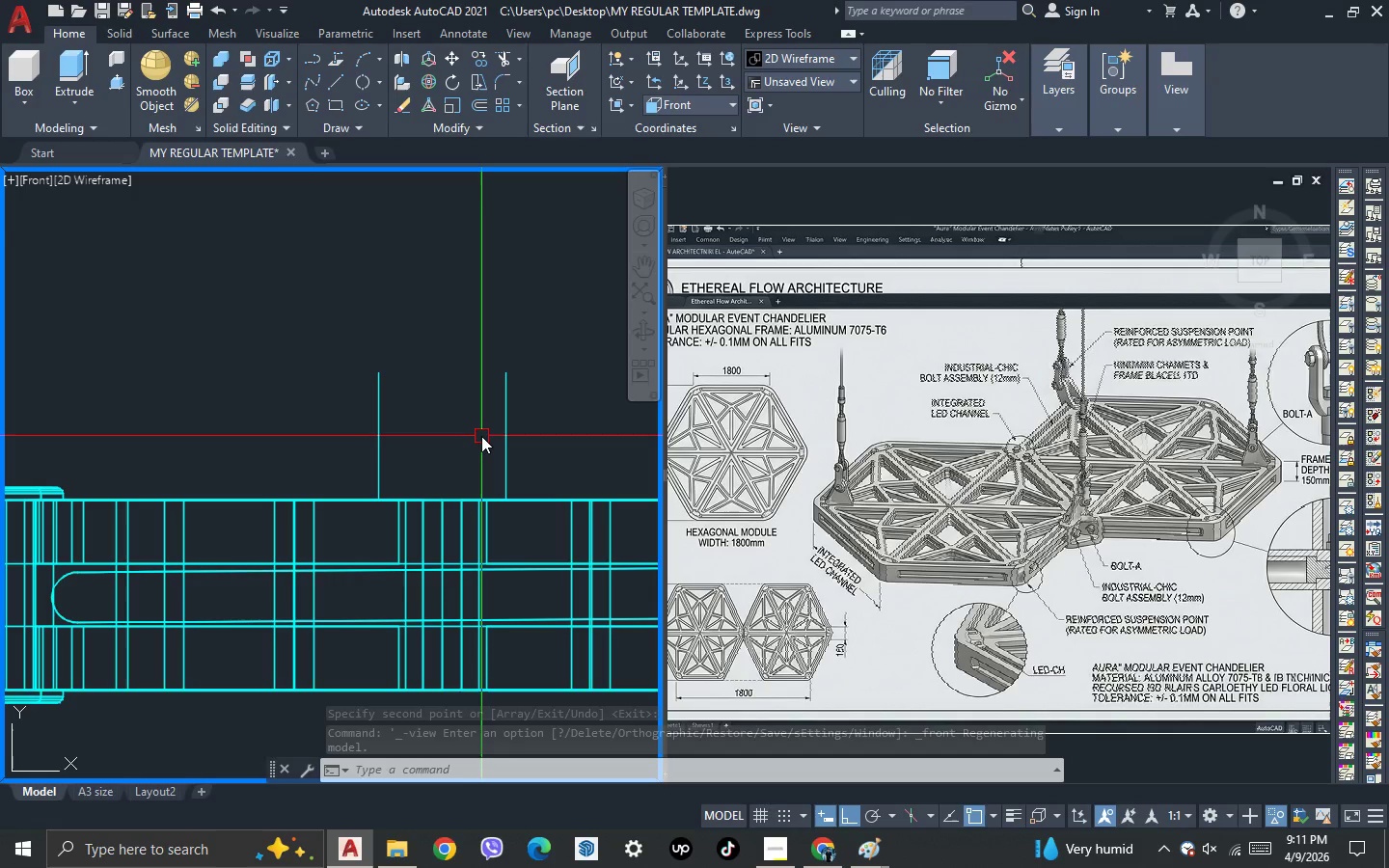 
key(L)
 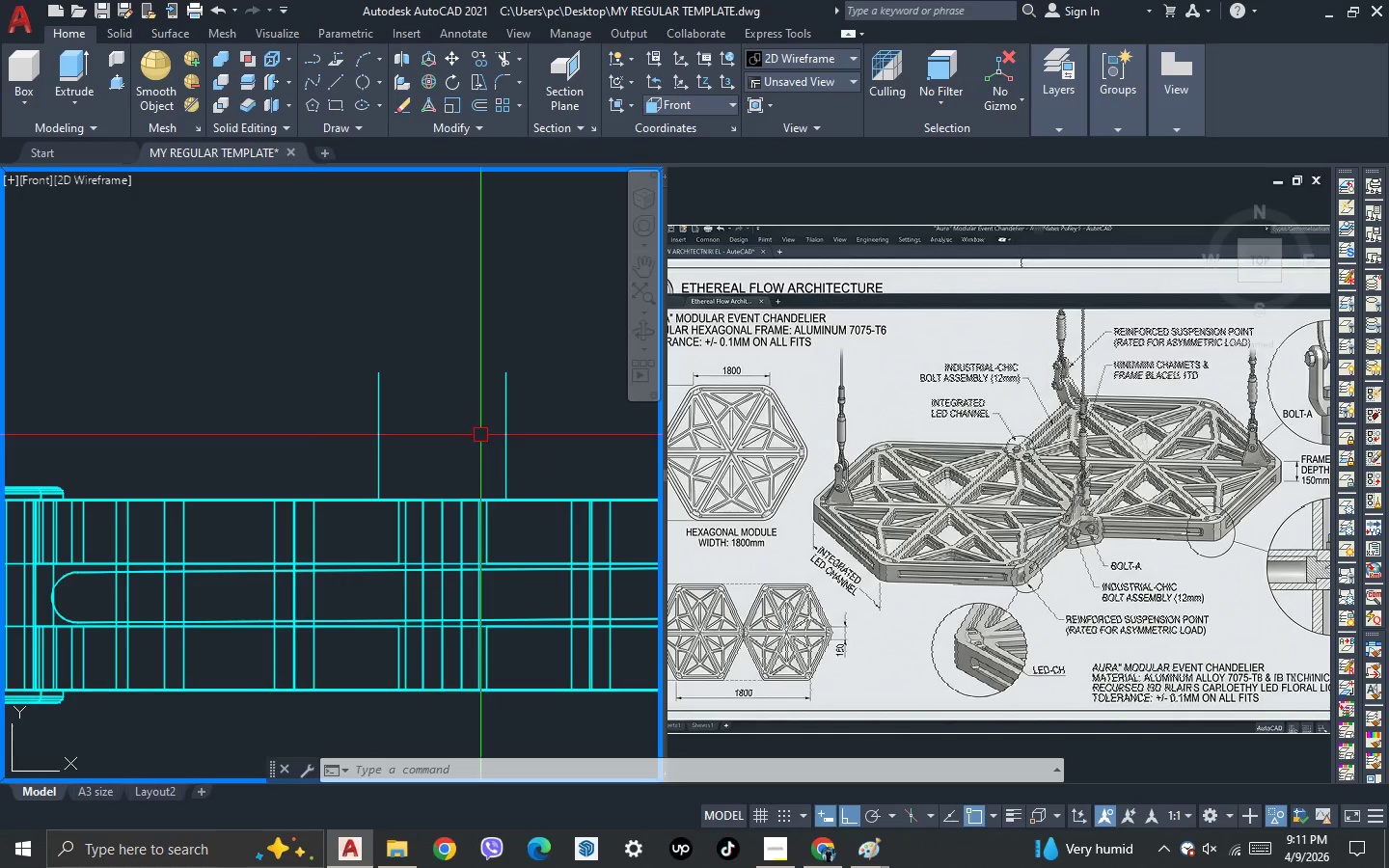 
key(Space)
 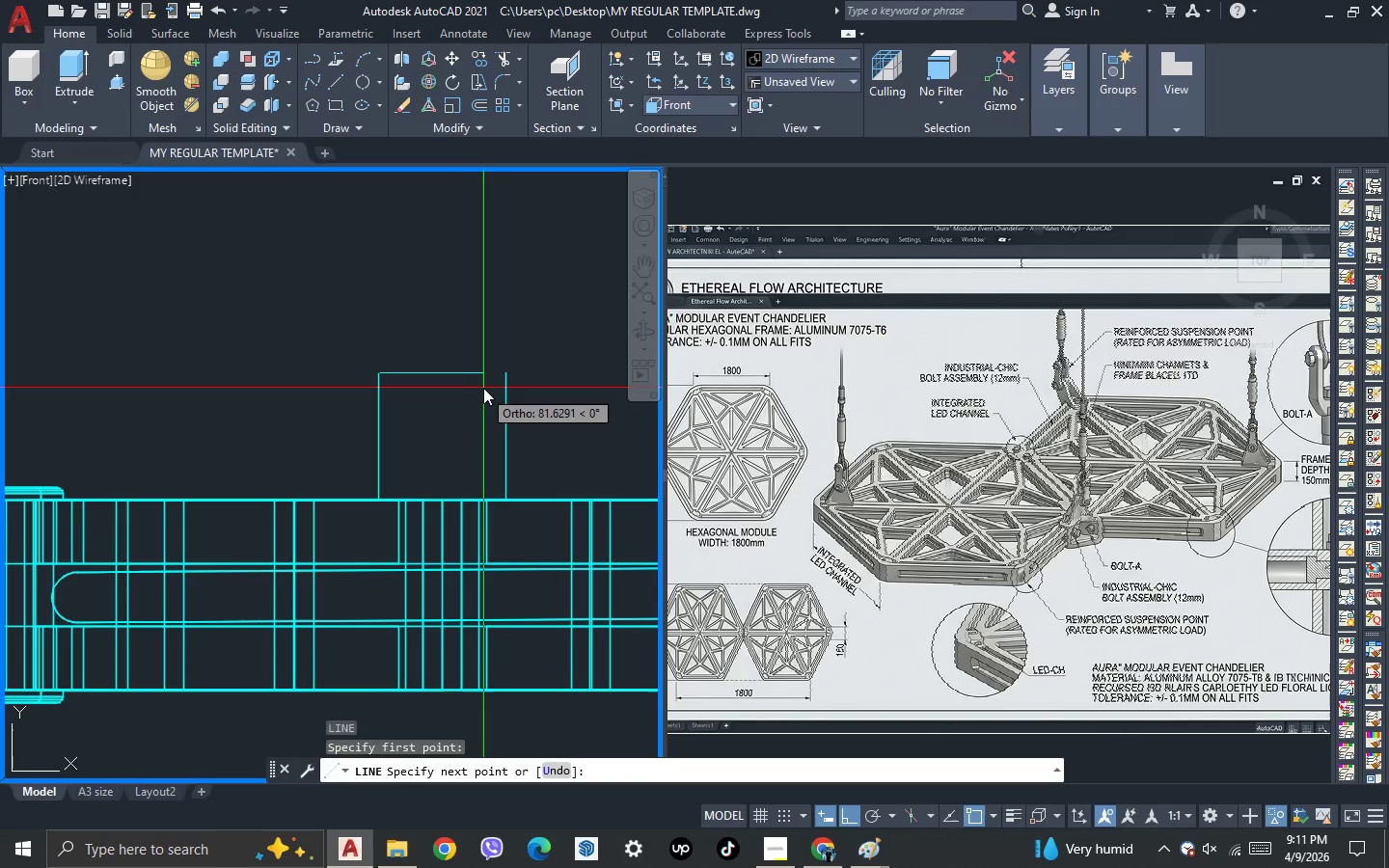 
left_click([493, 385])
 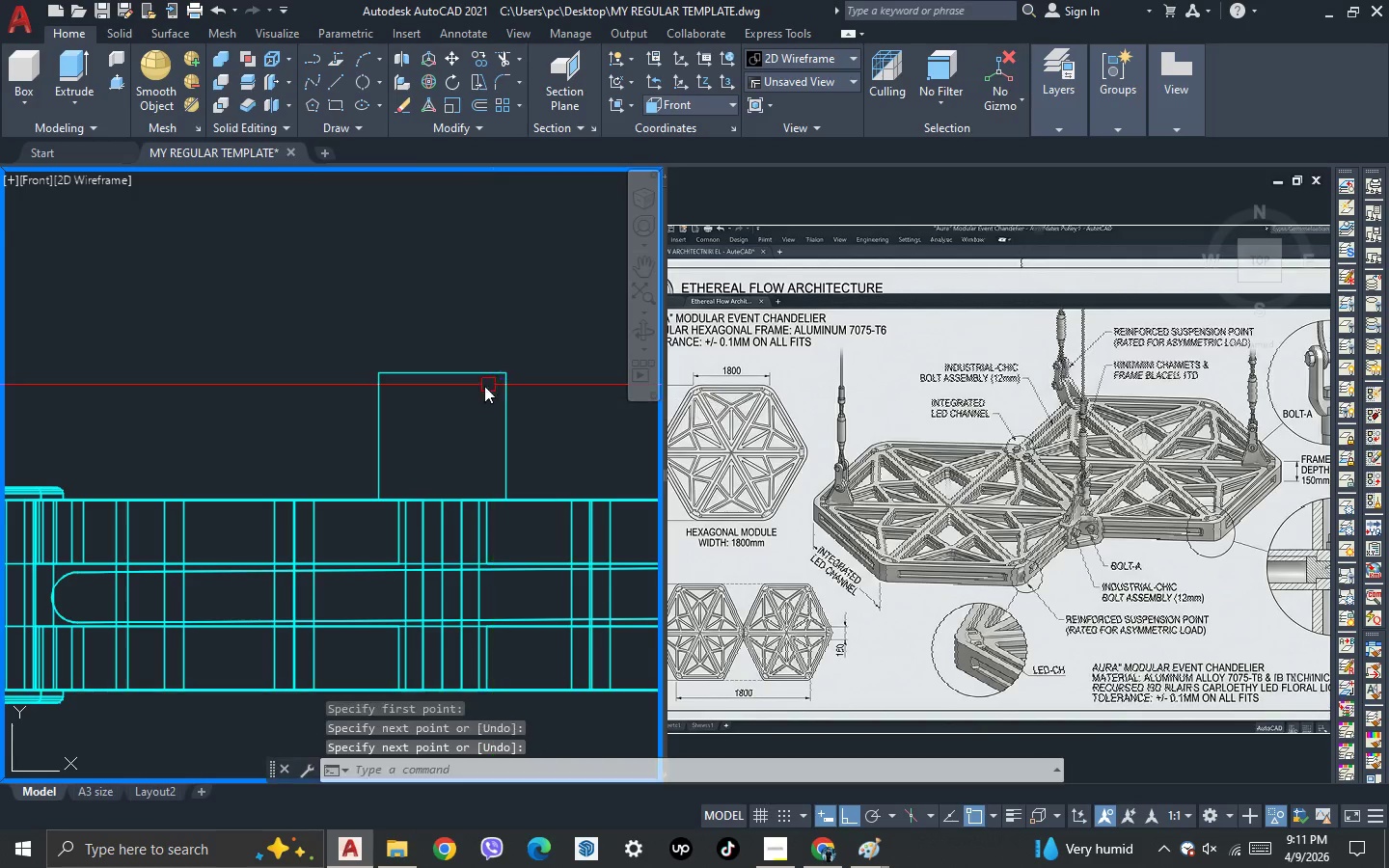 
key(Space)
 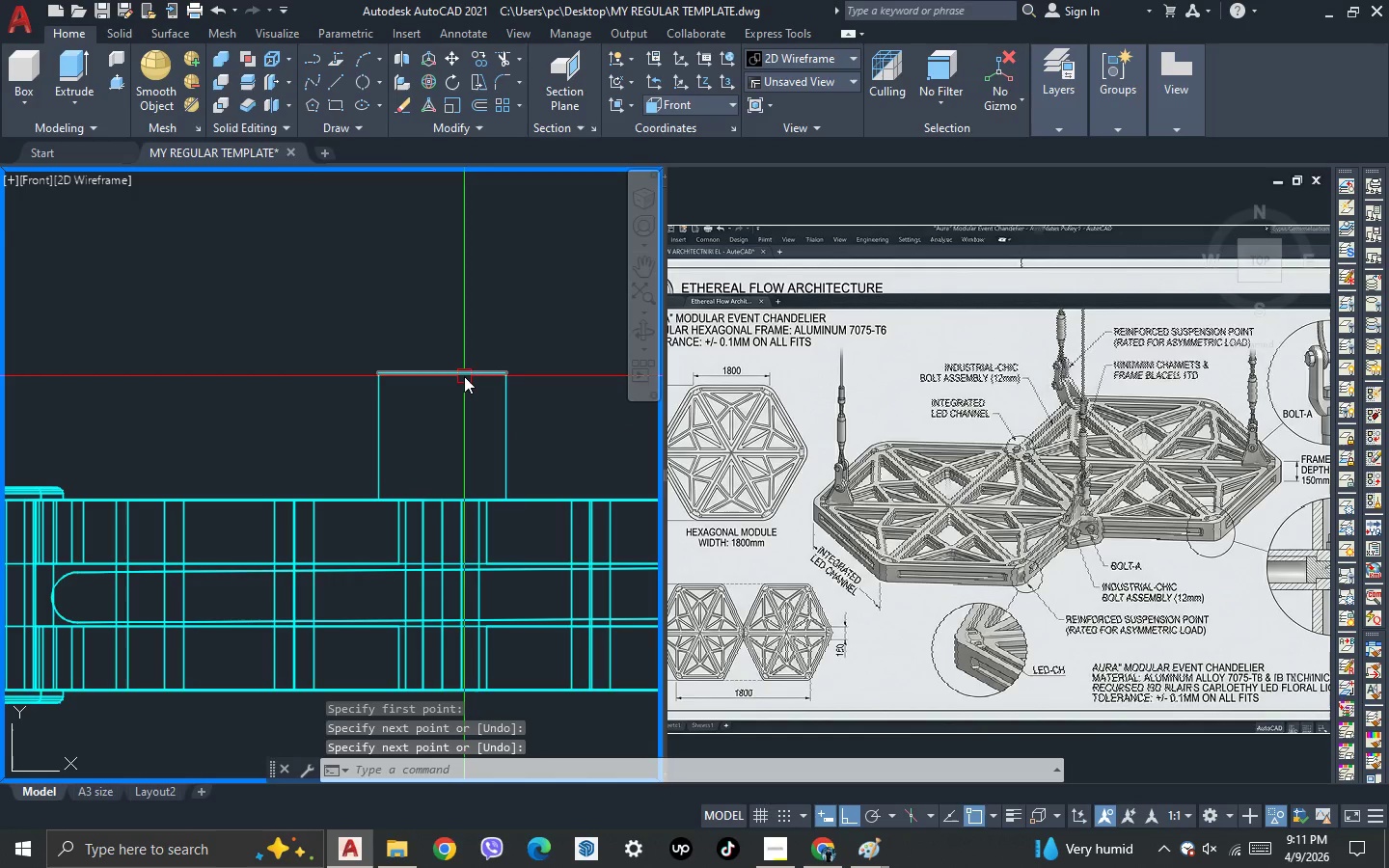 
left_click([464, 376])
 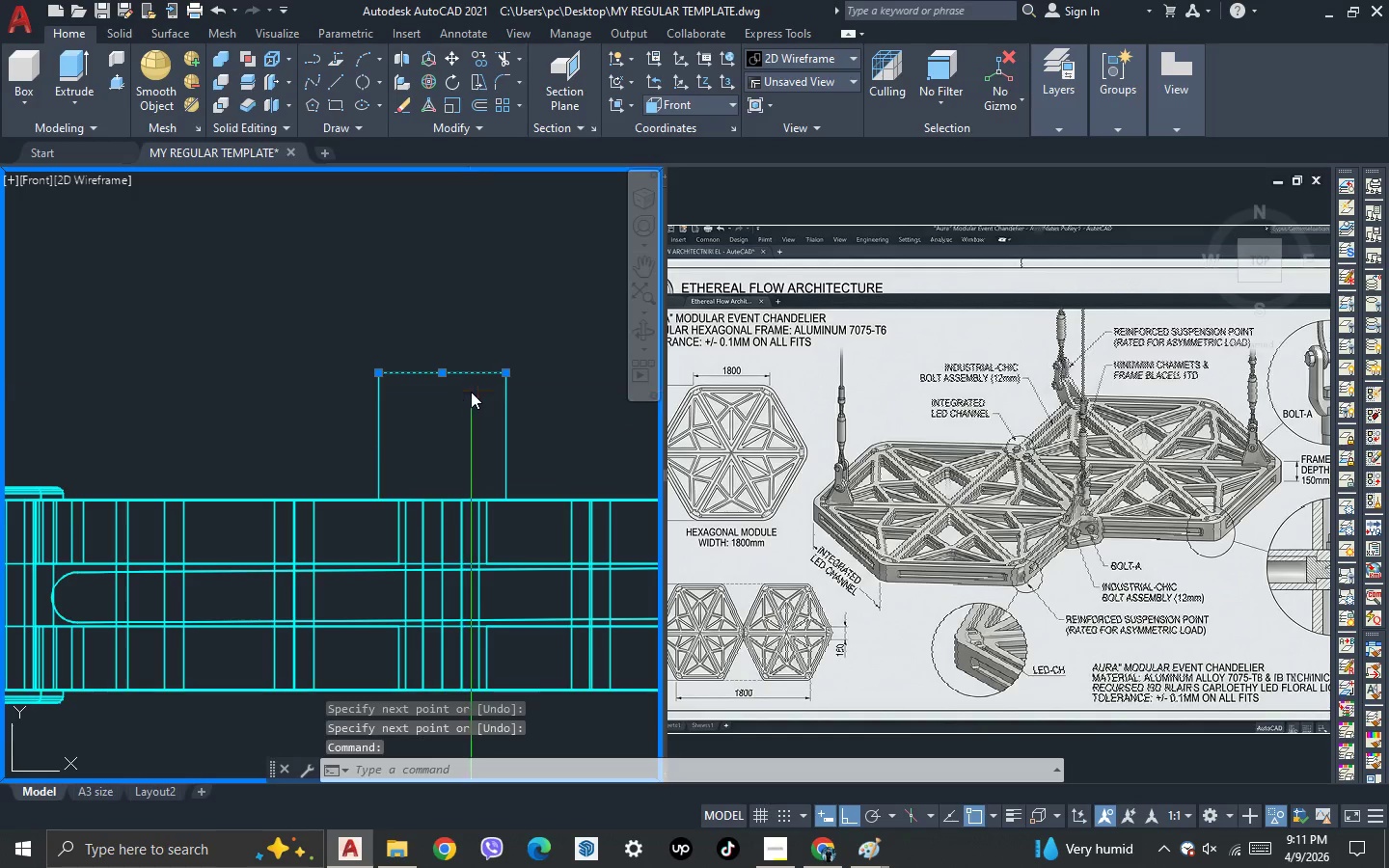 
key(M)
 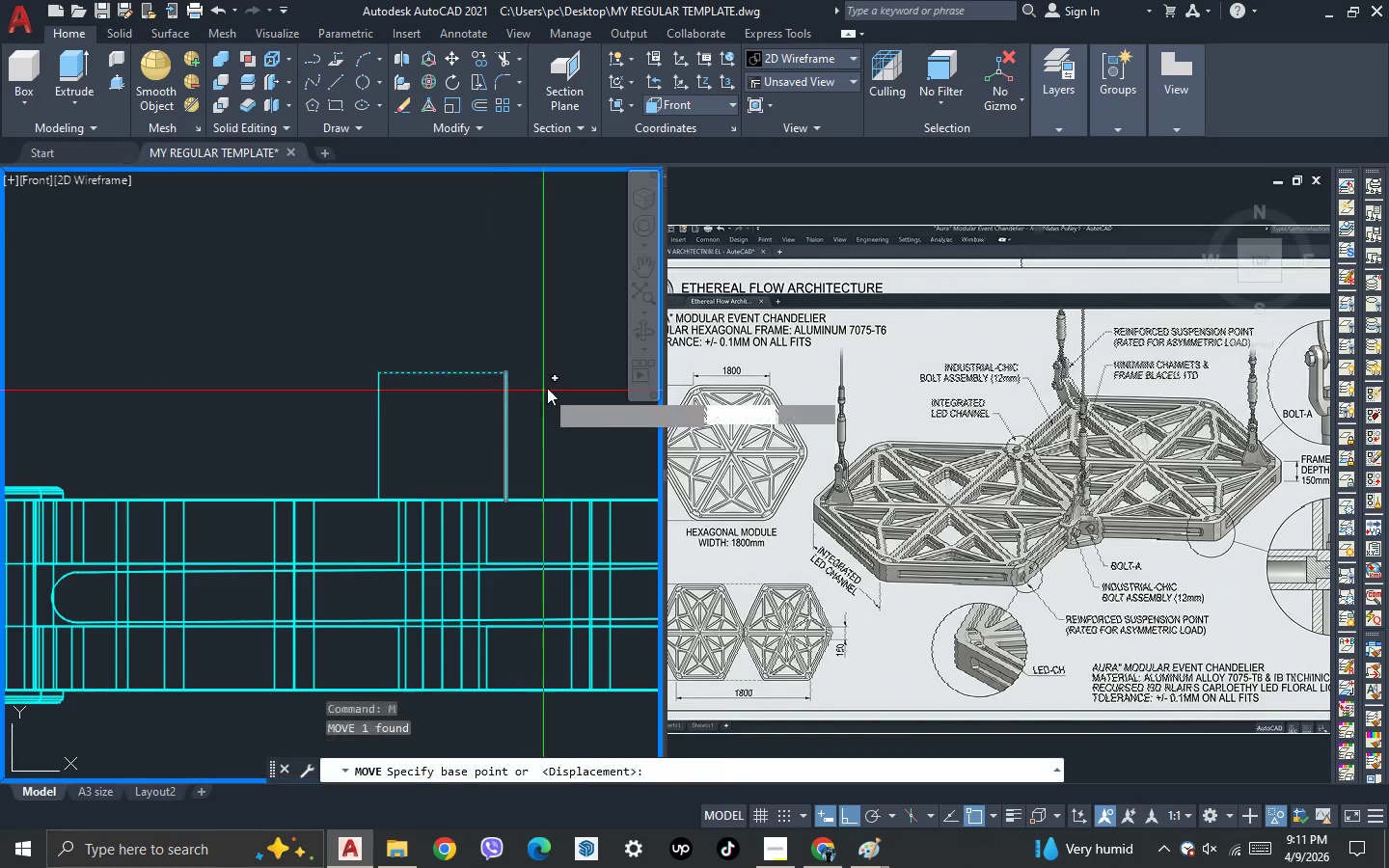 
key(Space)
 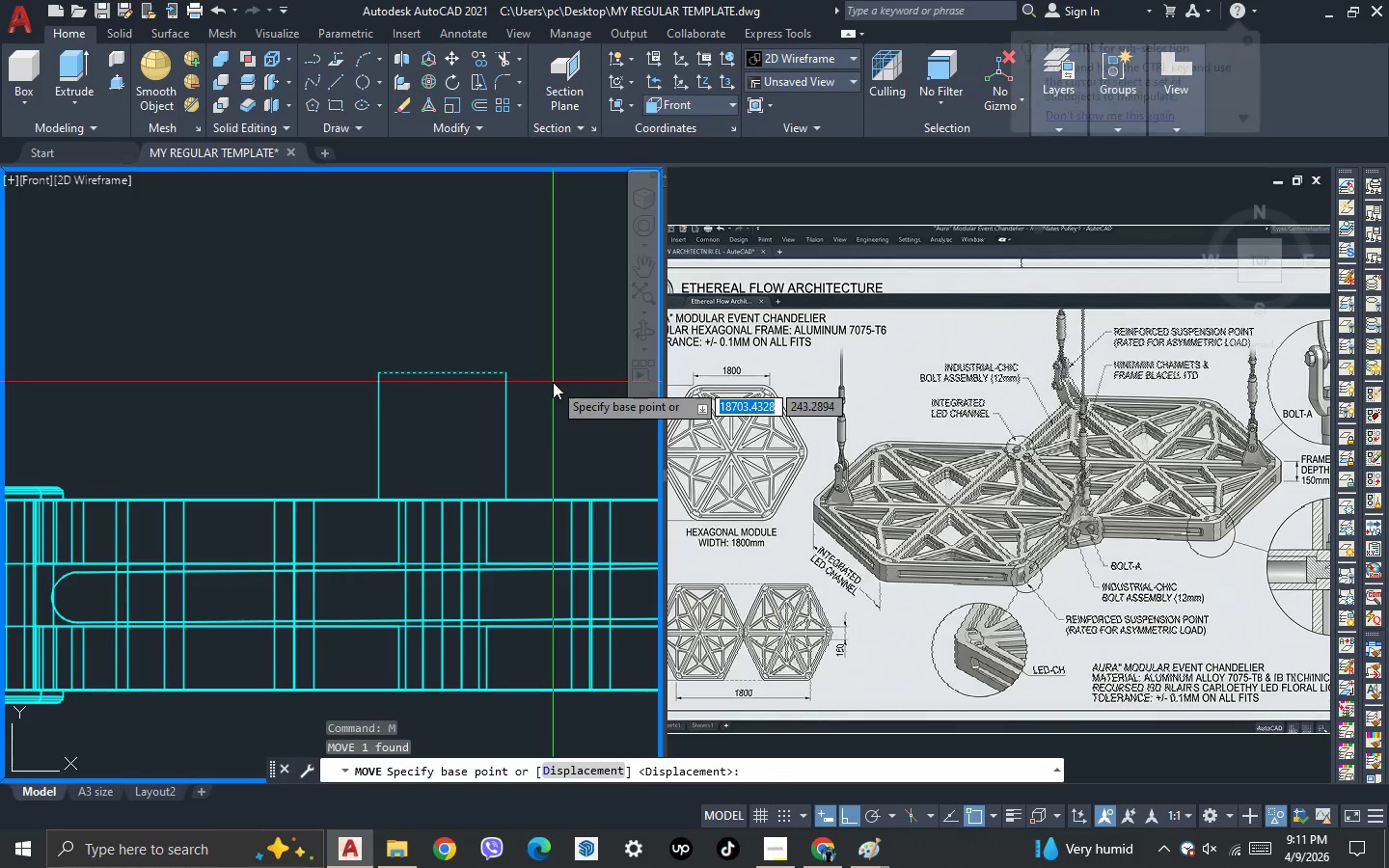 
left_click([553, 382])
 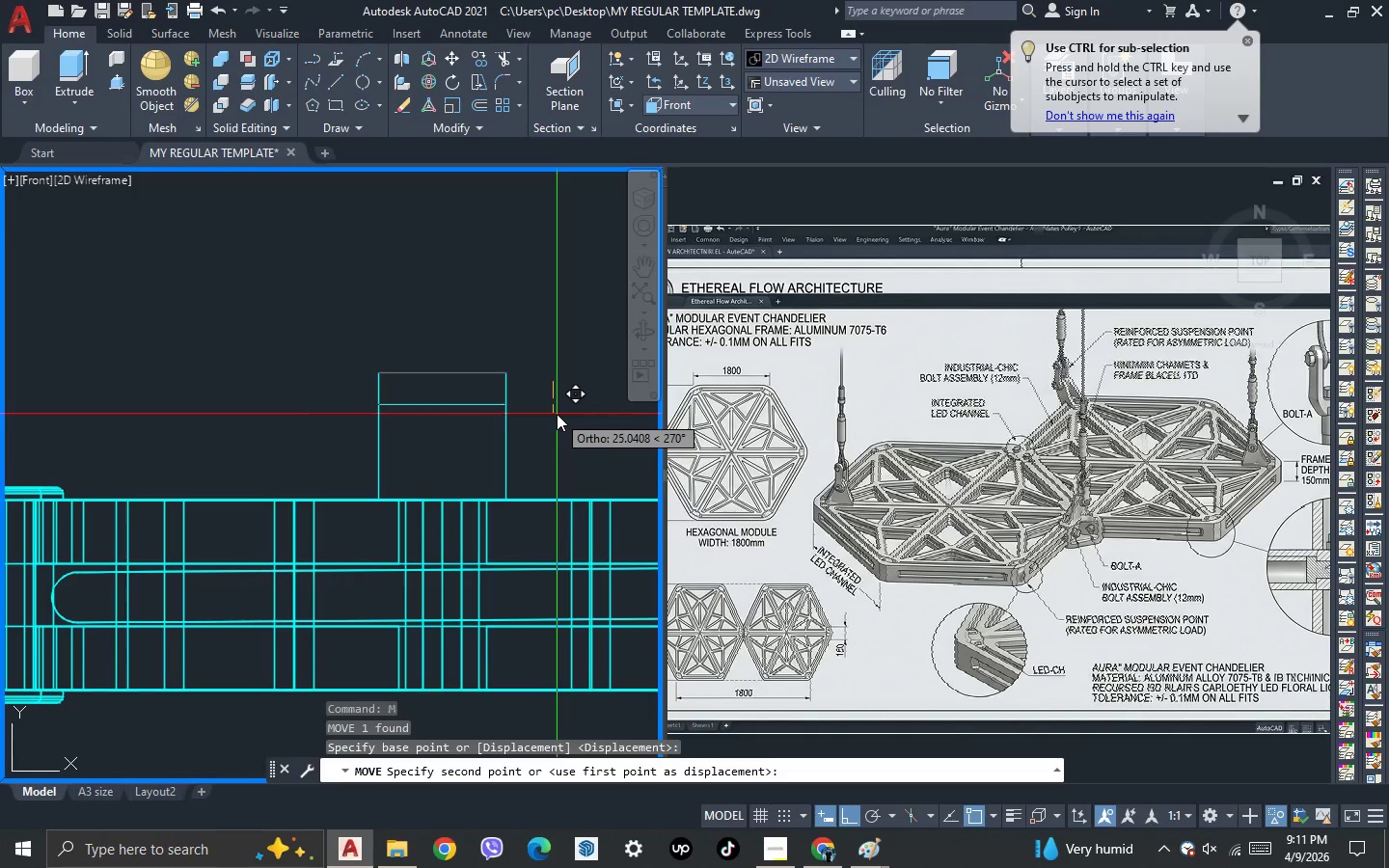 
type(30)
key(NumpadEnter)
 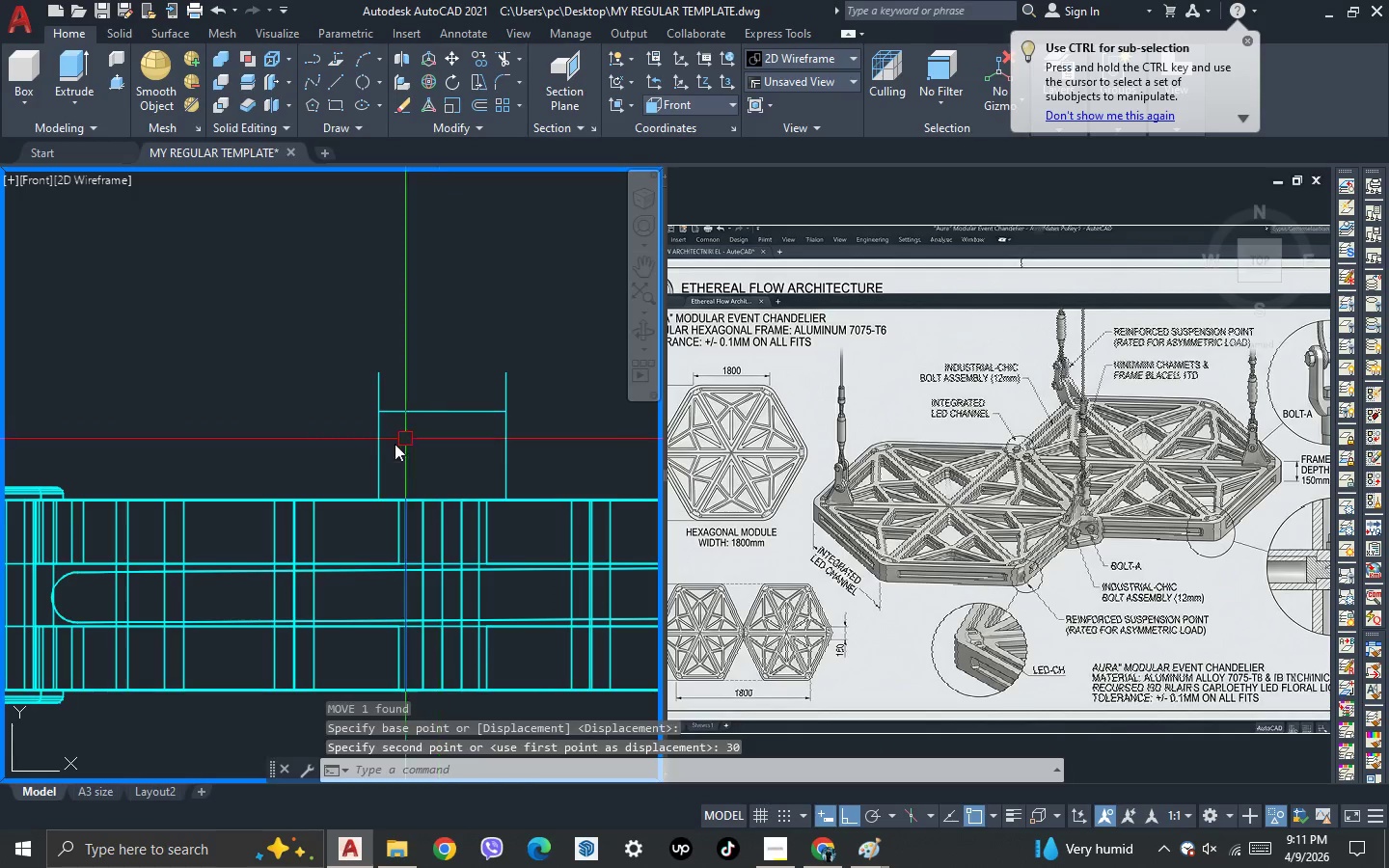 
key(Escape)
 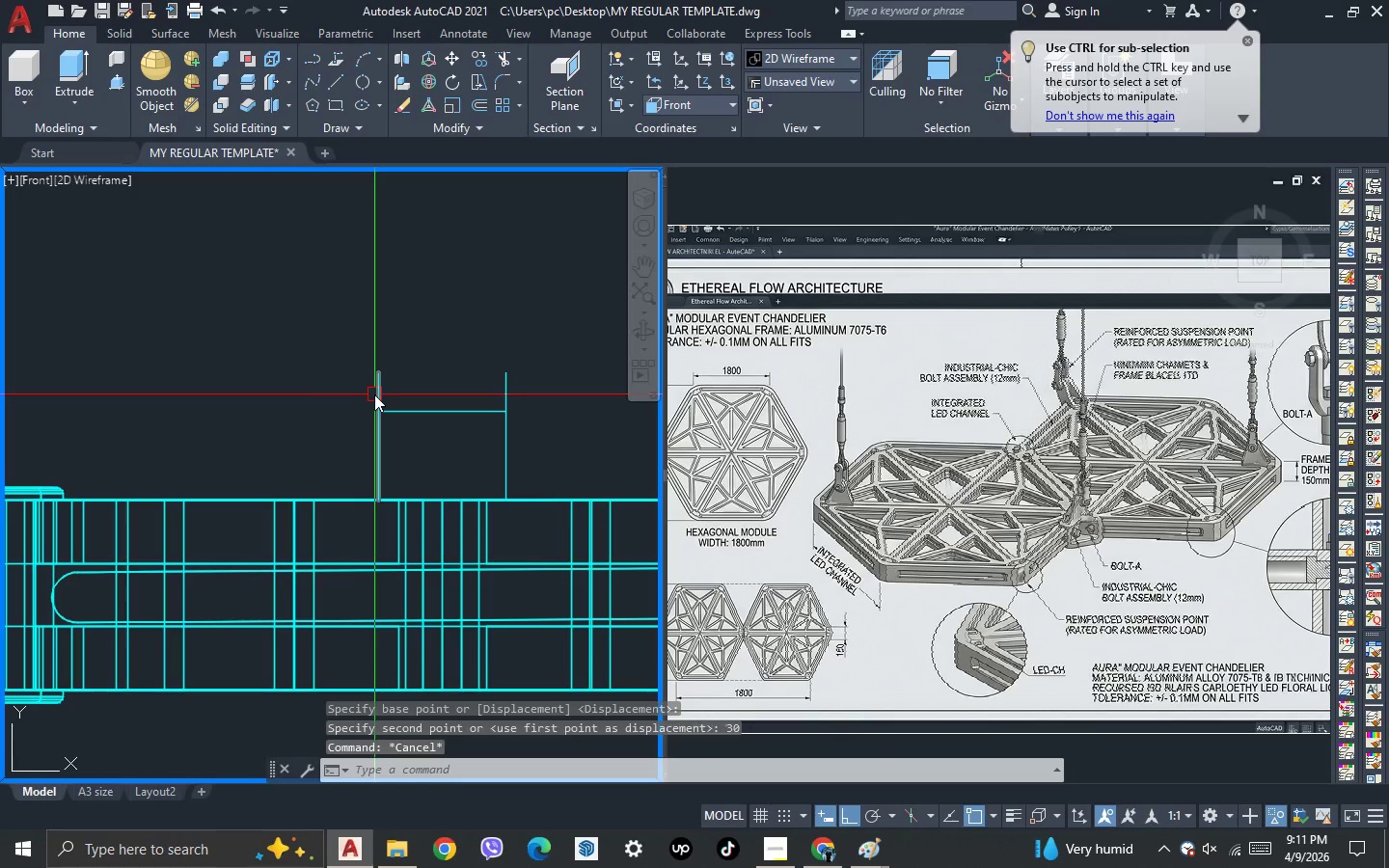 
left_click([374, 394])
 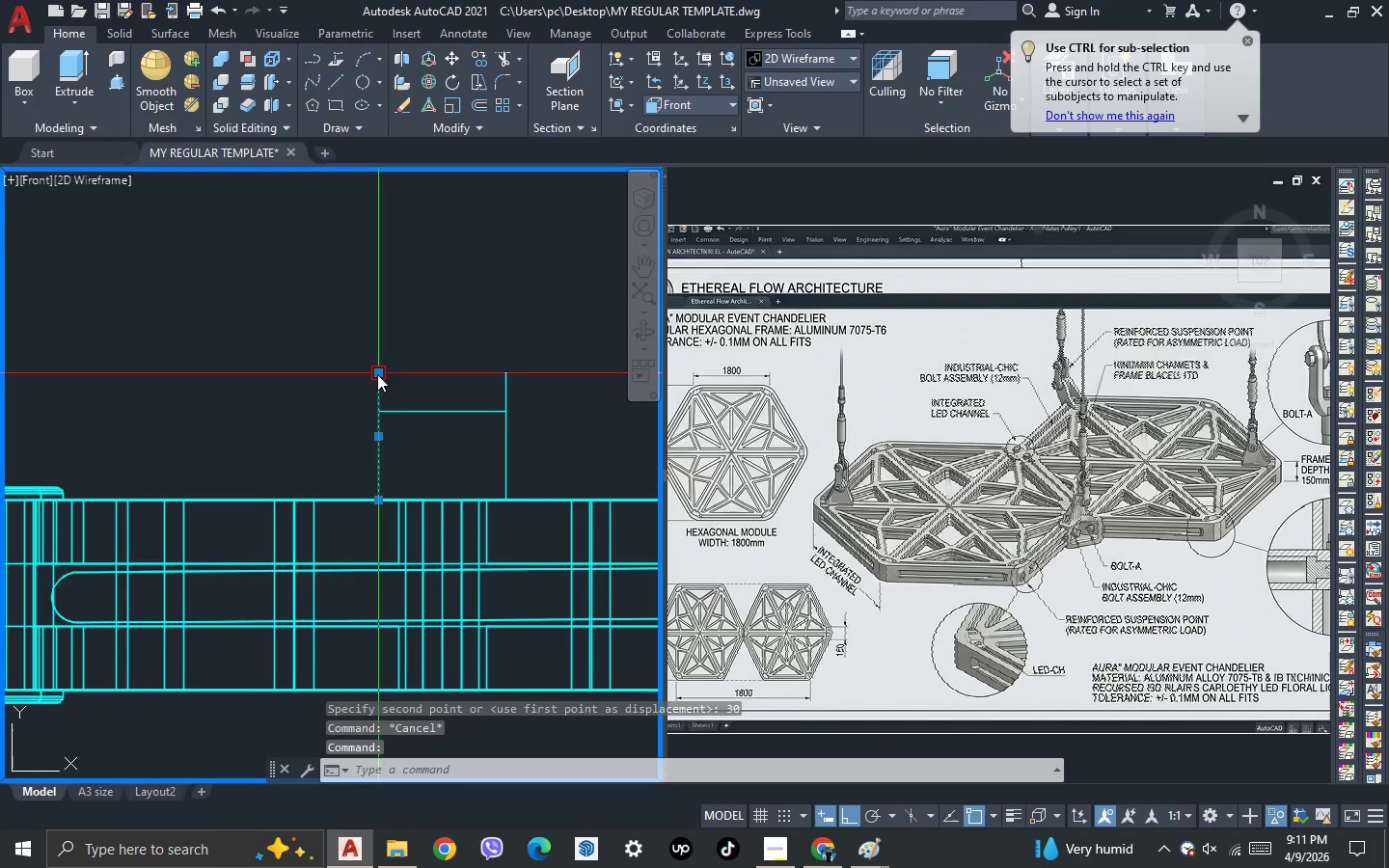 
left_click([377, 373])
 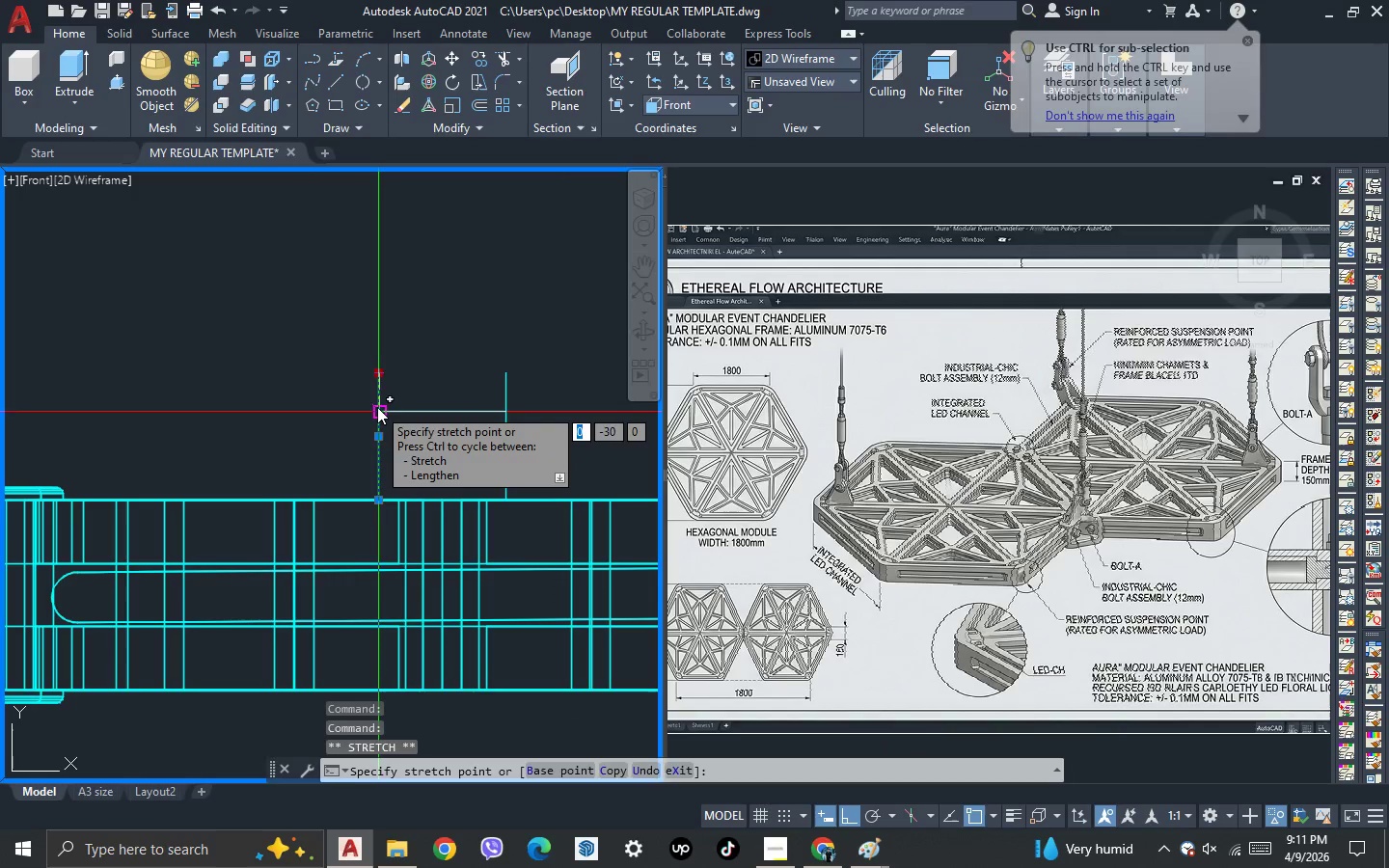 
left_click([377, 407])
 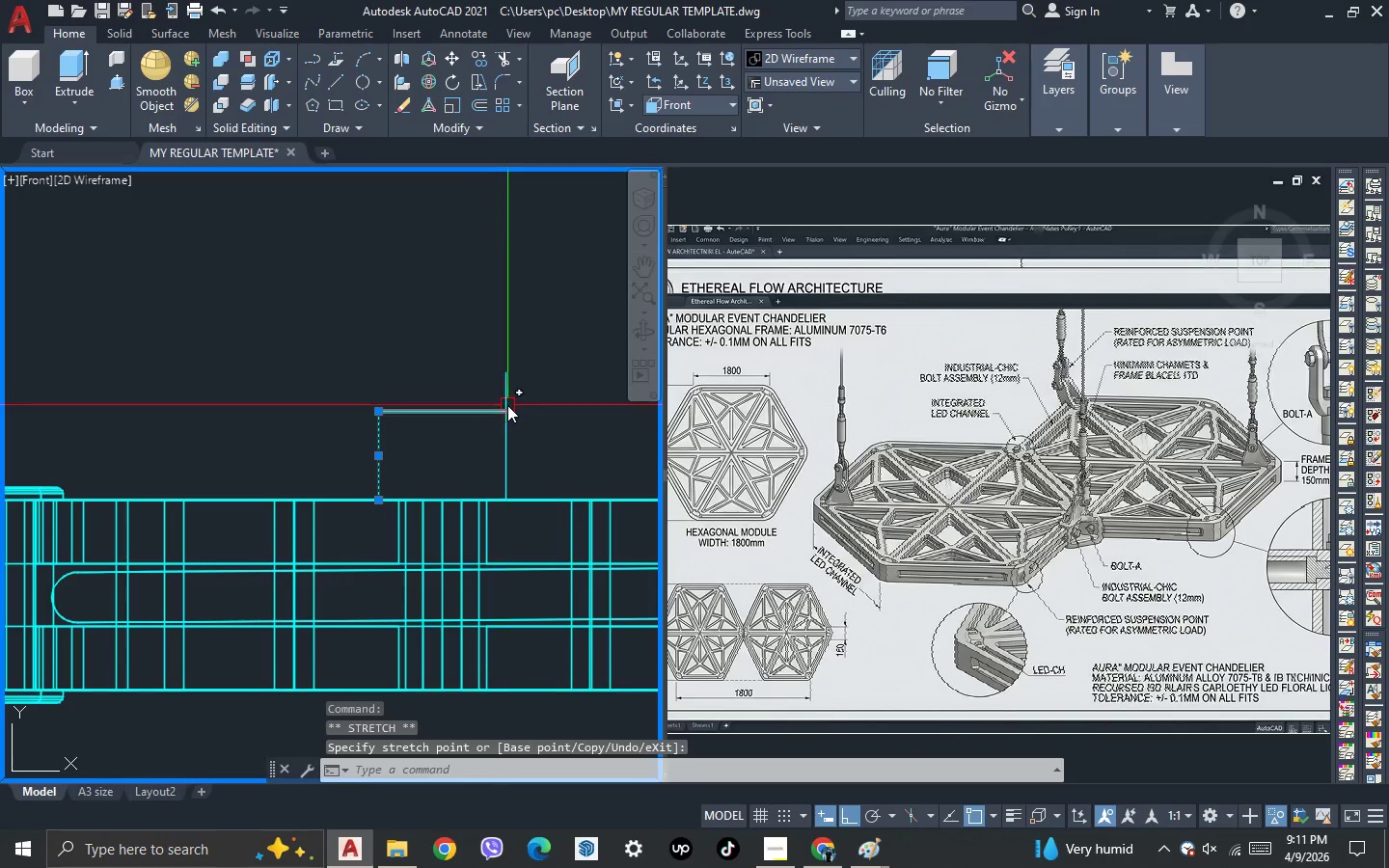 
key(Escape)
 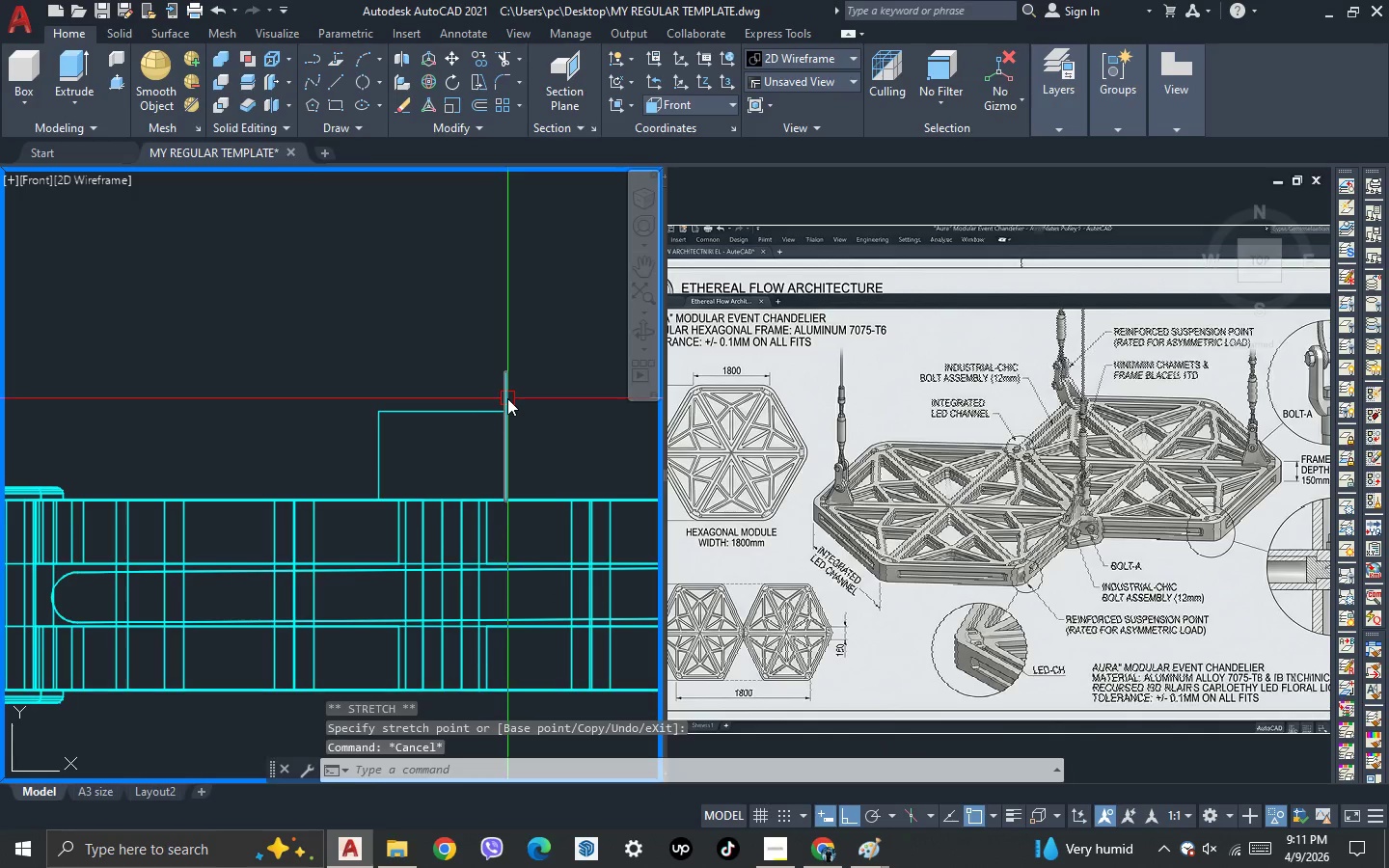 
left_click([507, 398])
 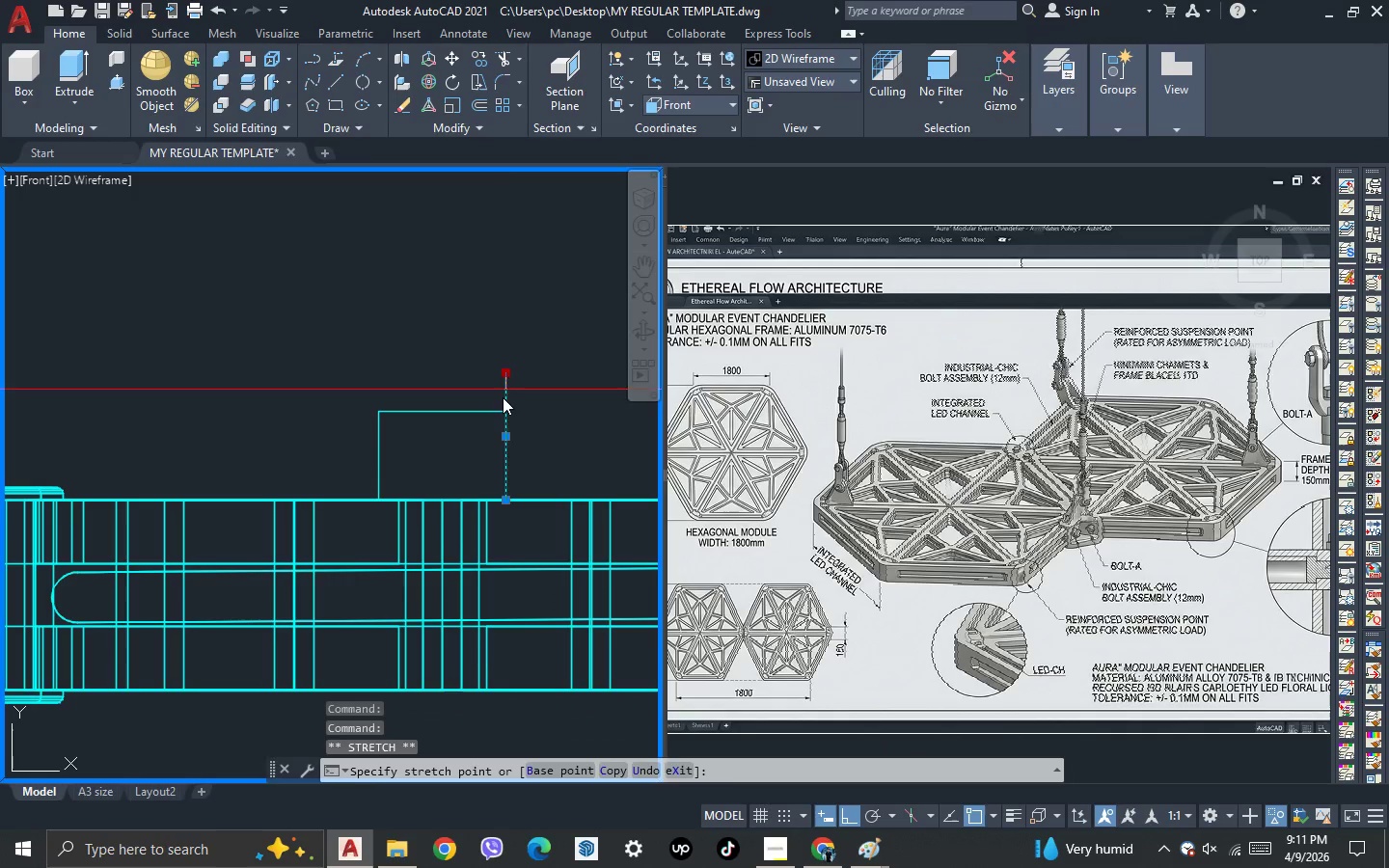 
left_click([503, 402])
 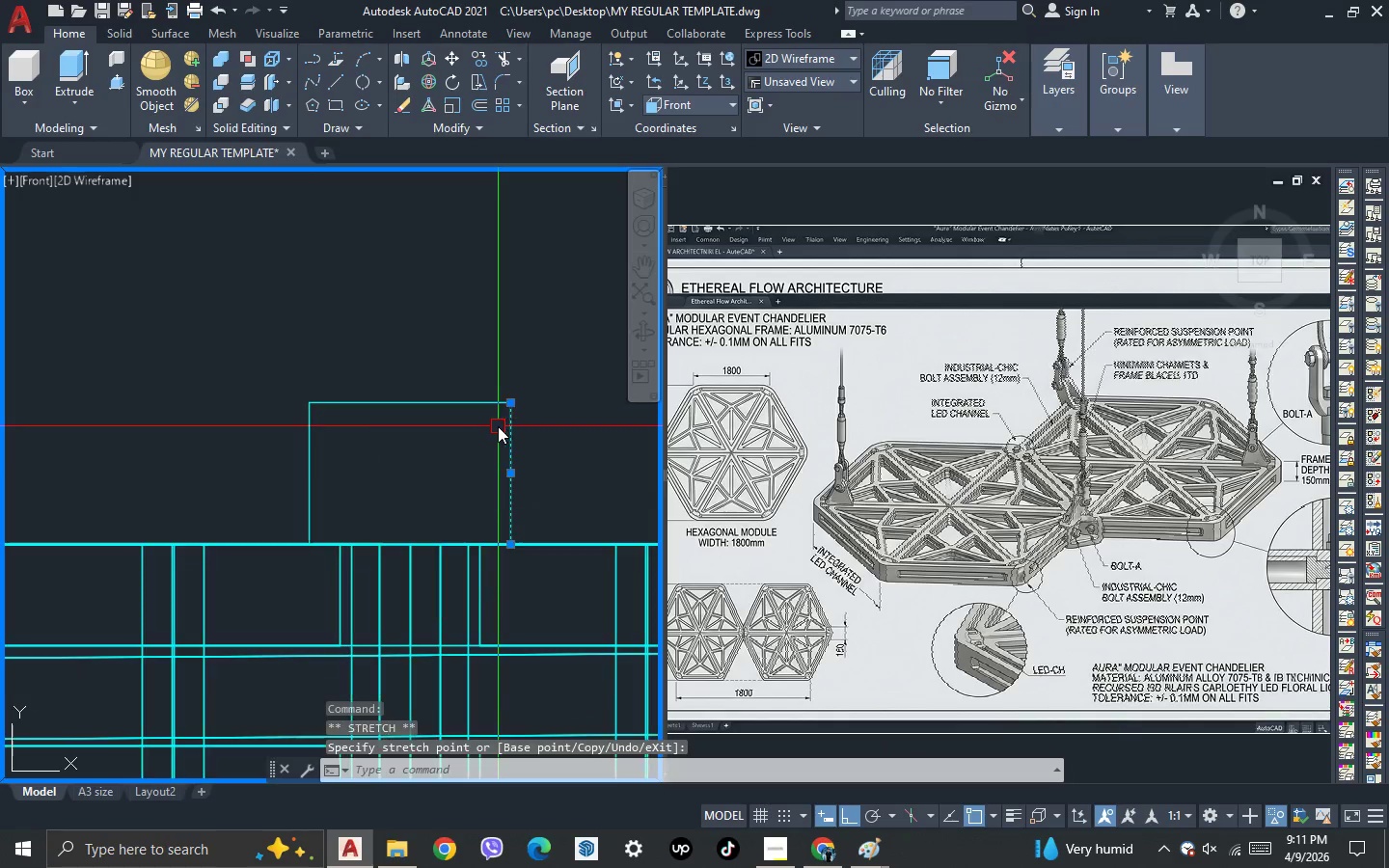 
scroll: coordinate [498, 426], scroll_direction: up, amount: 1.0
 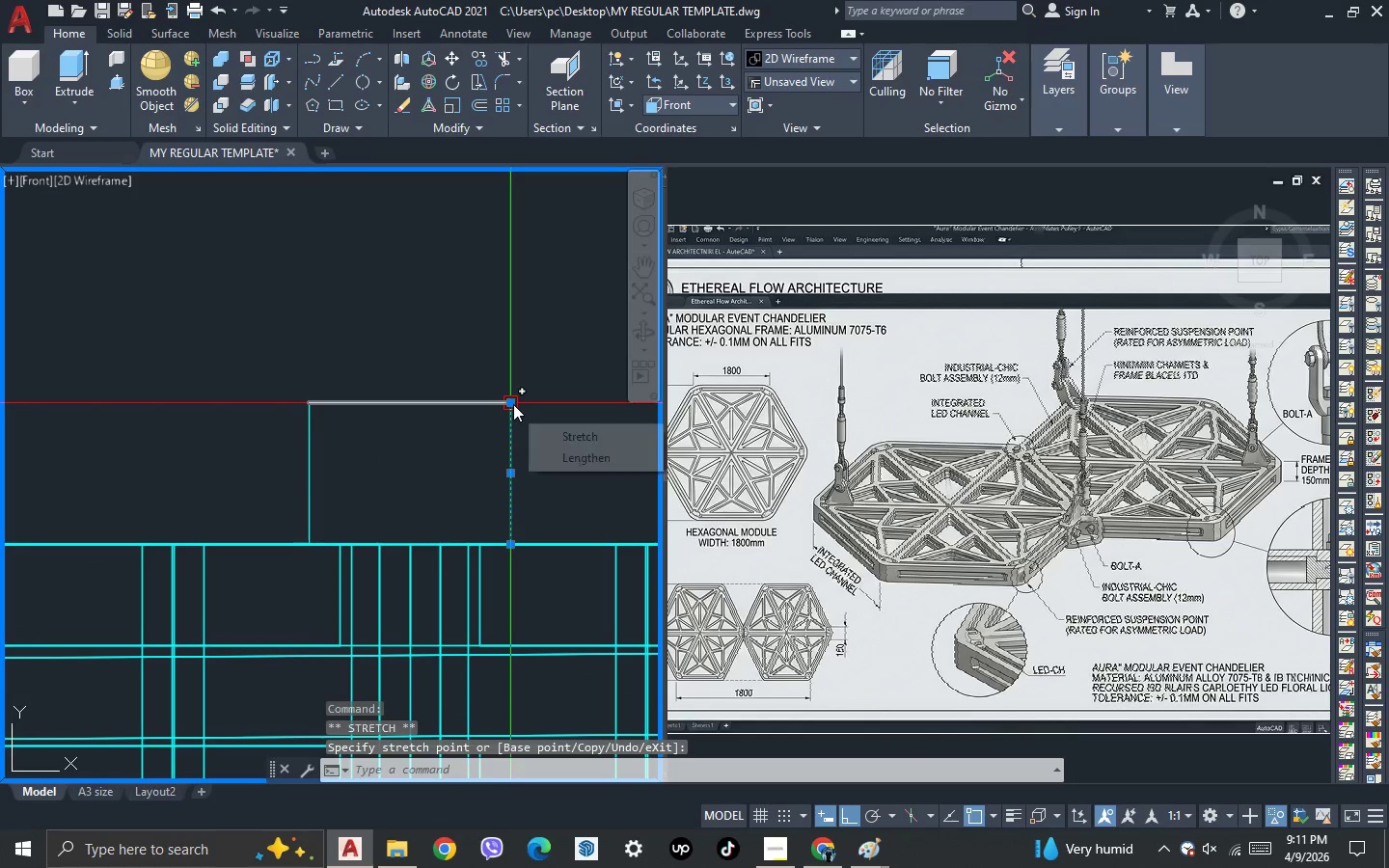 
left_click([513, 404])
 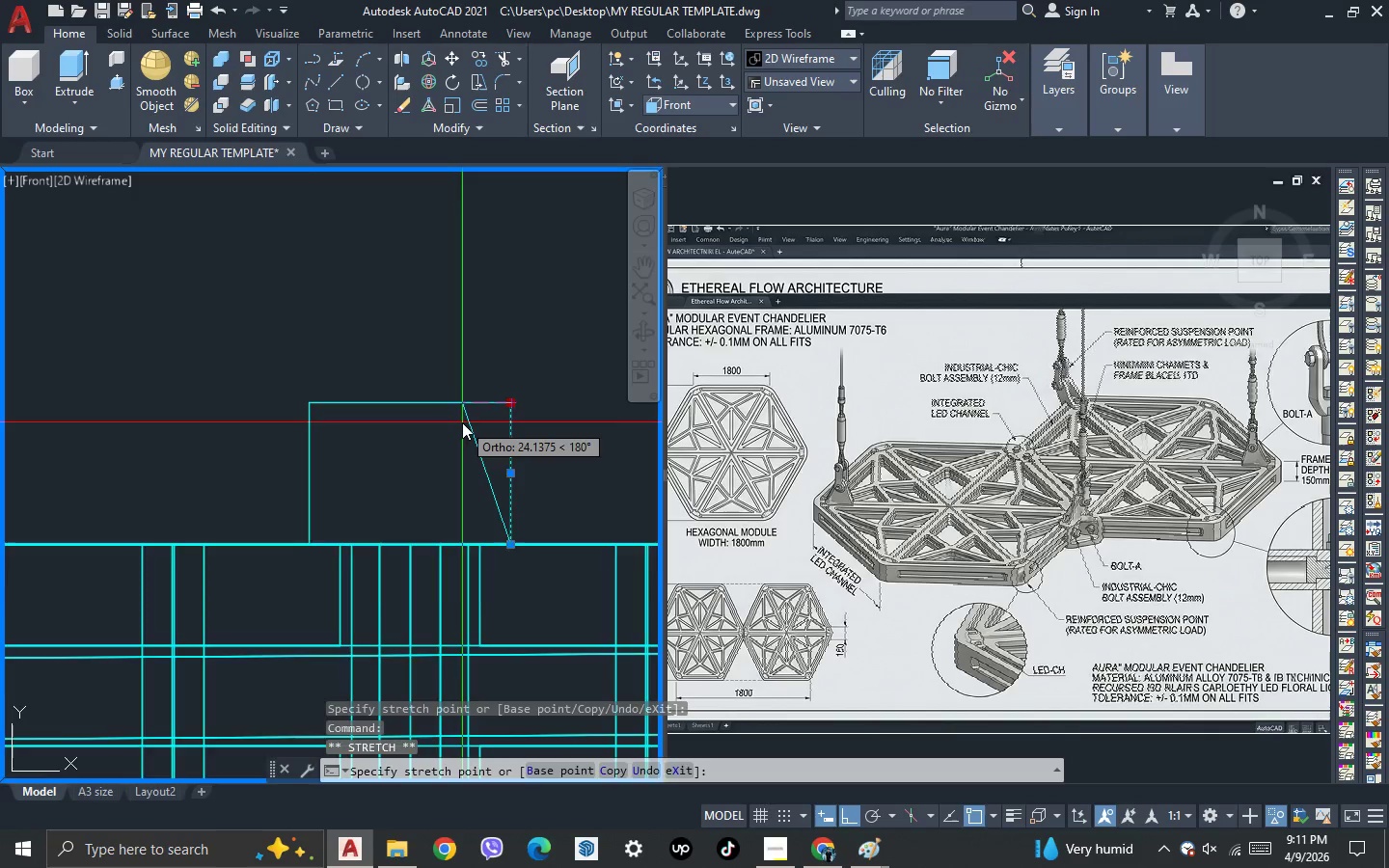 
scroll: coordinate [462, 422], scroll_direction: up, amount: 1.0
 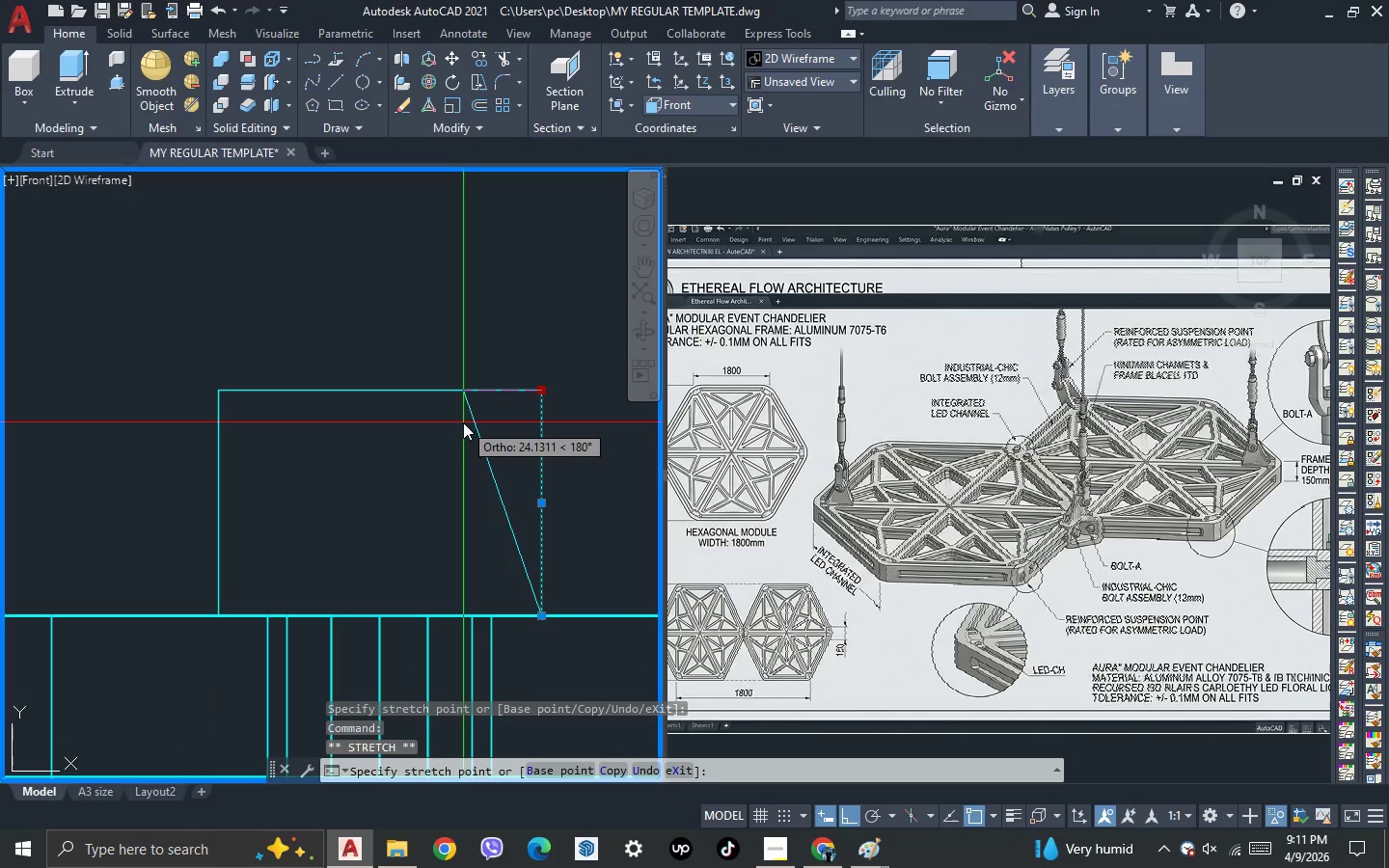 
type(25)
key(NumpadEnter)
 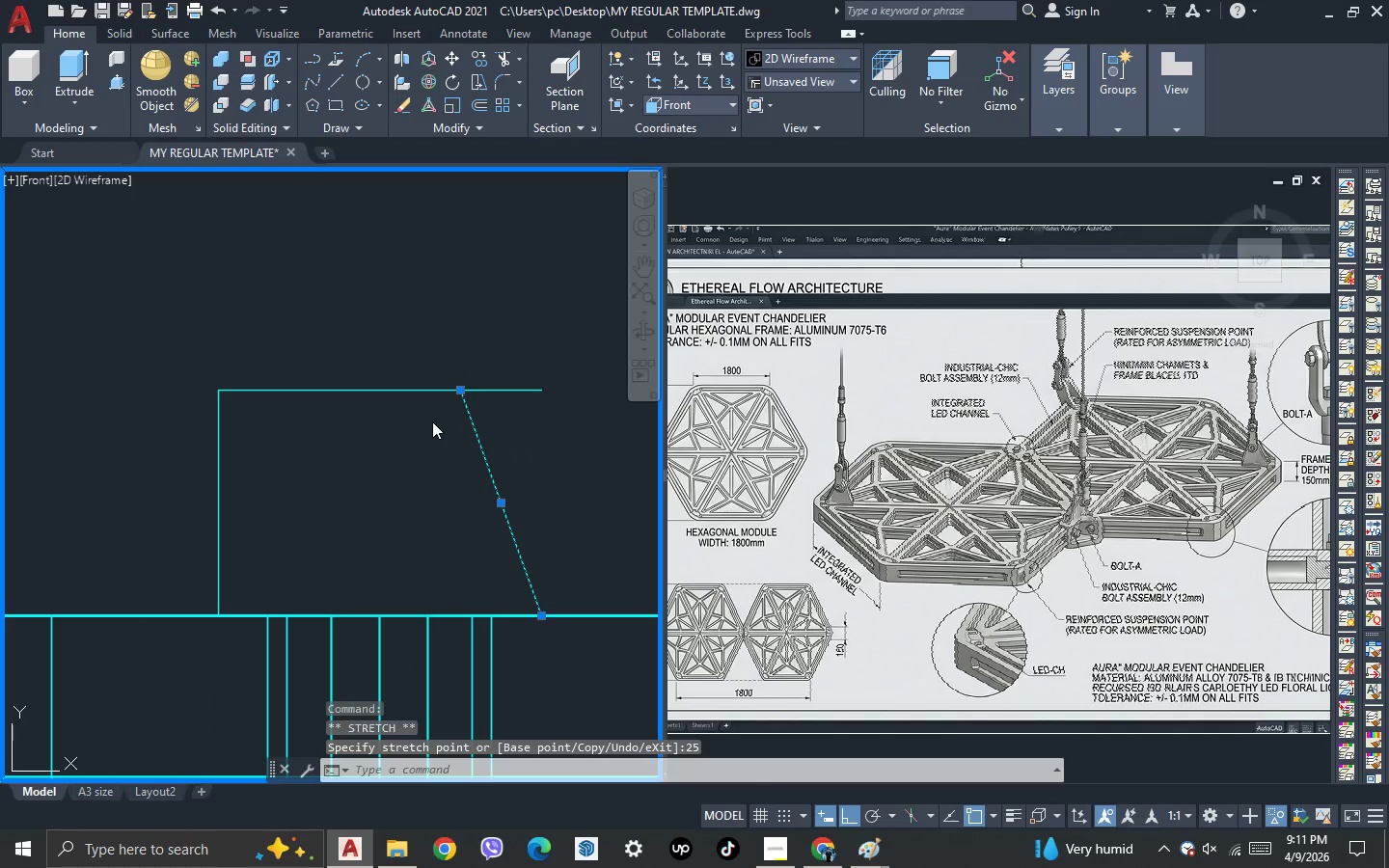 
key(Escape)
 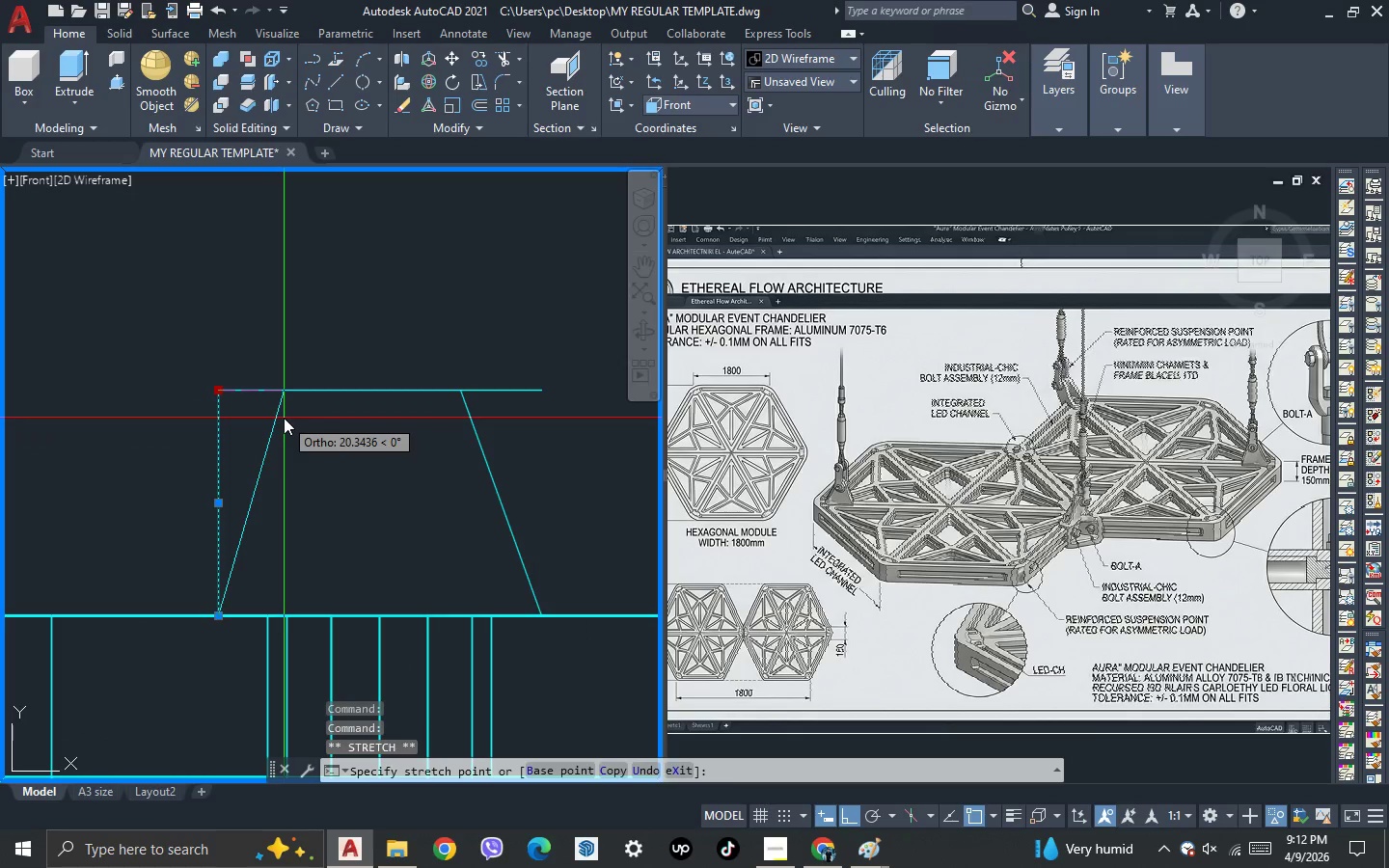 
type(25)
key(NumpadEnter)
key(Escape)
key(Escape)
 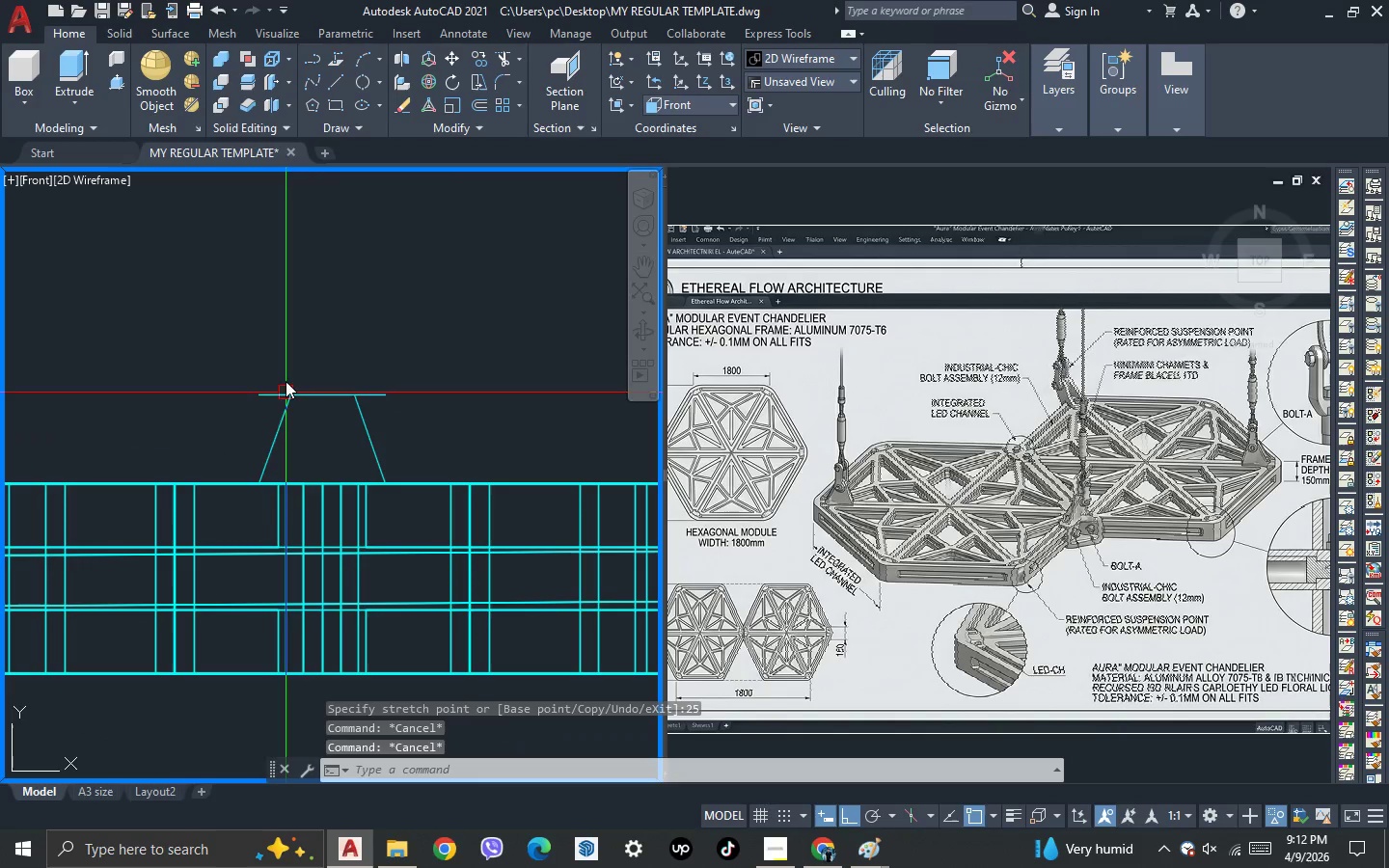 
scroll: coordinate [286, 397], scroll_direction: down, amount: 2.0
 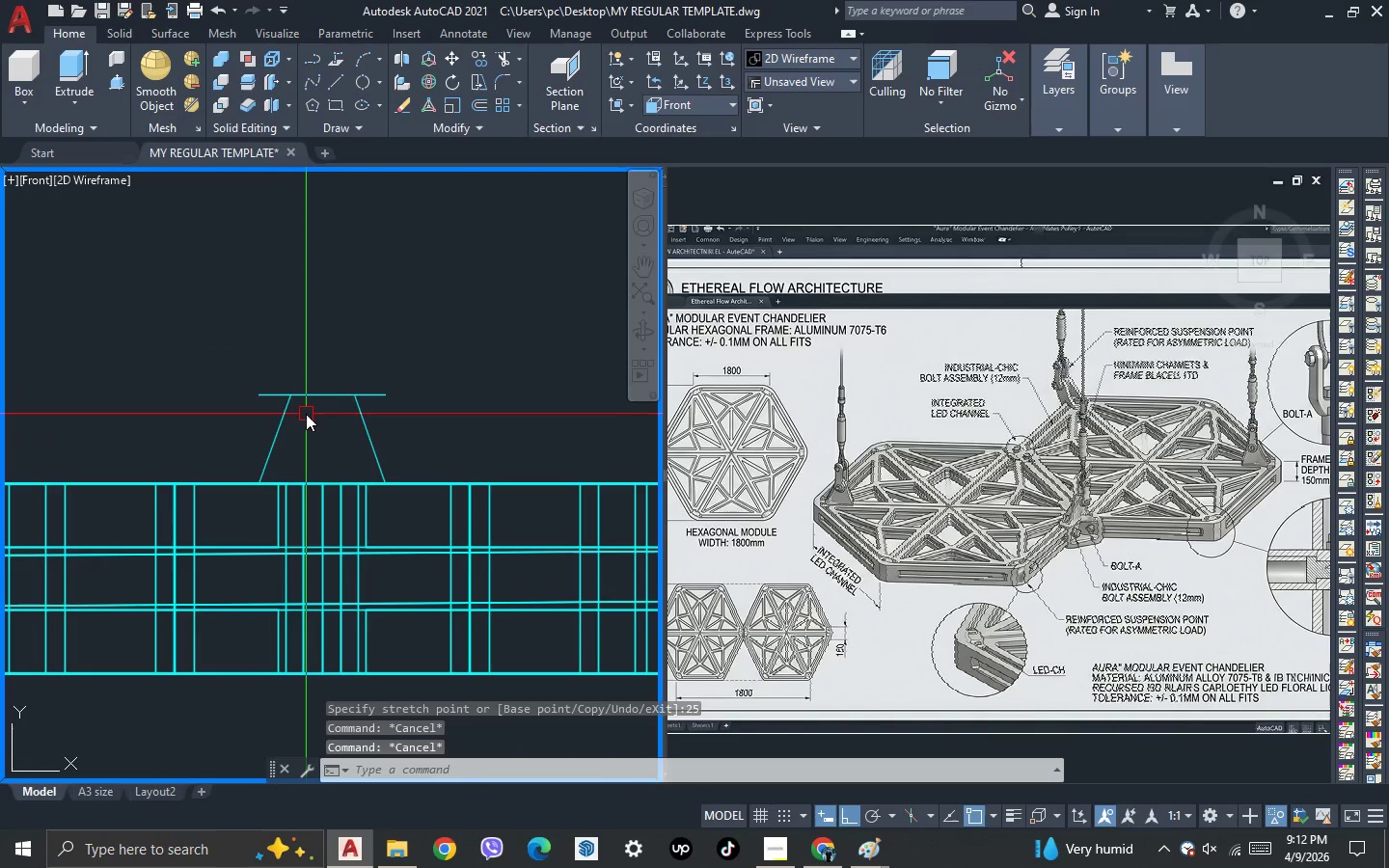 
scroll: coordinate [307, 414], scroll_direction: up, amount: 1.0
 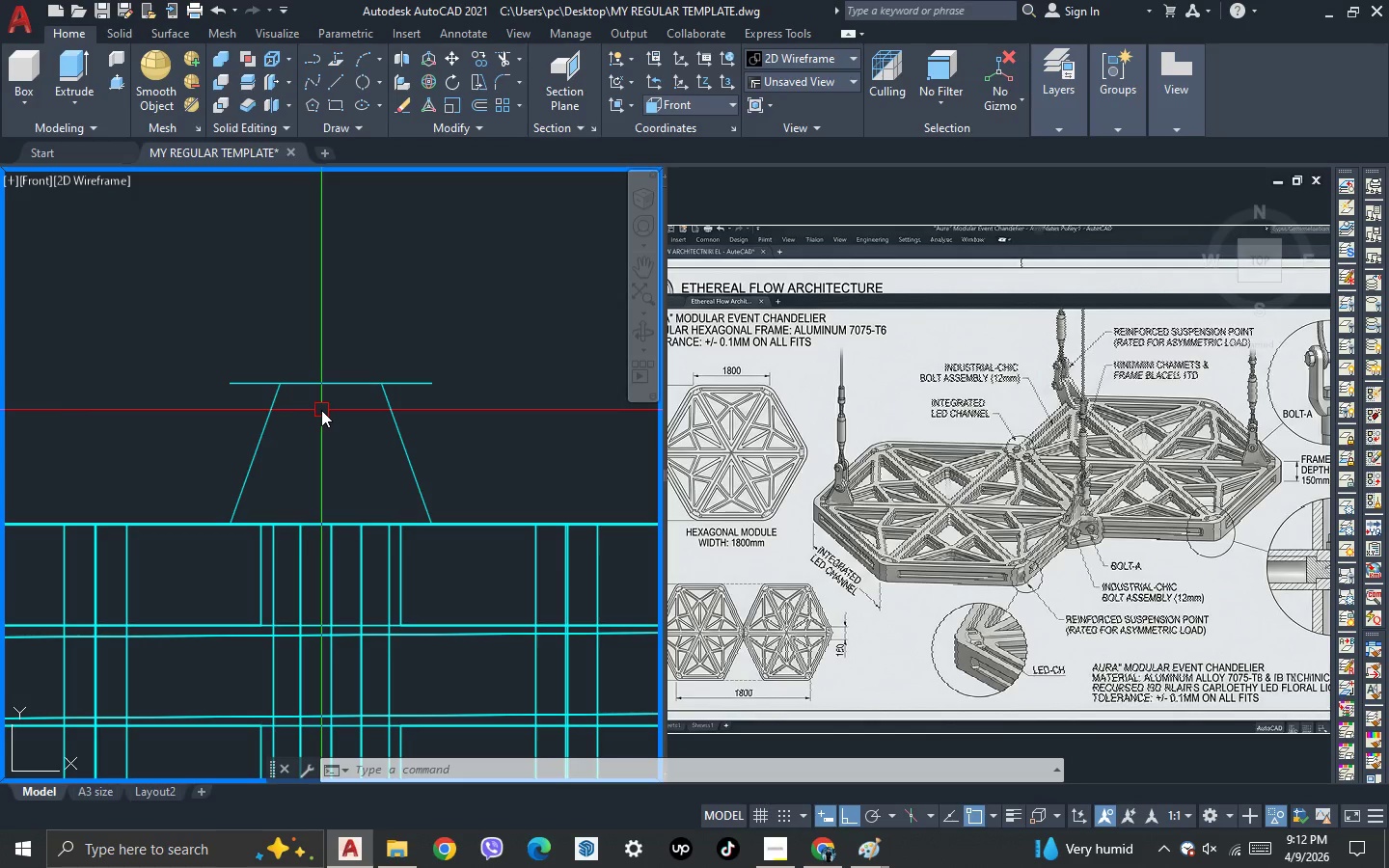 
wait(10.61)
 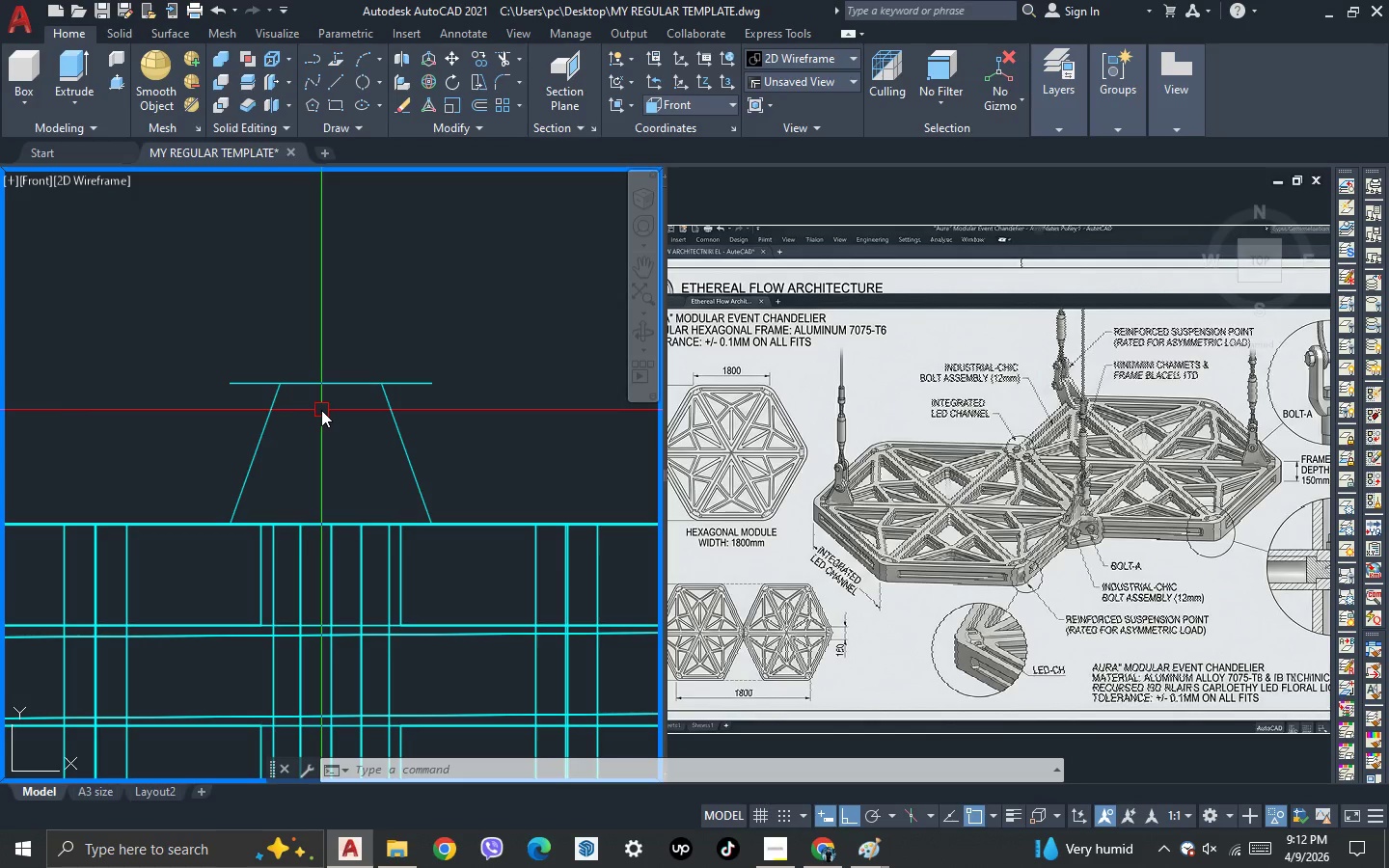 
scroll: coordinate [319, 408], scroll_direction: up, amount: 1.0
 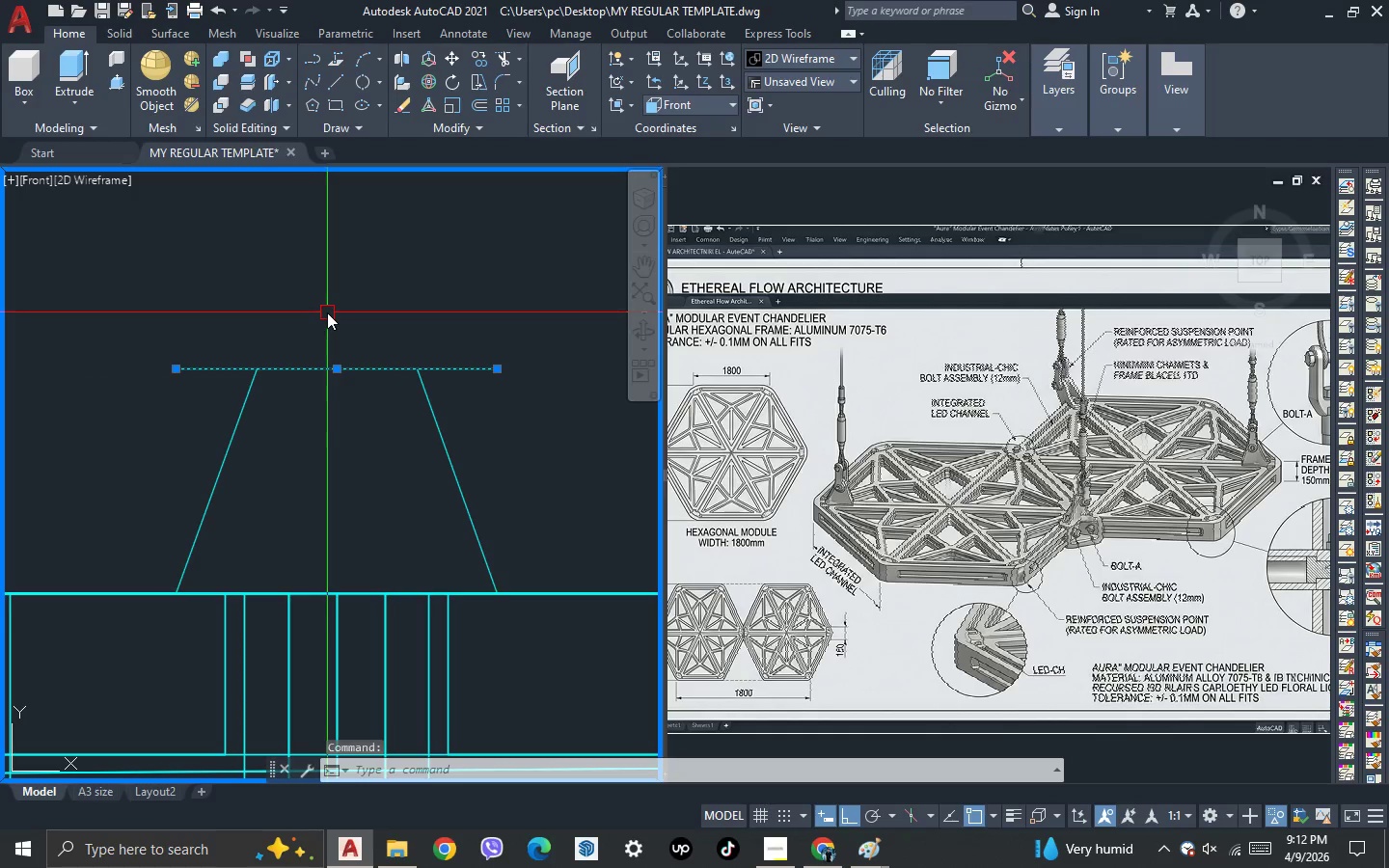 
key(Delete)
 